 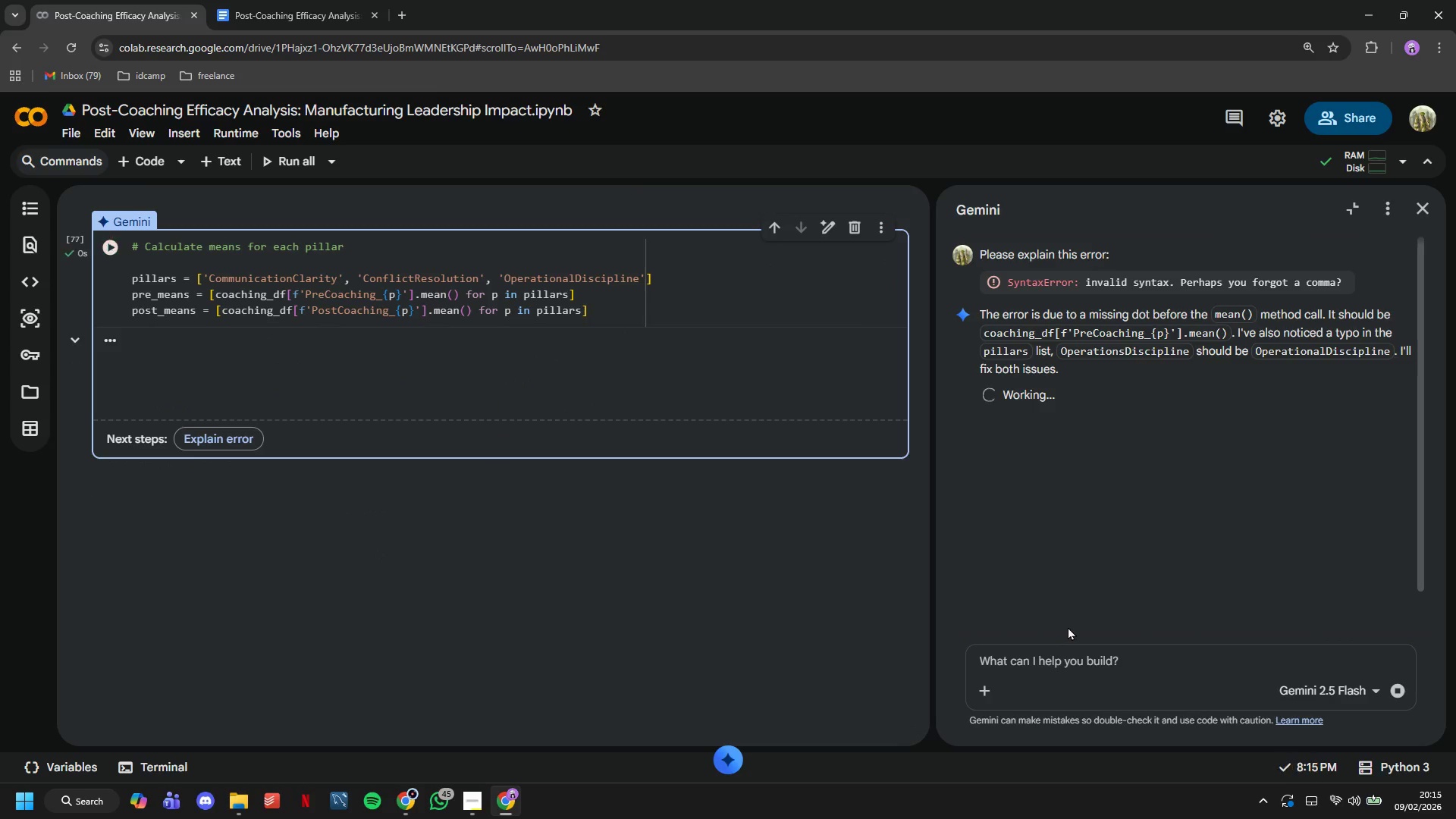 
left_click([1440, 196])
 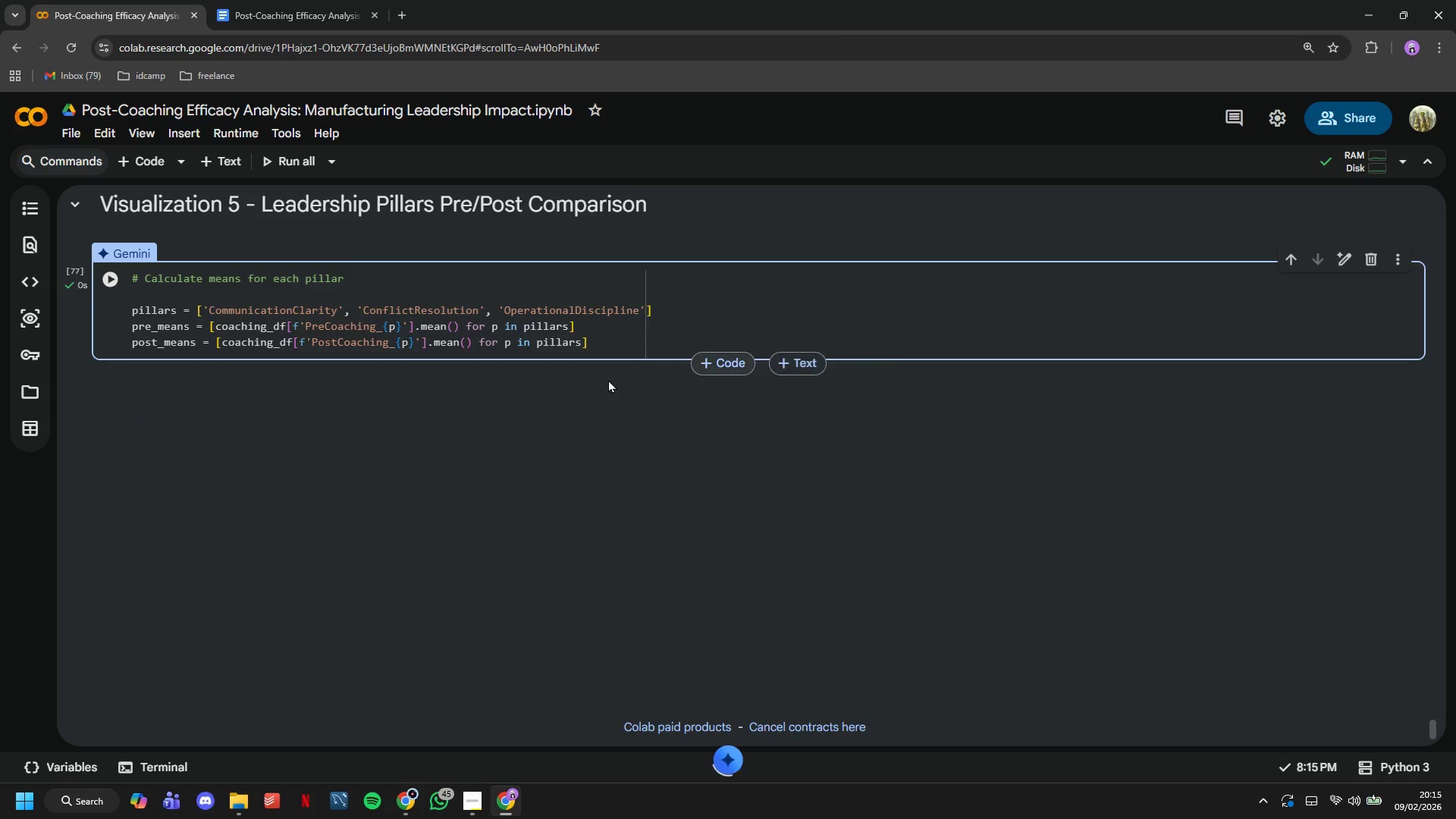 
left_click([638, 343])
 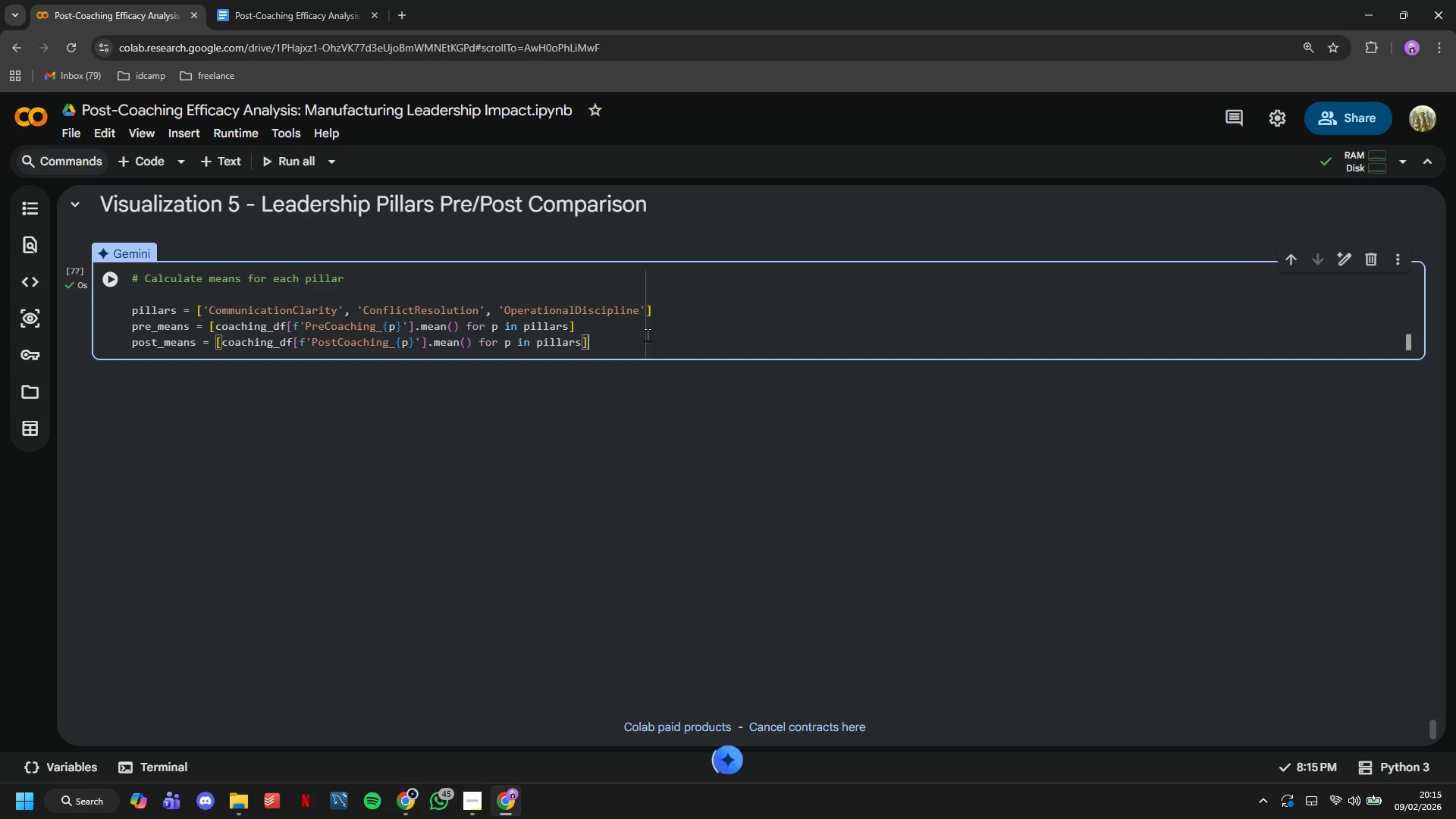 
key(Enter)
 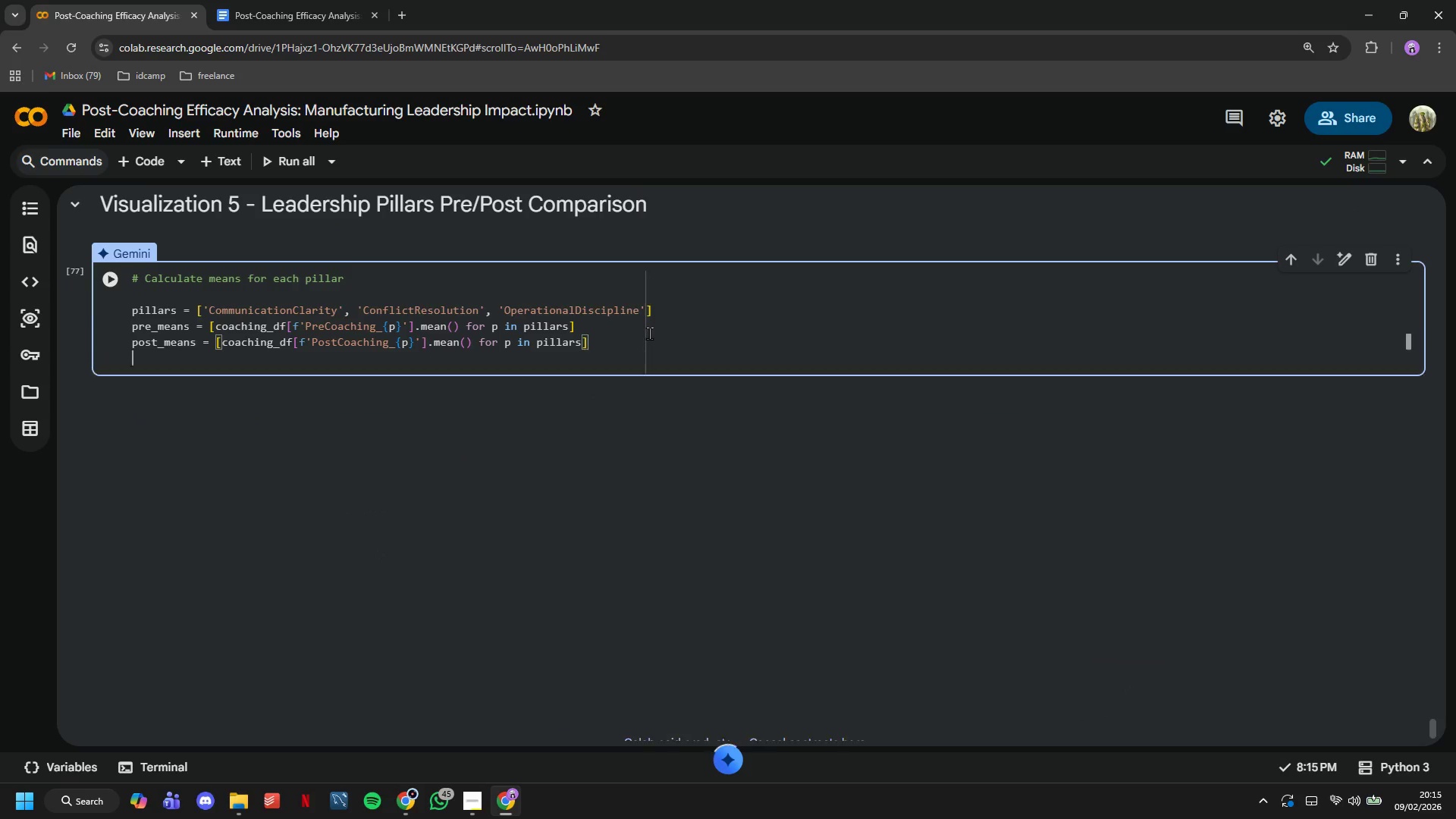 
key(Enter)
 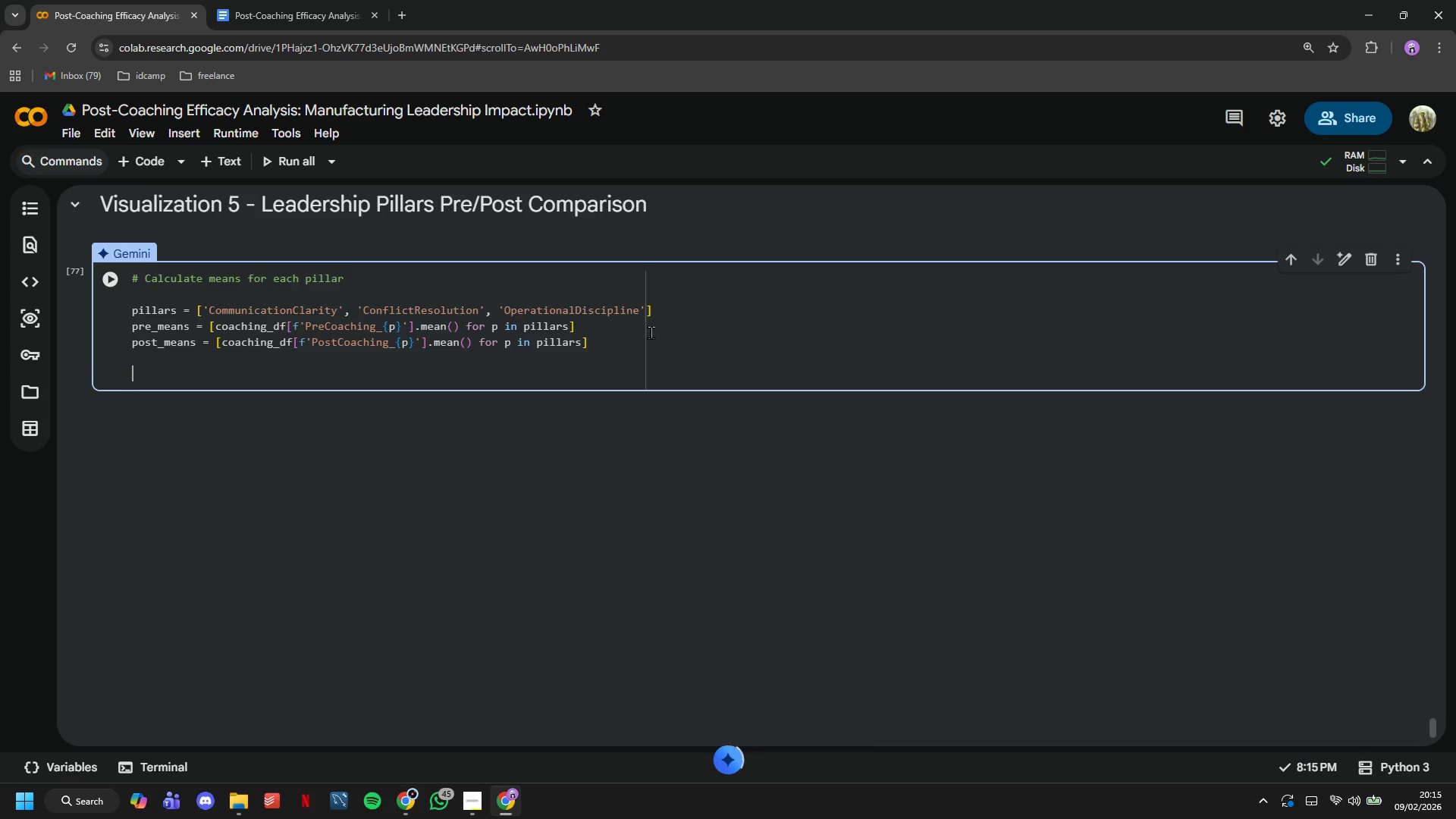 
type(x = n[)
key(Backspace)
type(p.arran)
 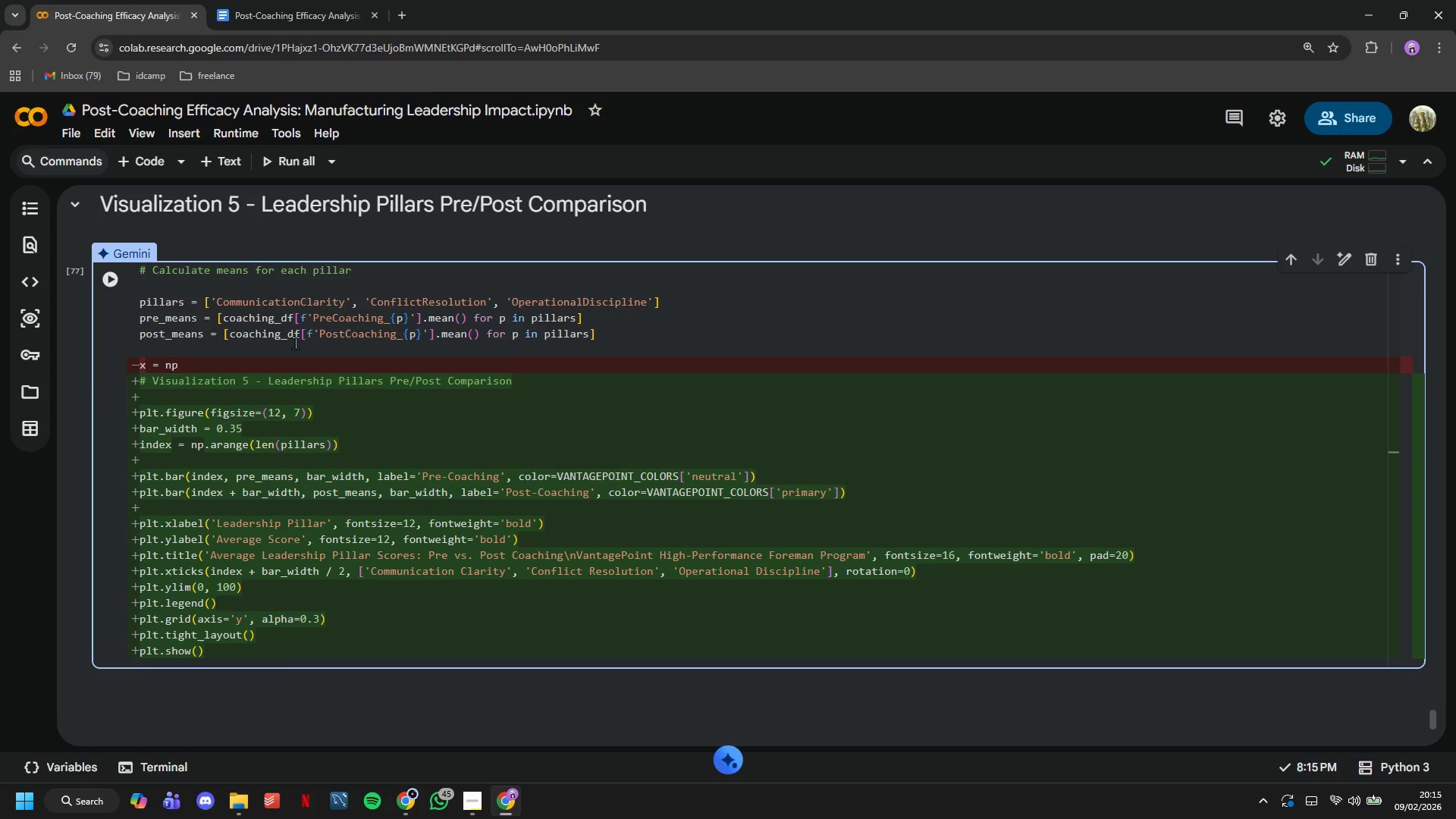 
left_click([125, 291])
 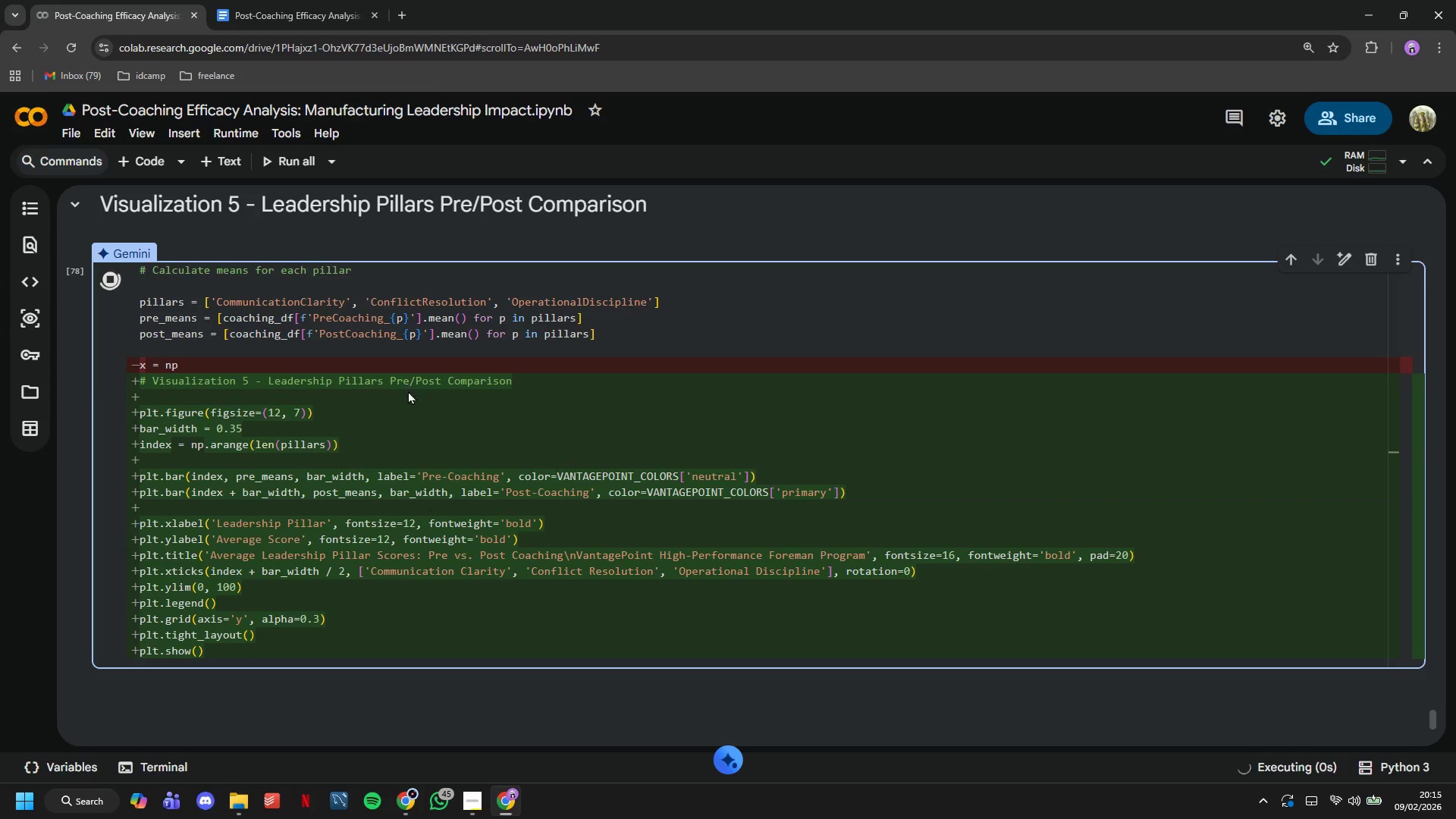 
scroll: coordinate [439, 455], scroll_direction: down, amount: 2.0
 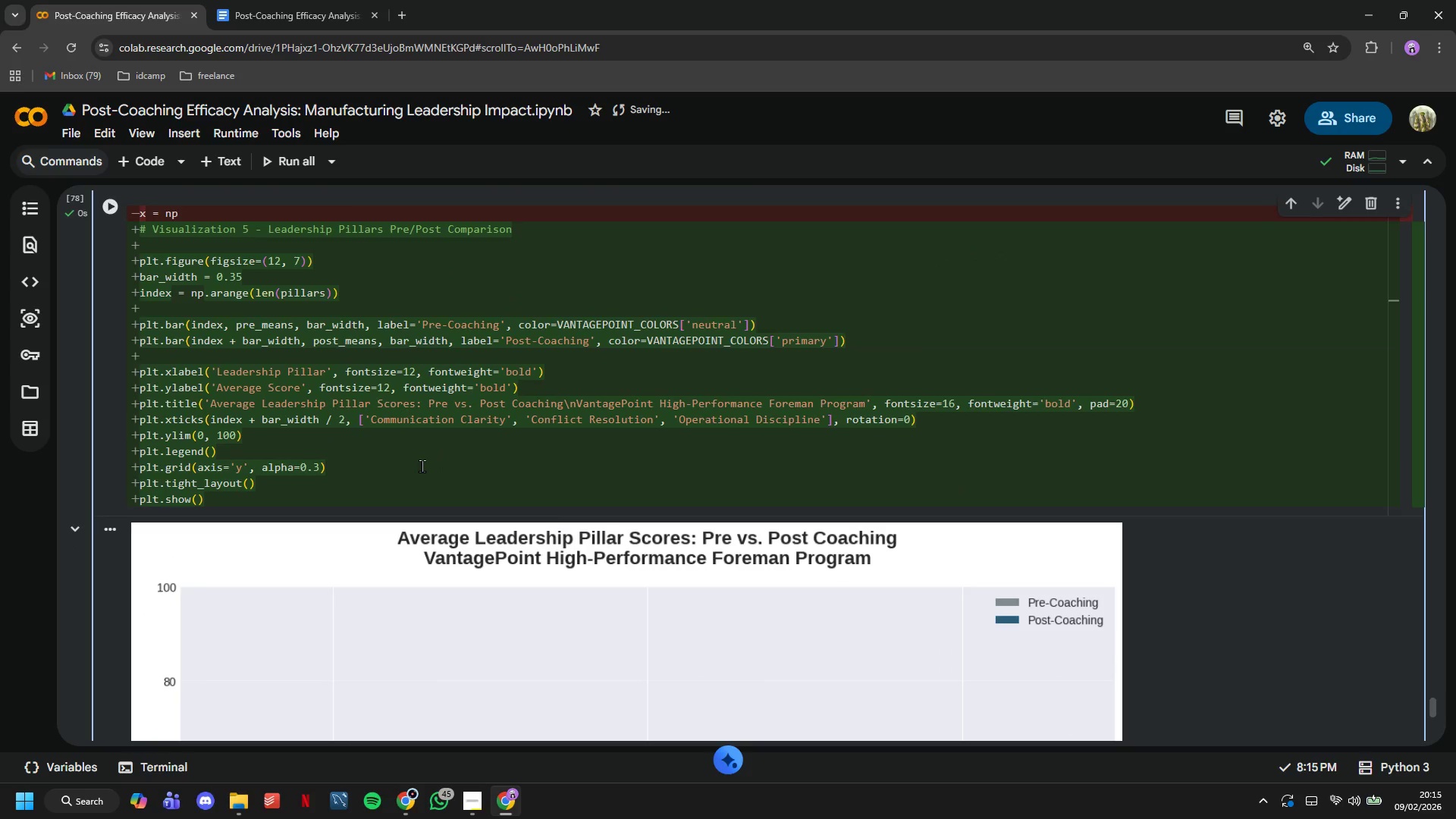 
left_click([422, 466])
 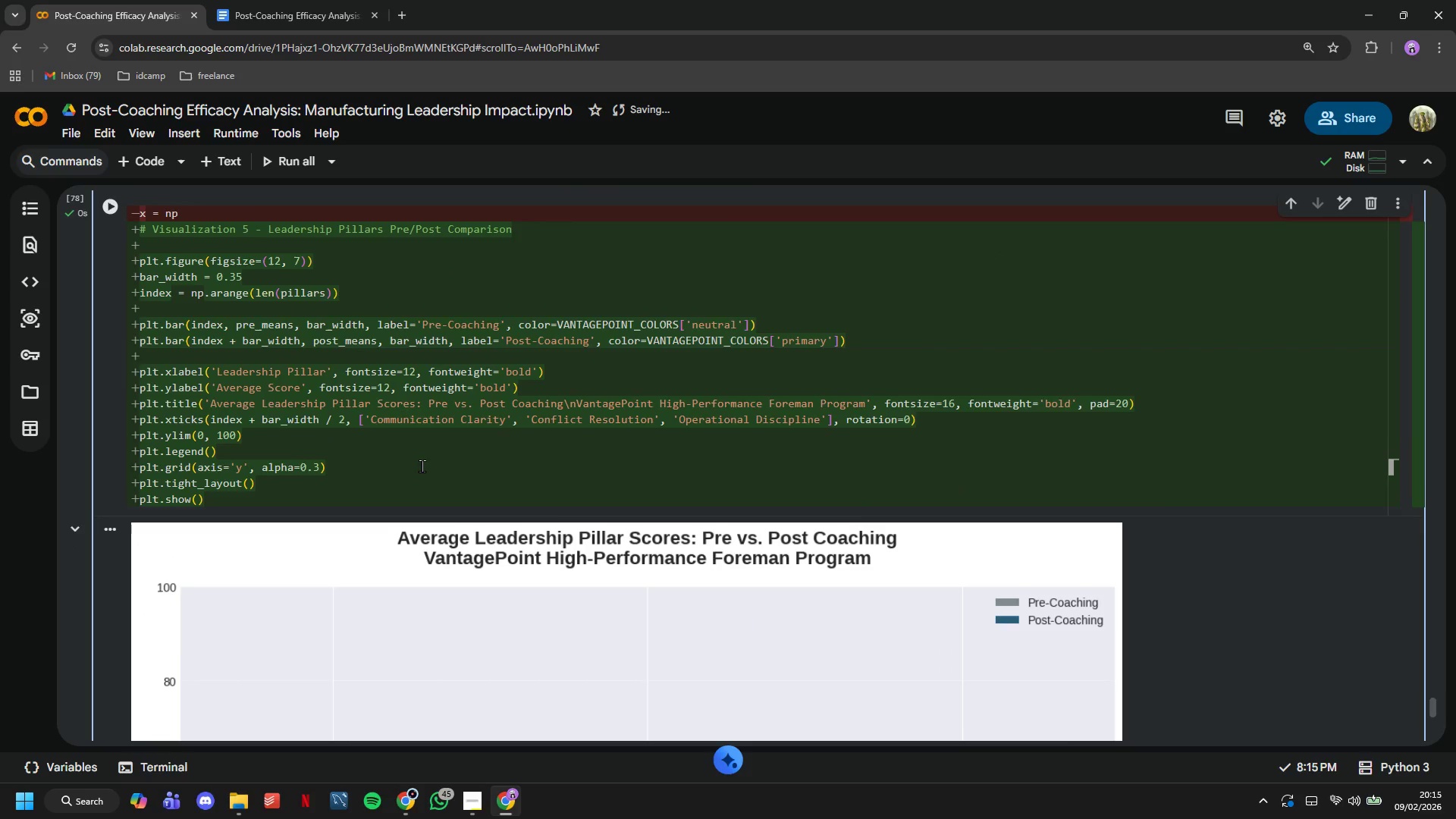 
scroll: coordinate [422, 466], scroll_direction: down, amount: 3.0
 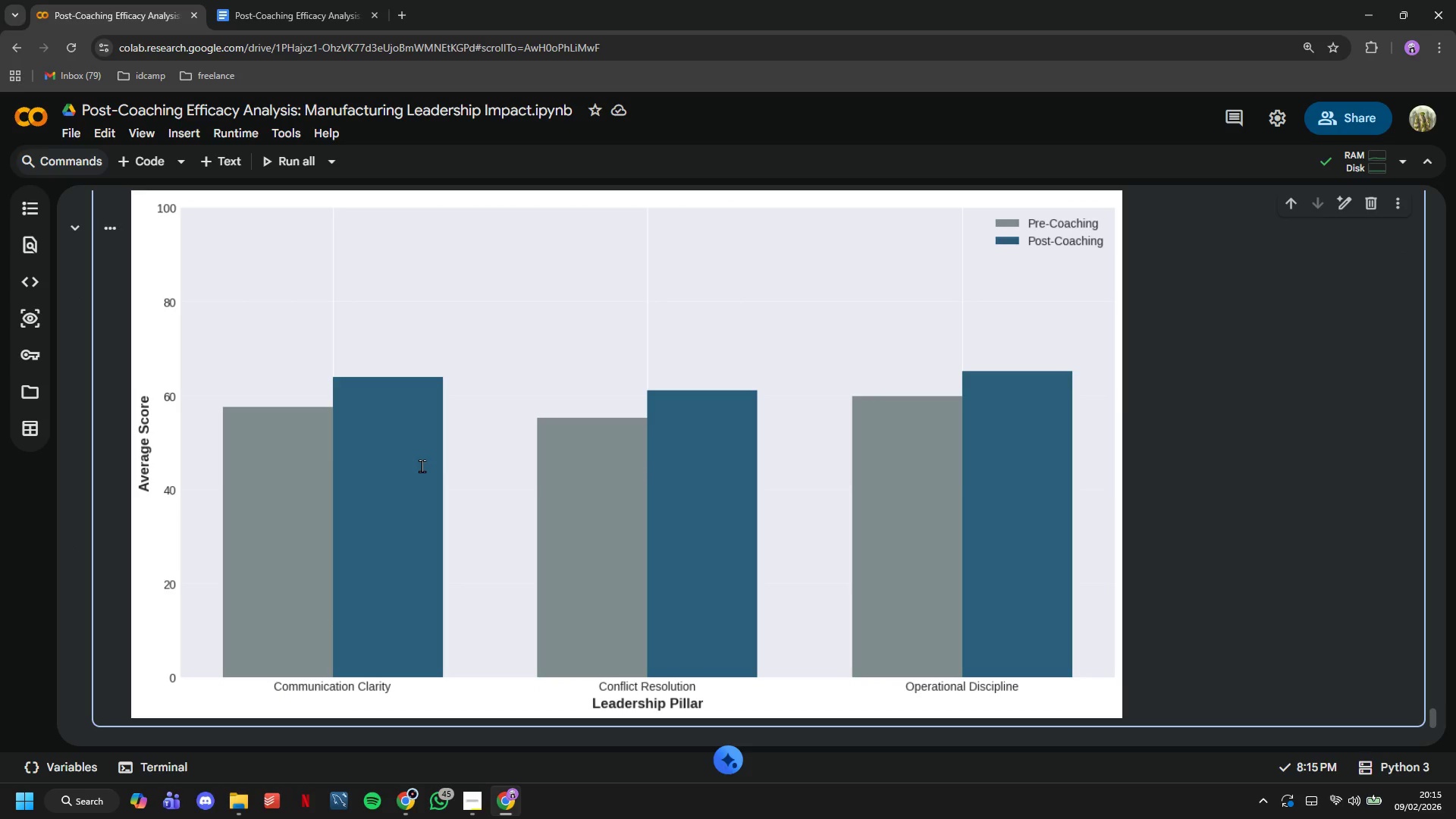 
scroll: coordinate [422, 466], scroll_direction: up, amount: 7.0
 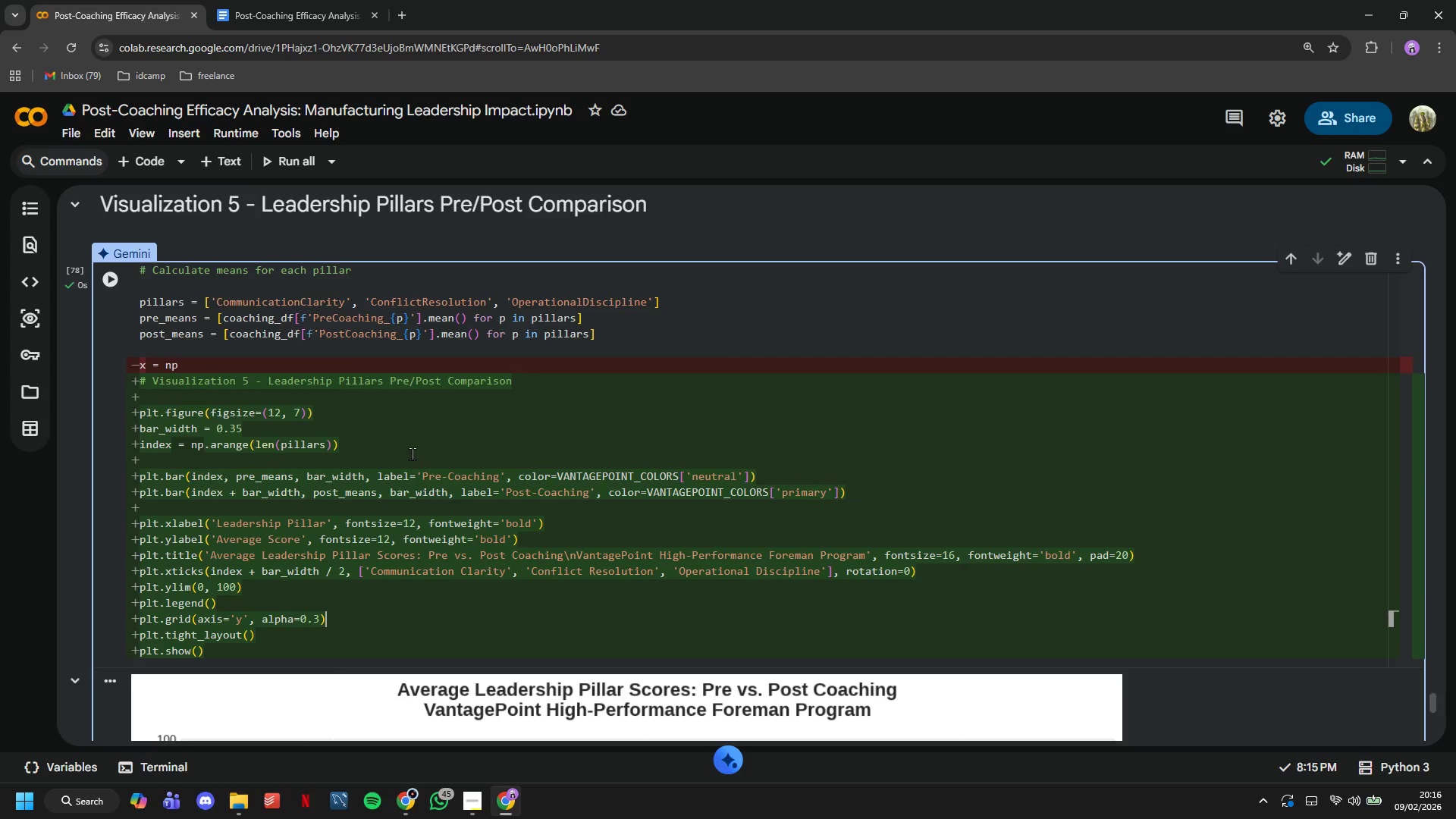 
left_click([412, 453])
 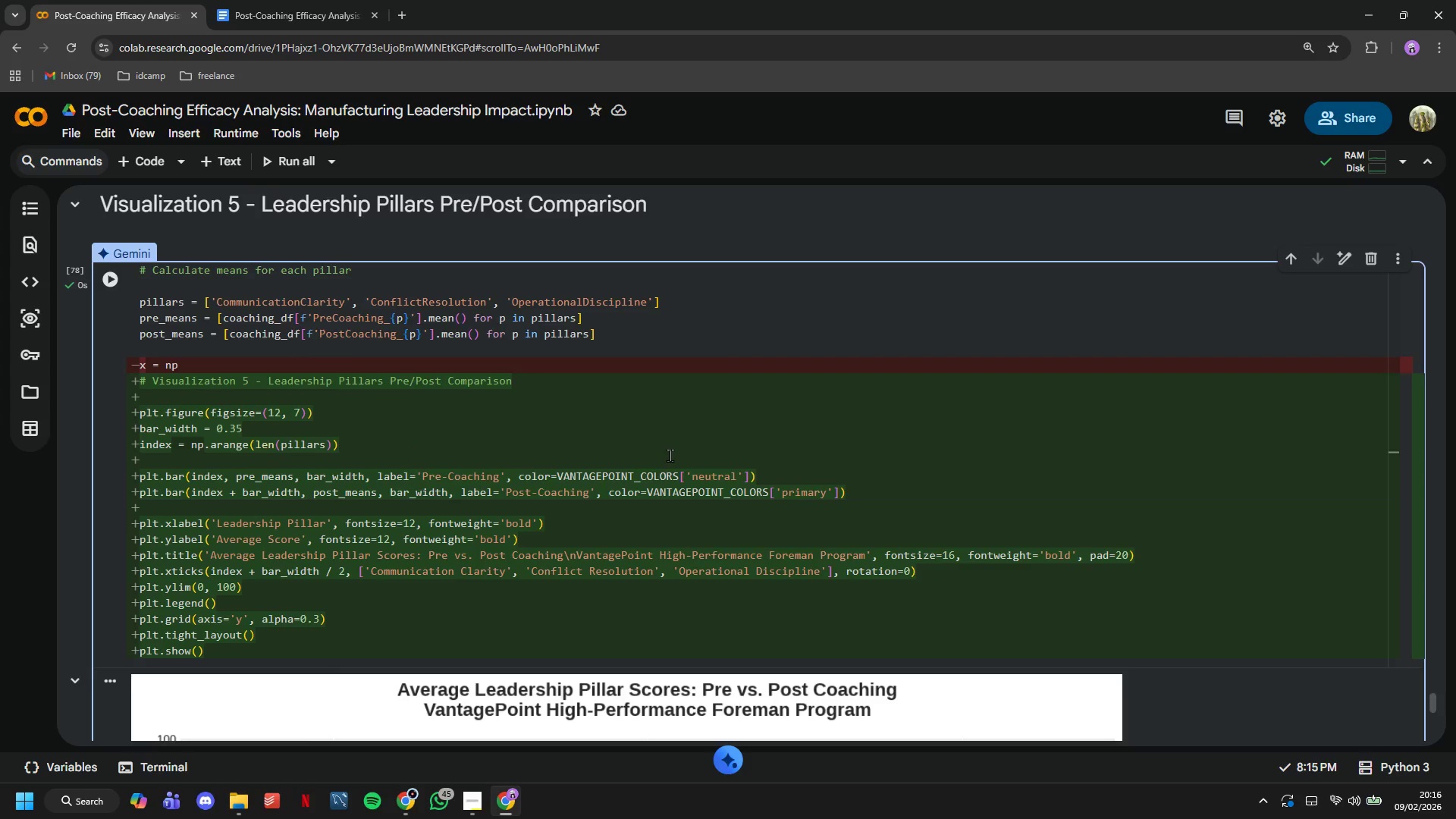 
key(Control+A)
 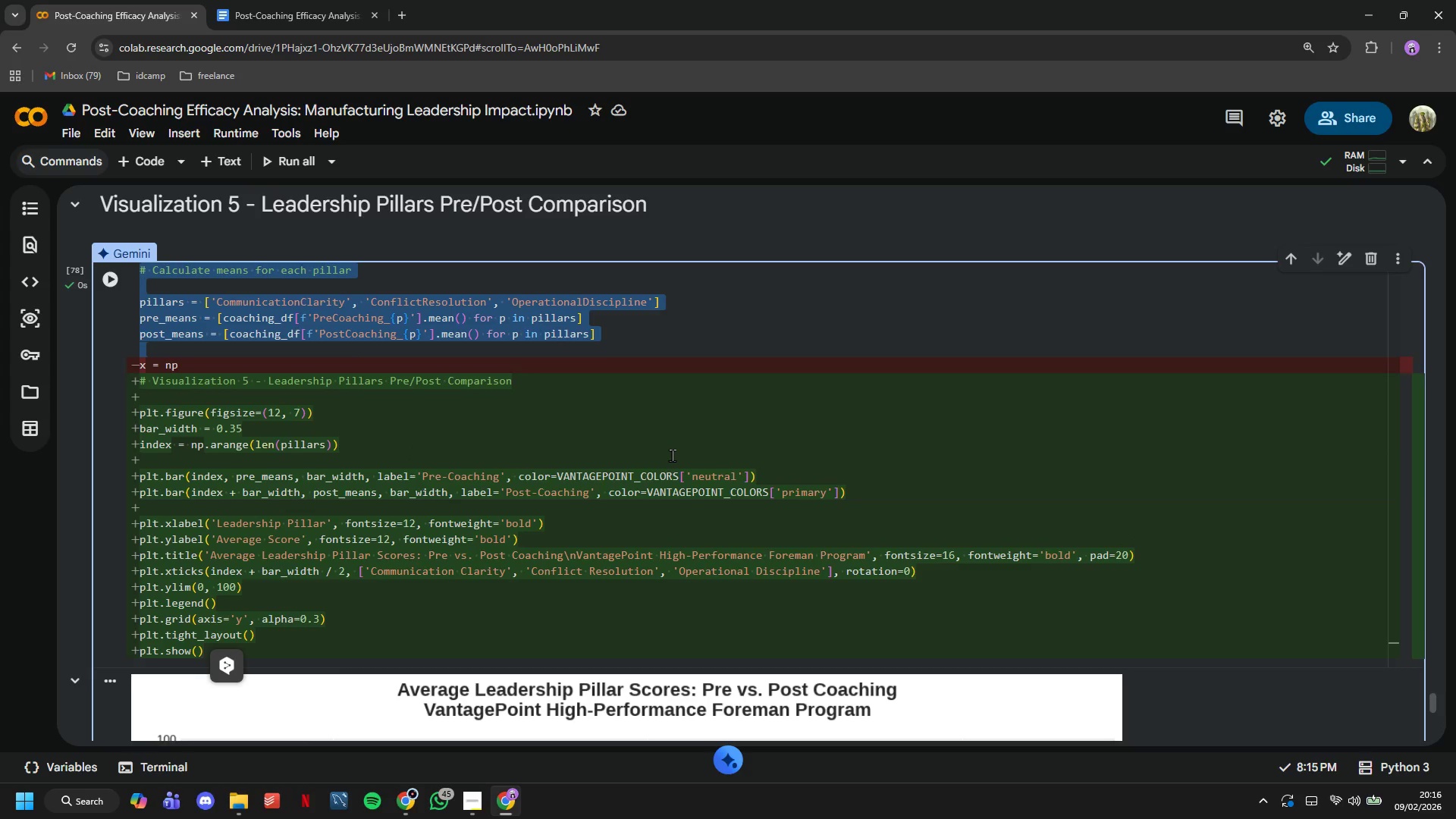 
key(Control+C)
 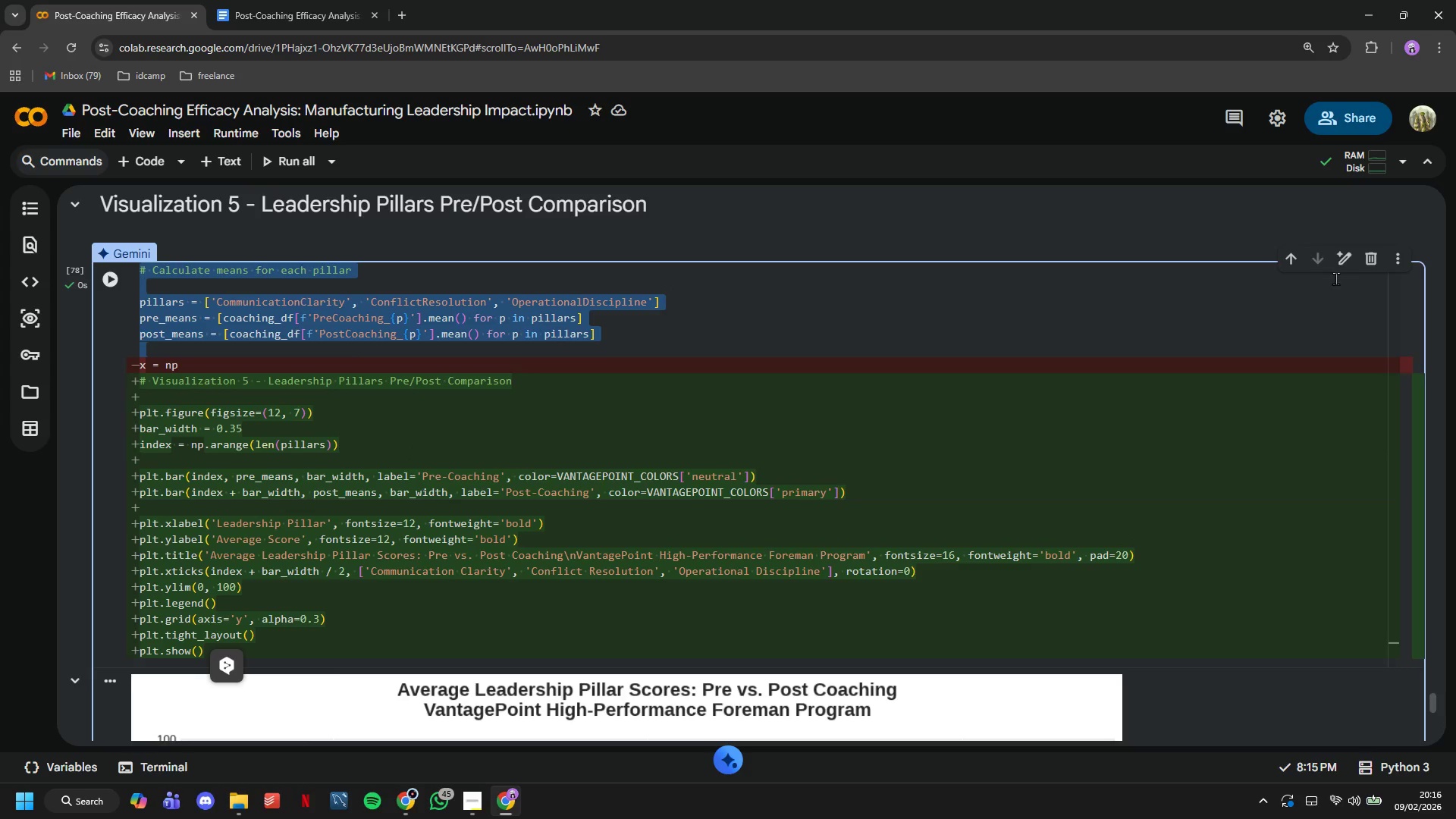 
left_click([1373, 266])
 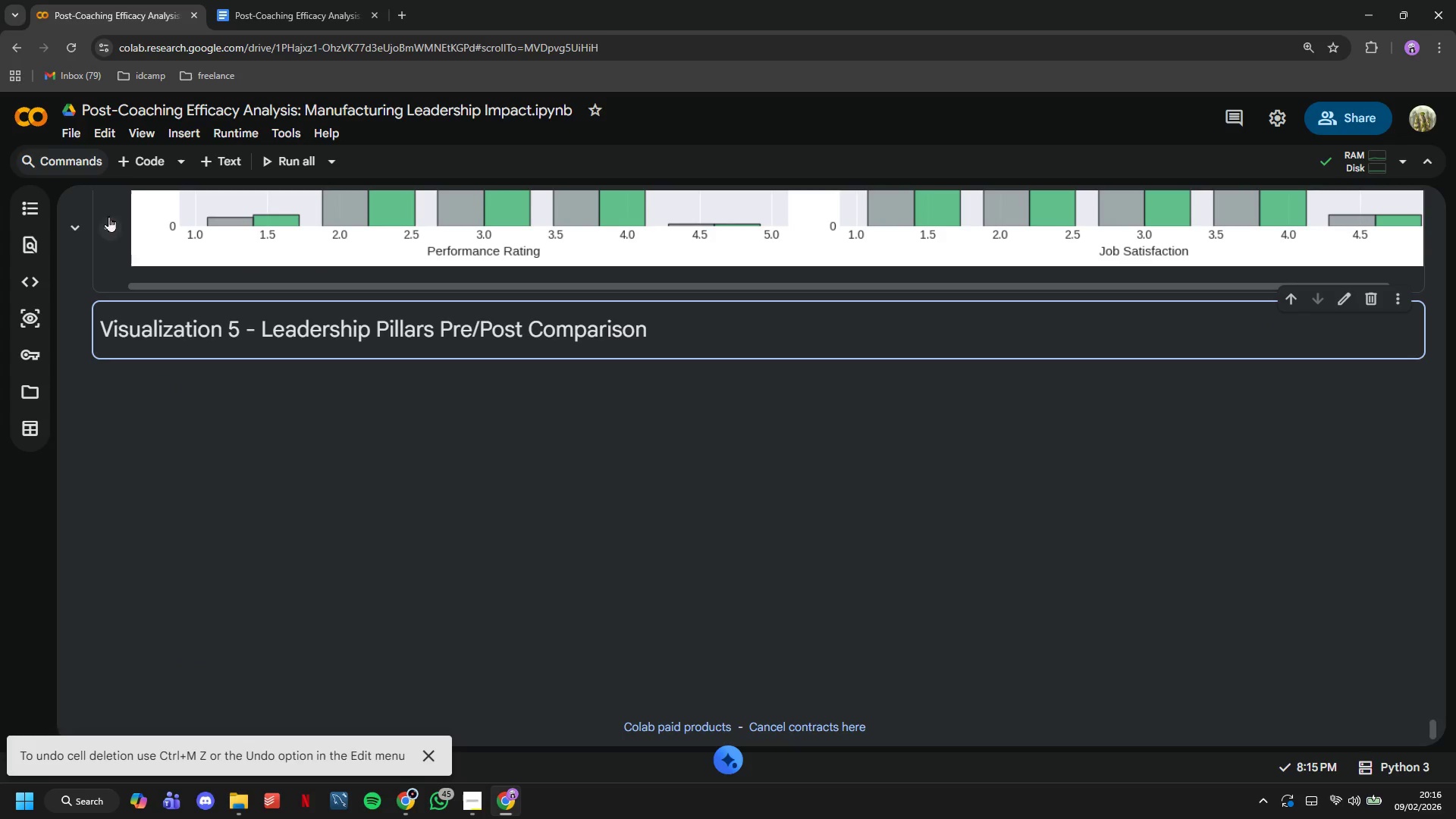 
left_click([133, 163])
 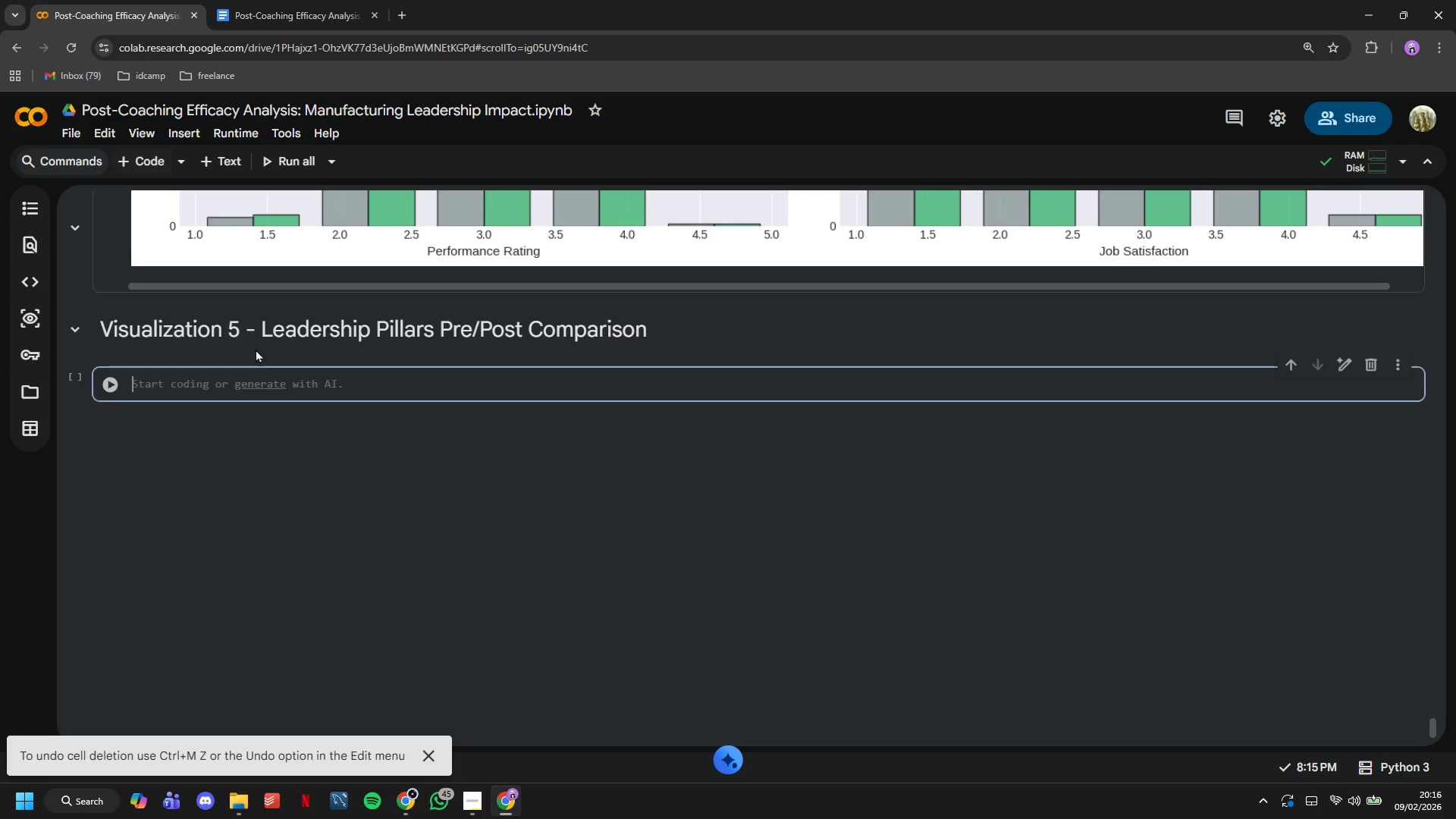 
key(Control+V)
 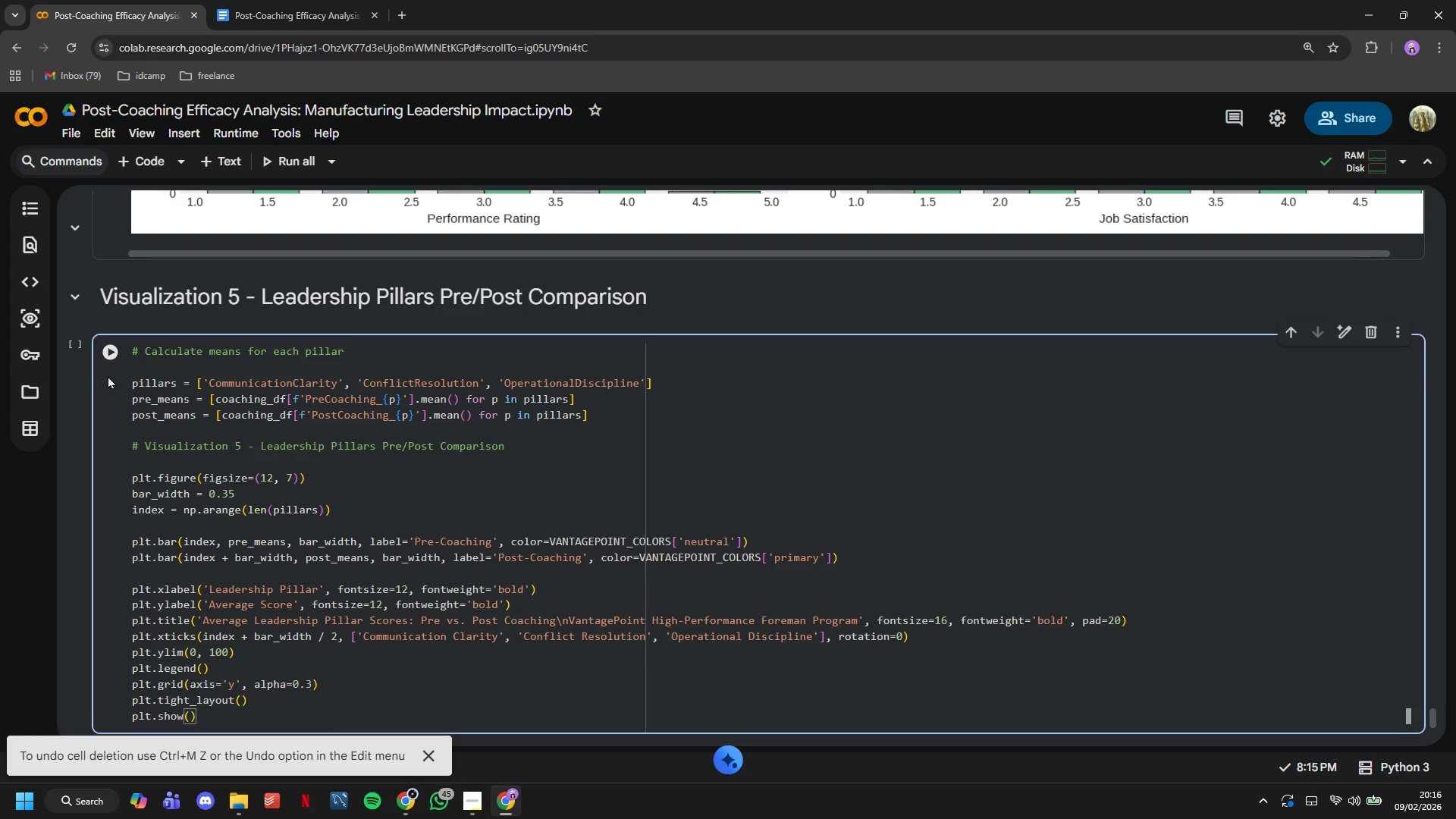 
left_click([99, 353])
 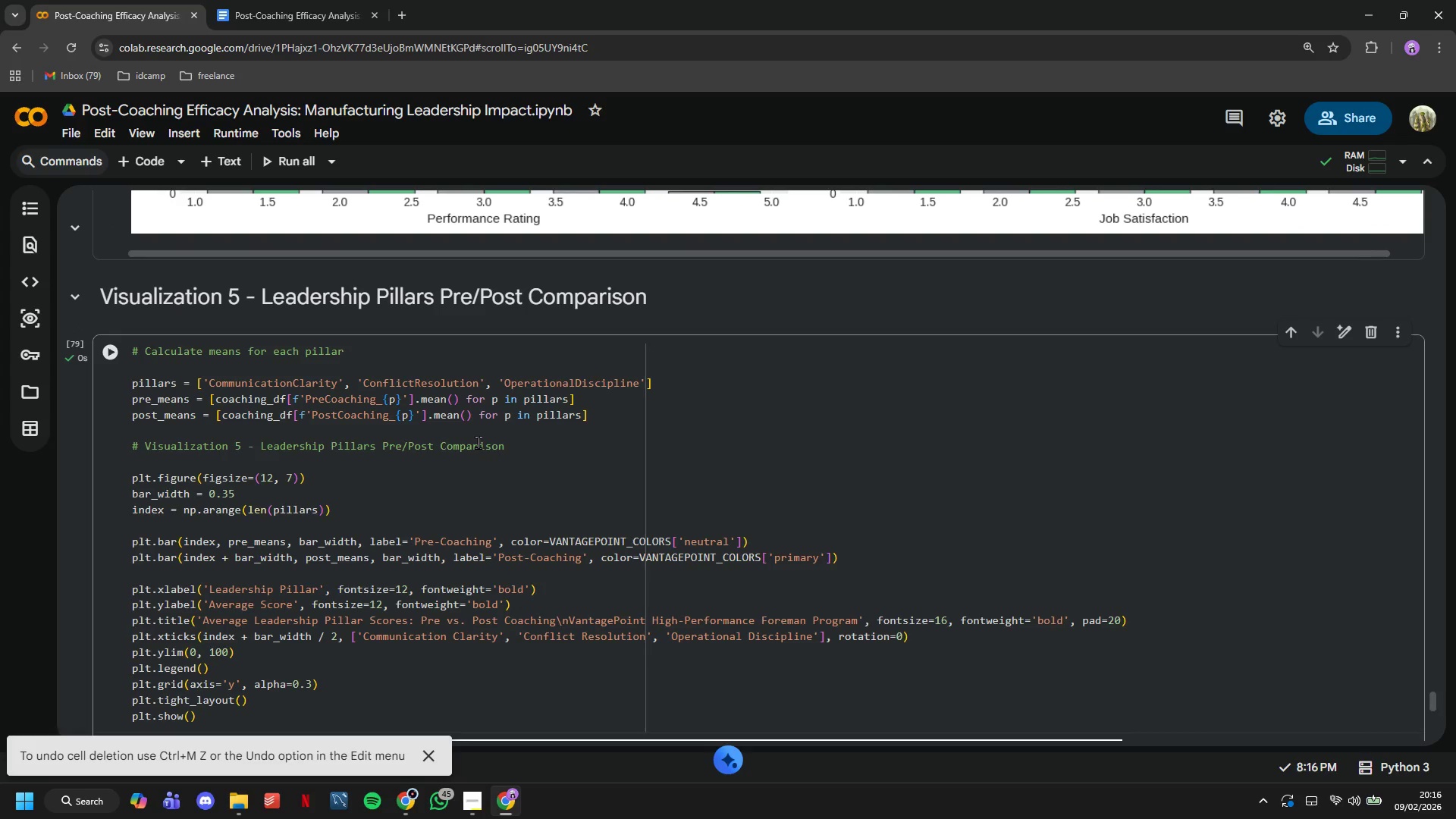 
scroll: coordinate [485, 447], scroll_direction: down, amount: 7.0
 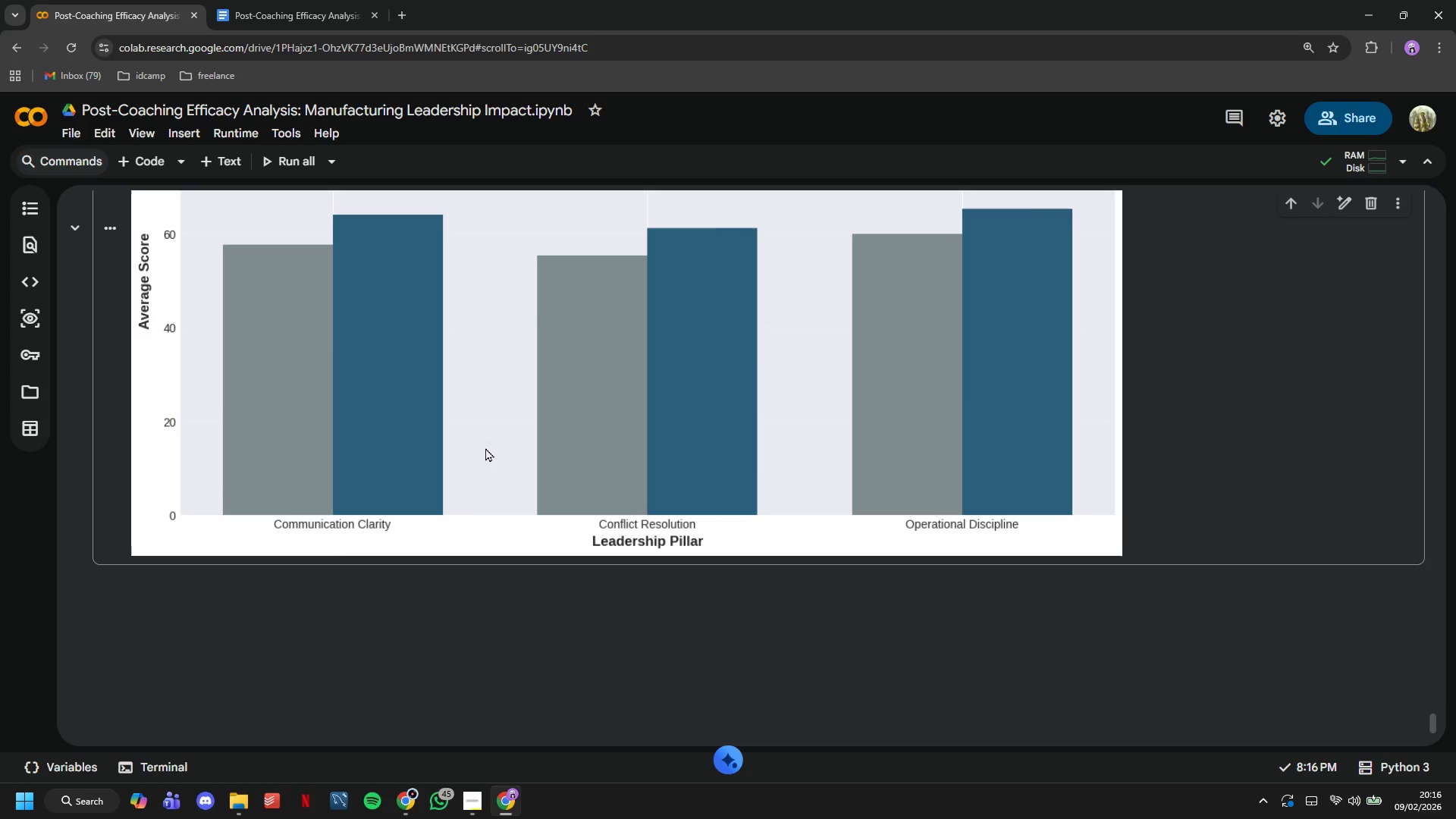 
scroll: coordinate [485, 447], scroll_direction: up, amount: 3.0
 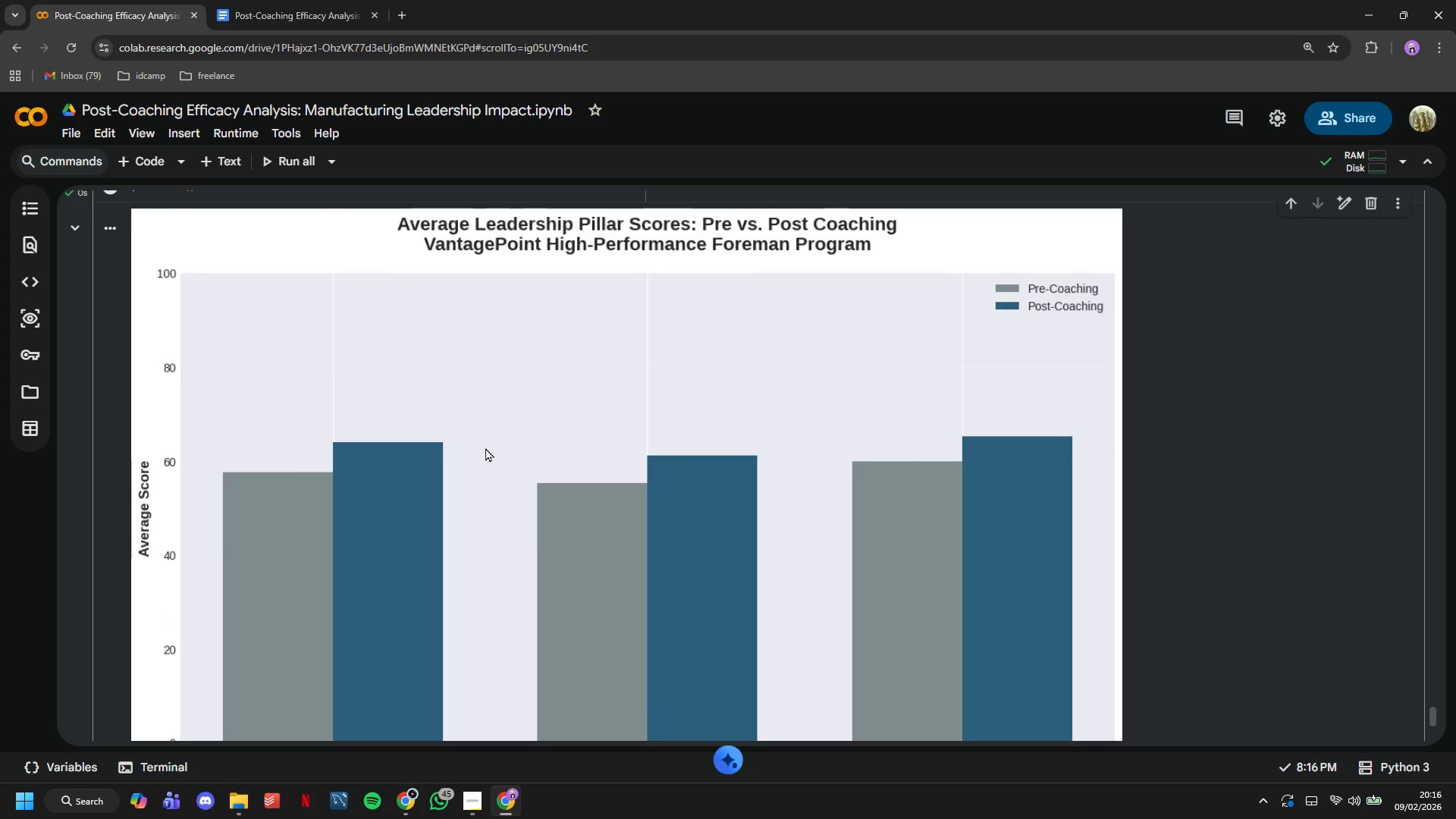 
right_click([485, 447])
 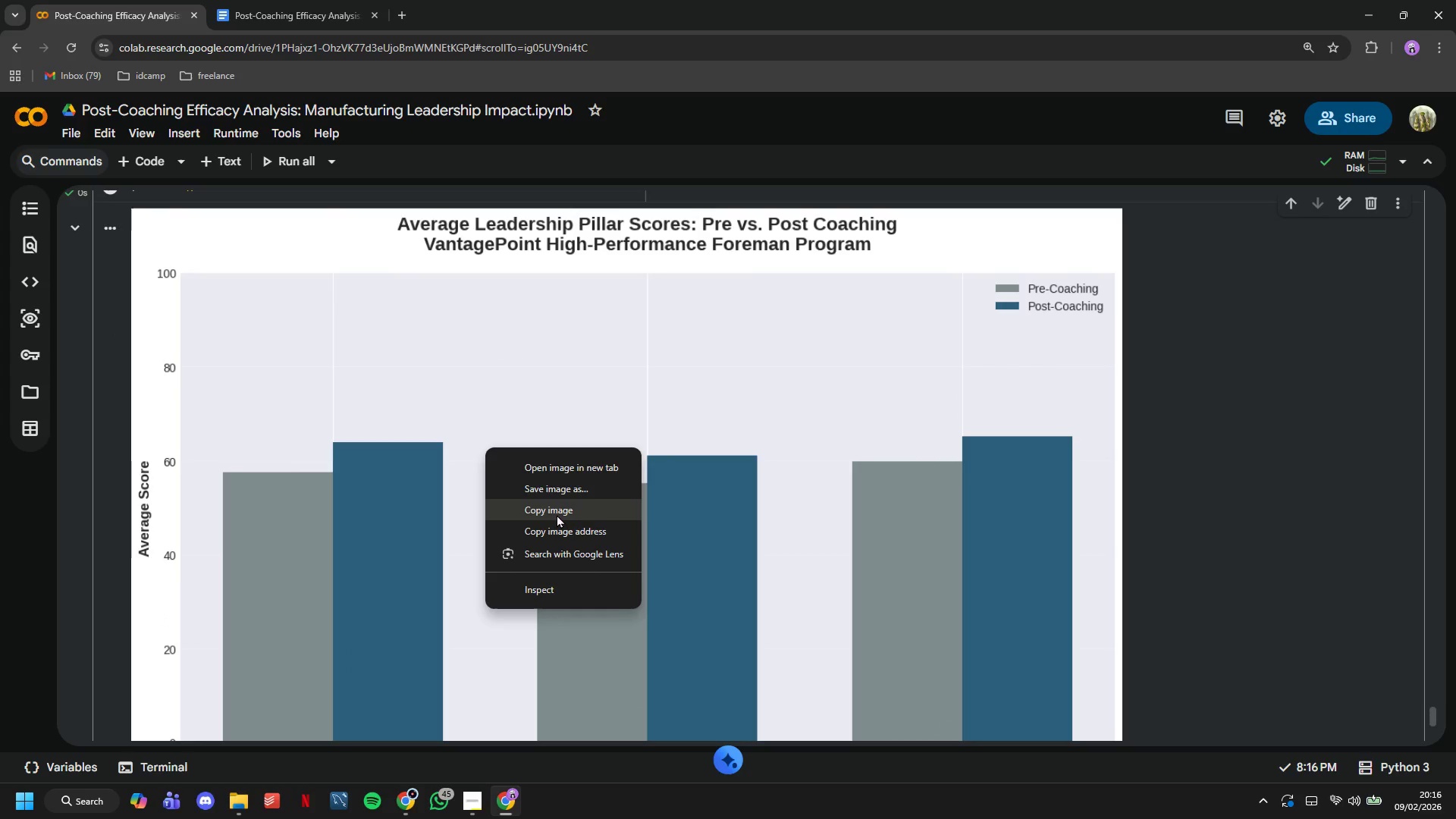 
left_click([557, 514])
 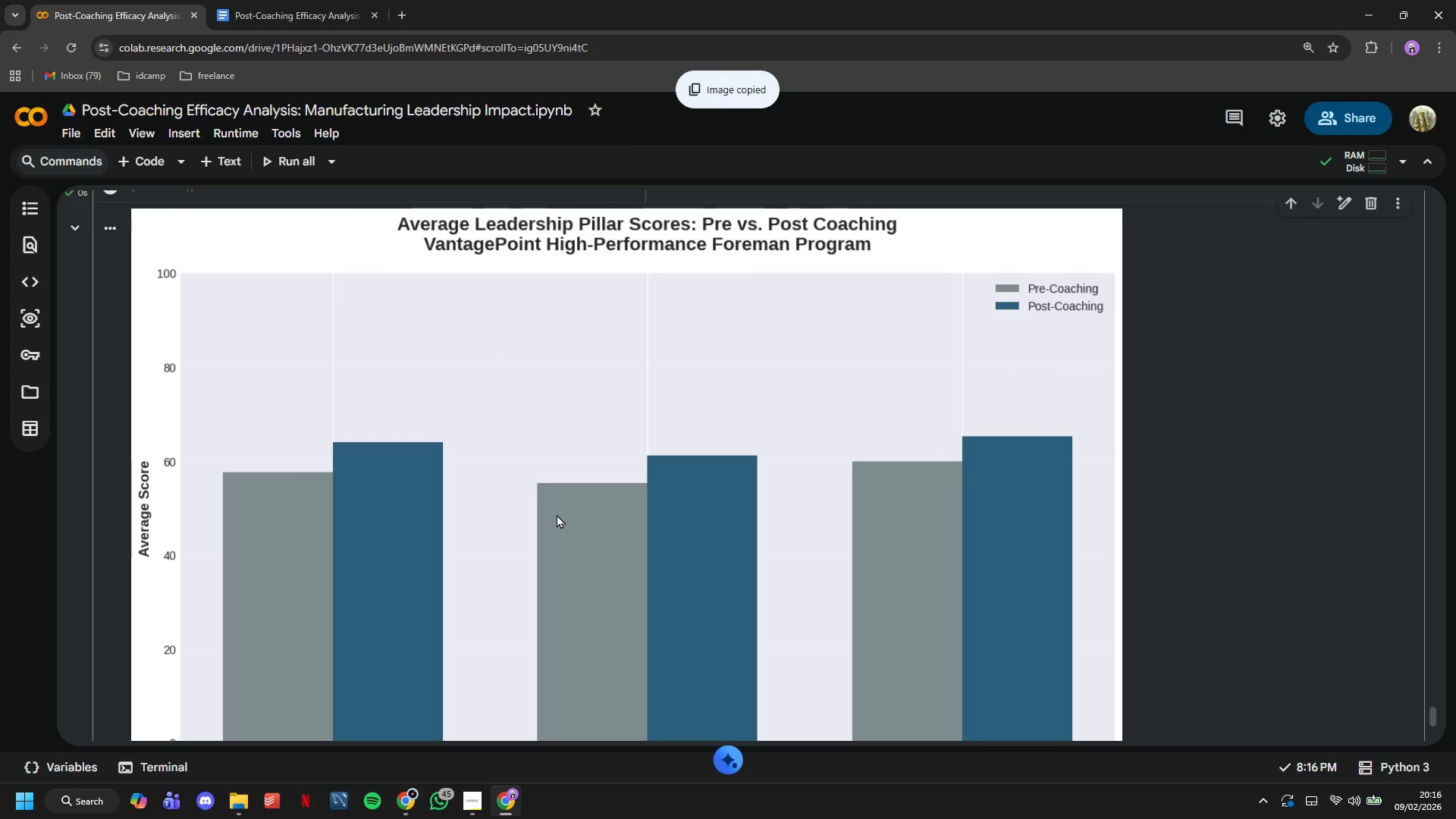 
scroll: coordinate [557, 514], scroll_direction: up, amount: 2.0
 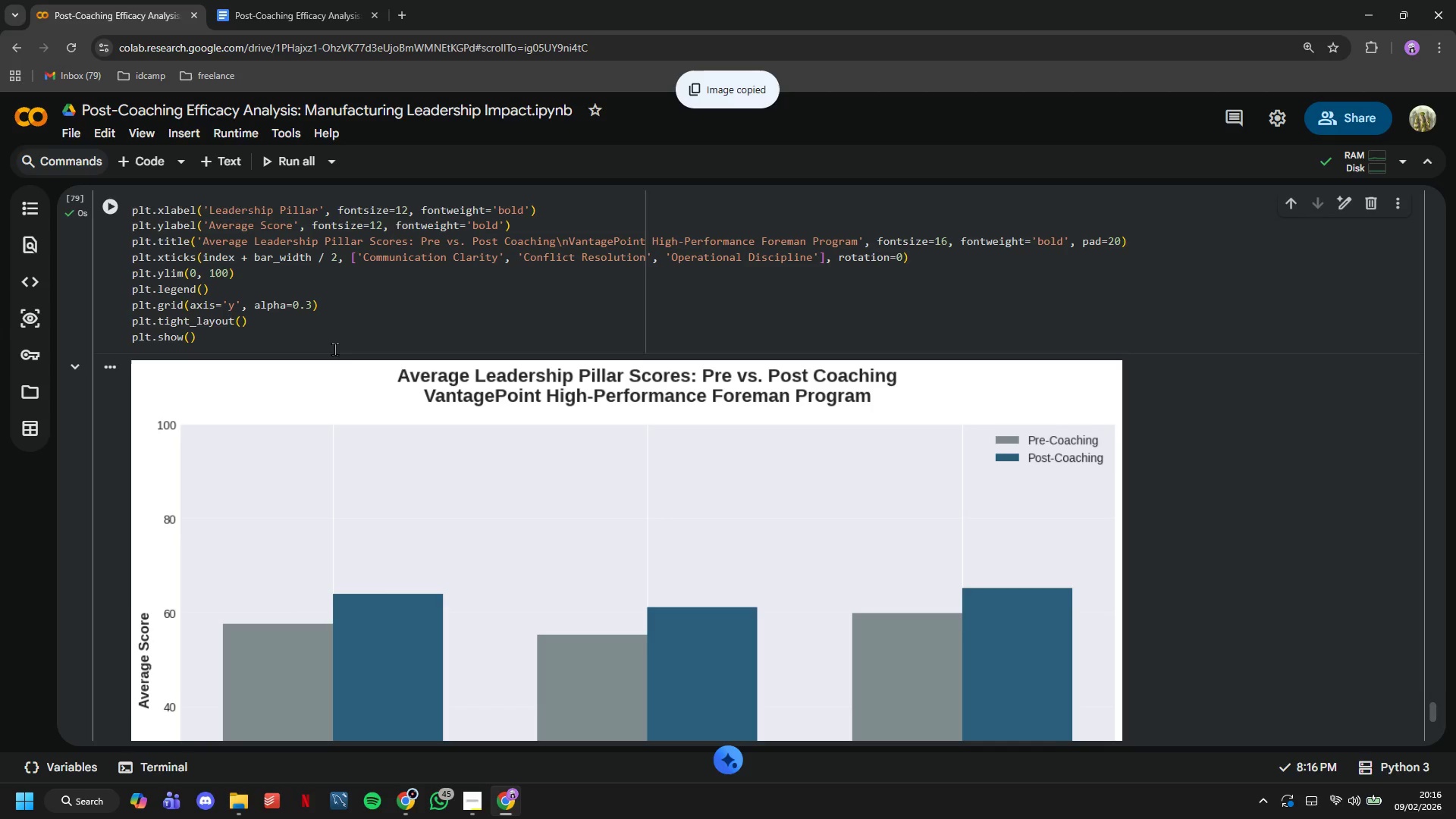 
left_click([336, 349])
 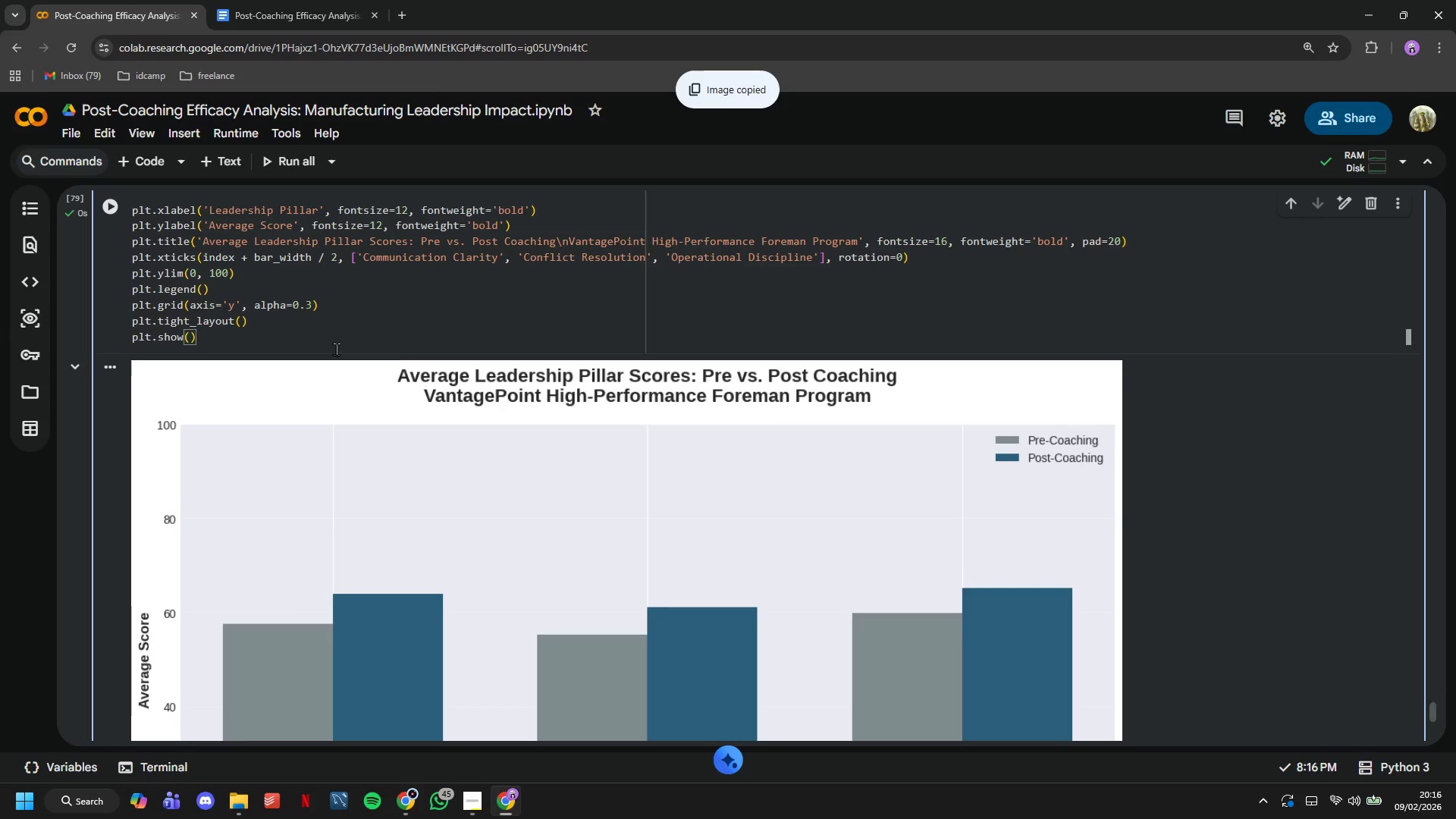 
key(Control+Enter)
 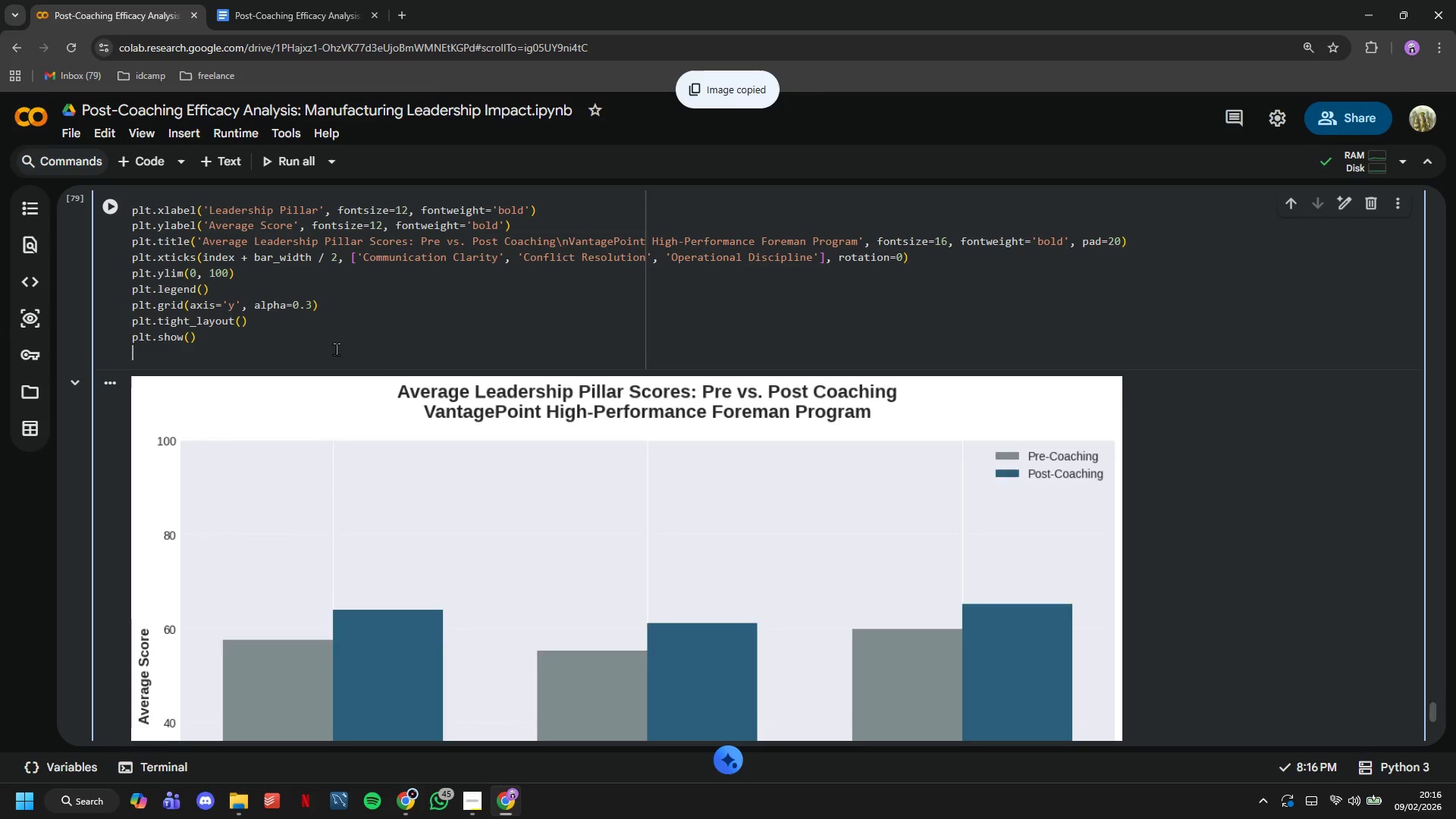 
key(Control+Enter)
 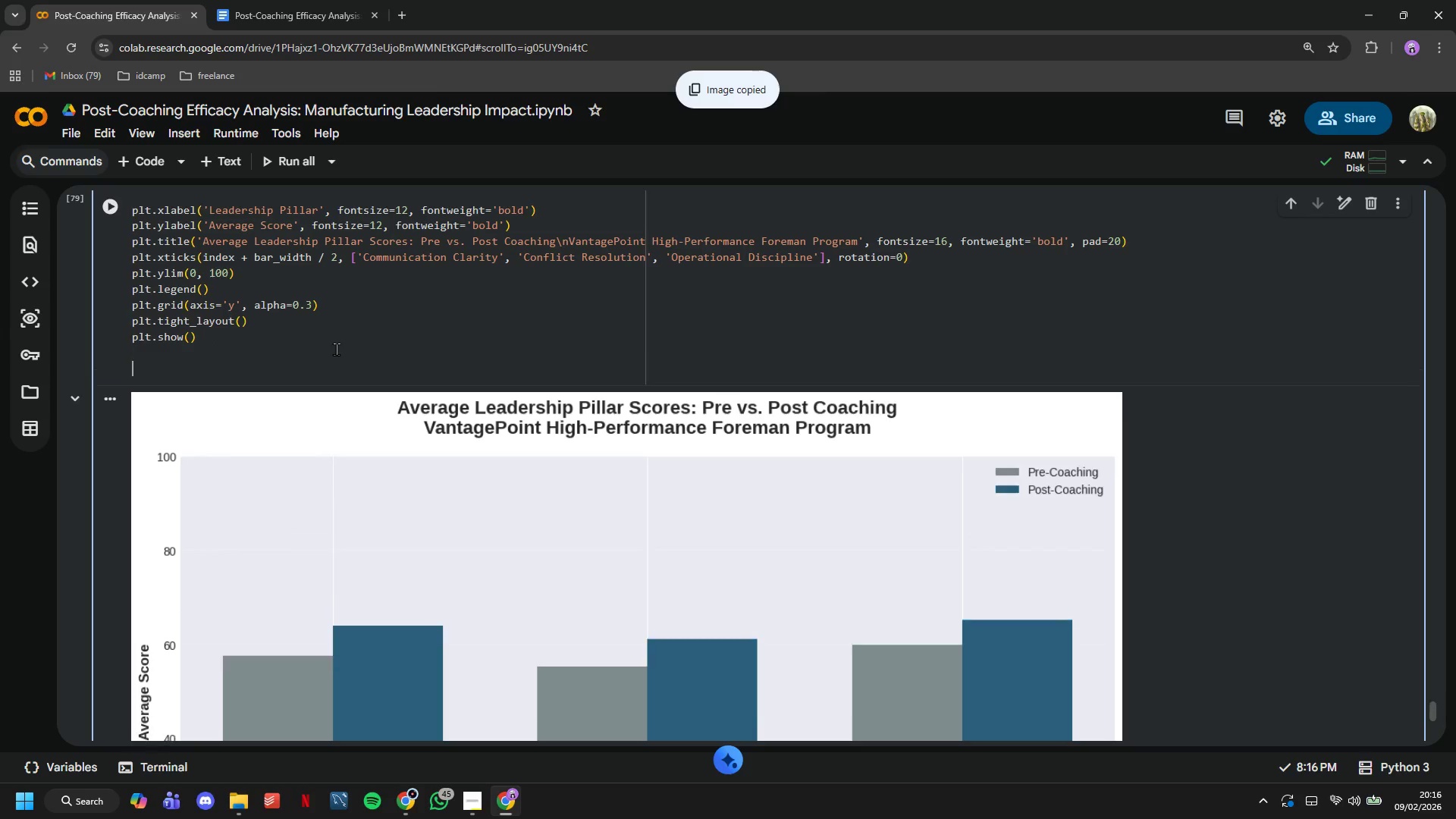 
key(Control+Shift+3)
 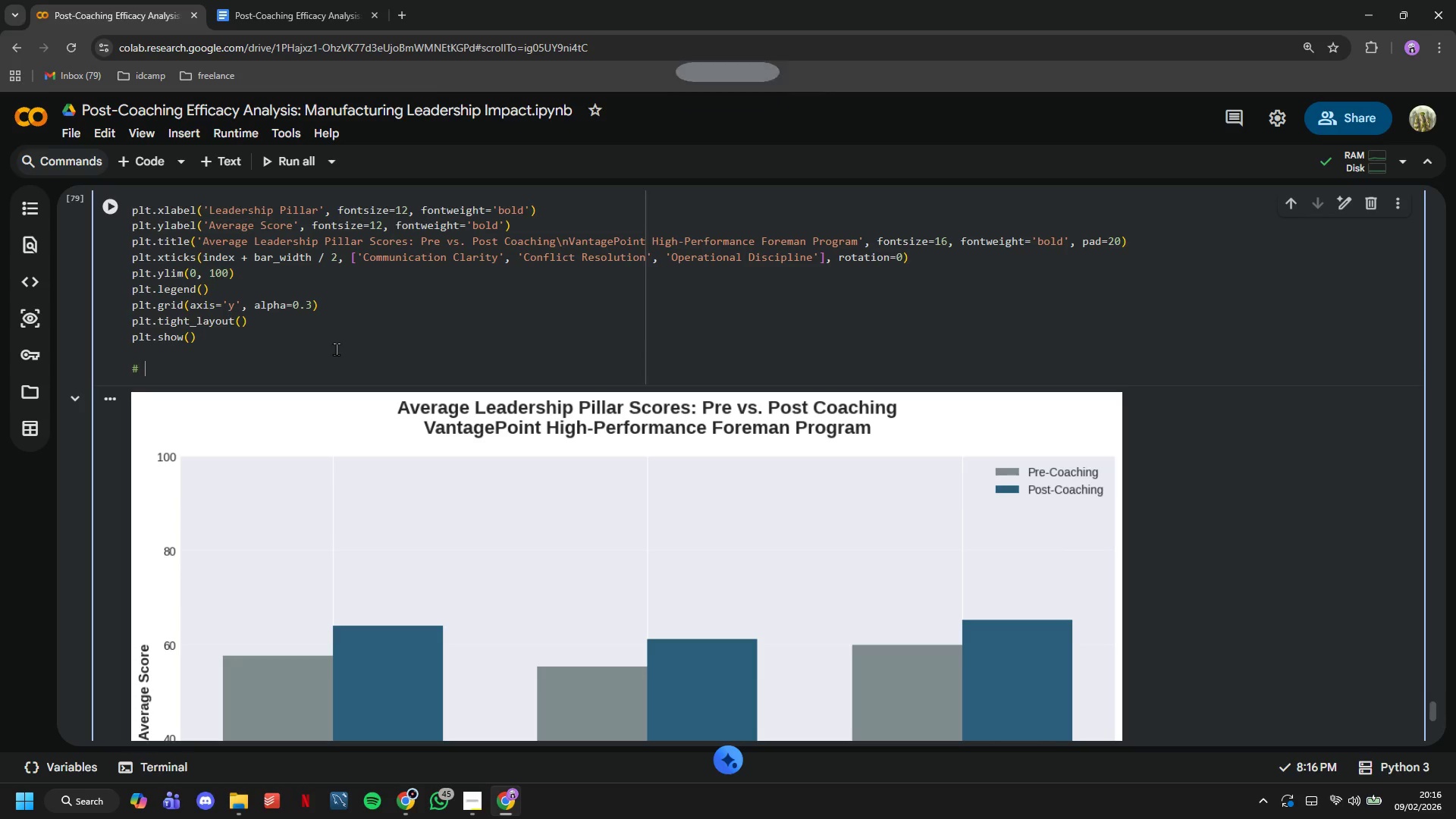 
key(Control+Shift+Space)
 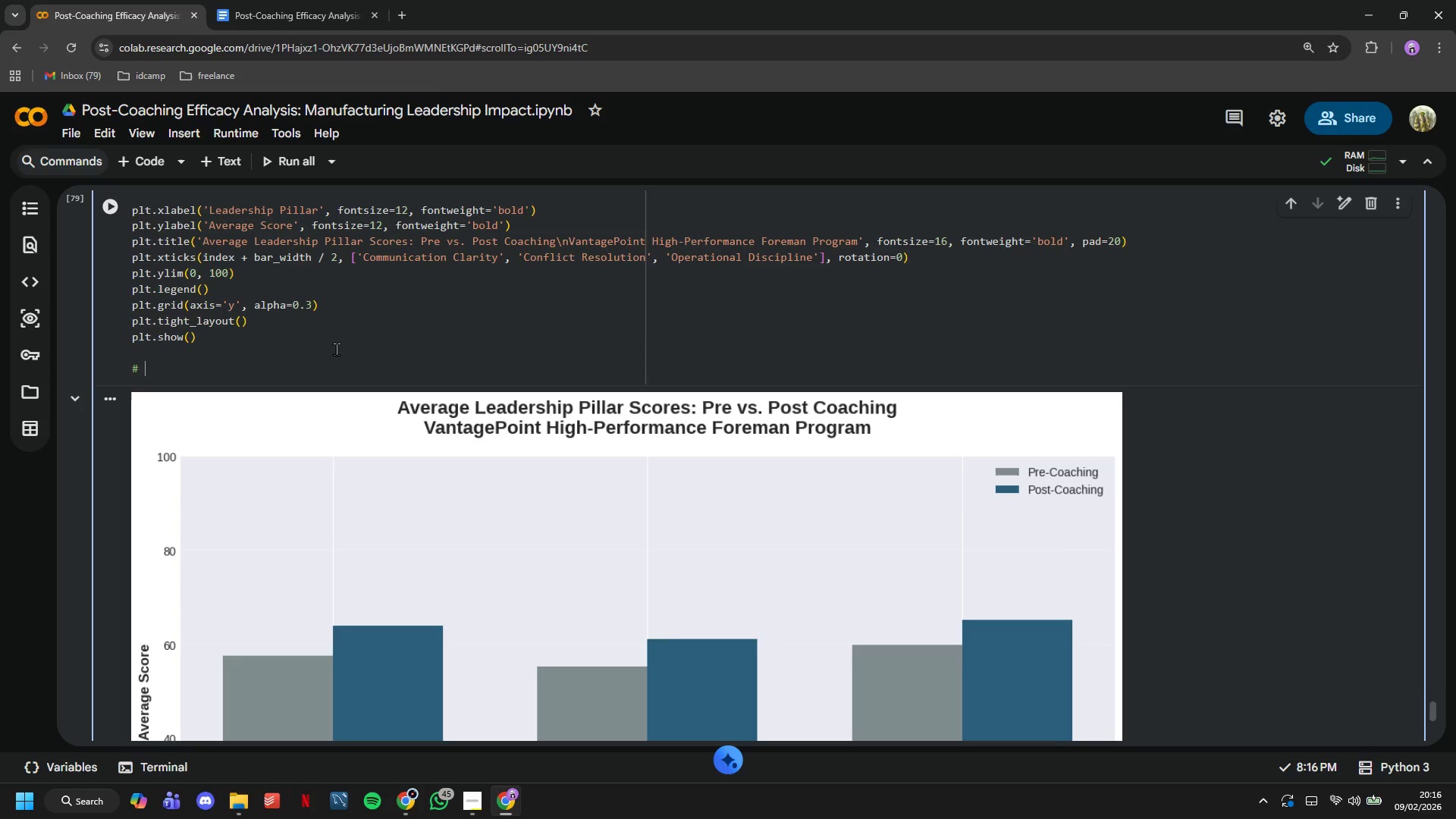 
key(Control+CapsLock)
 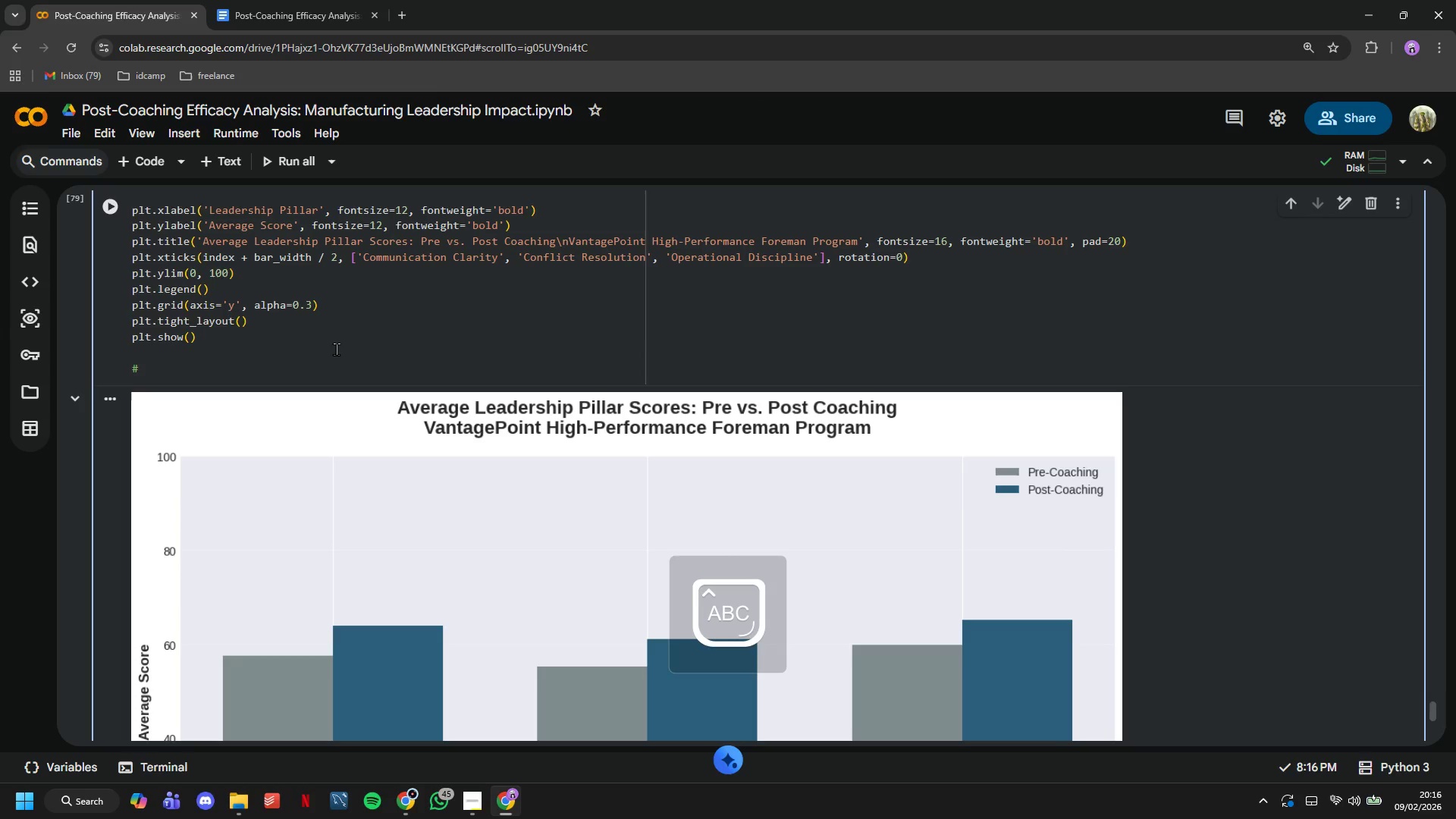 
key(Control+A)
 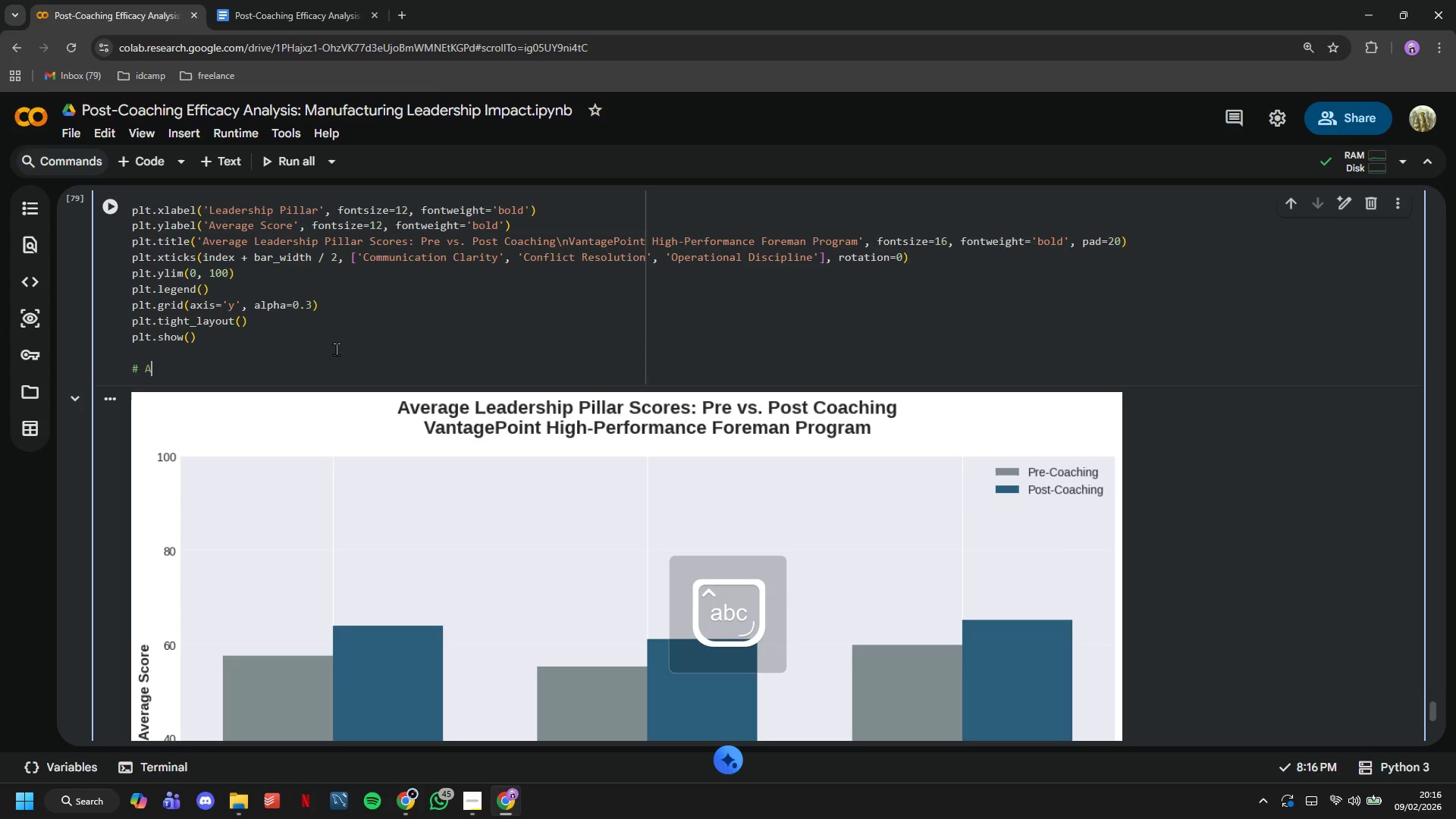 
key(Control+CapsLock)
 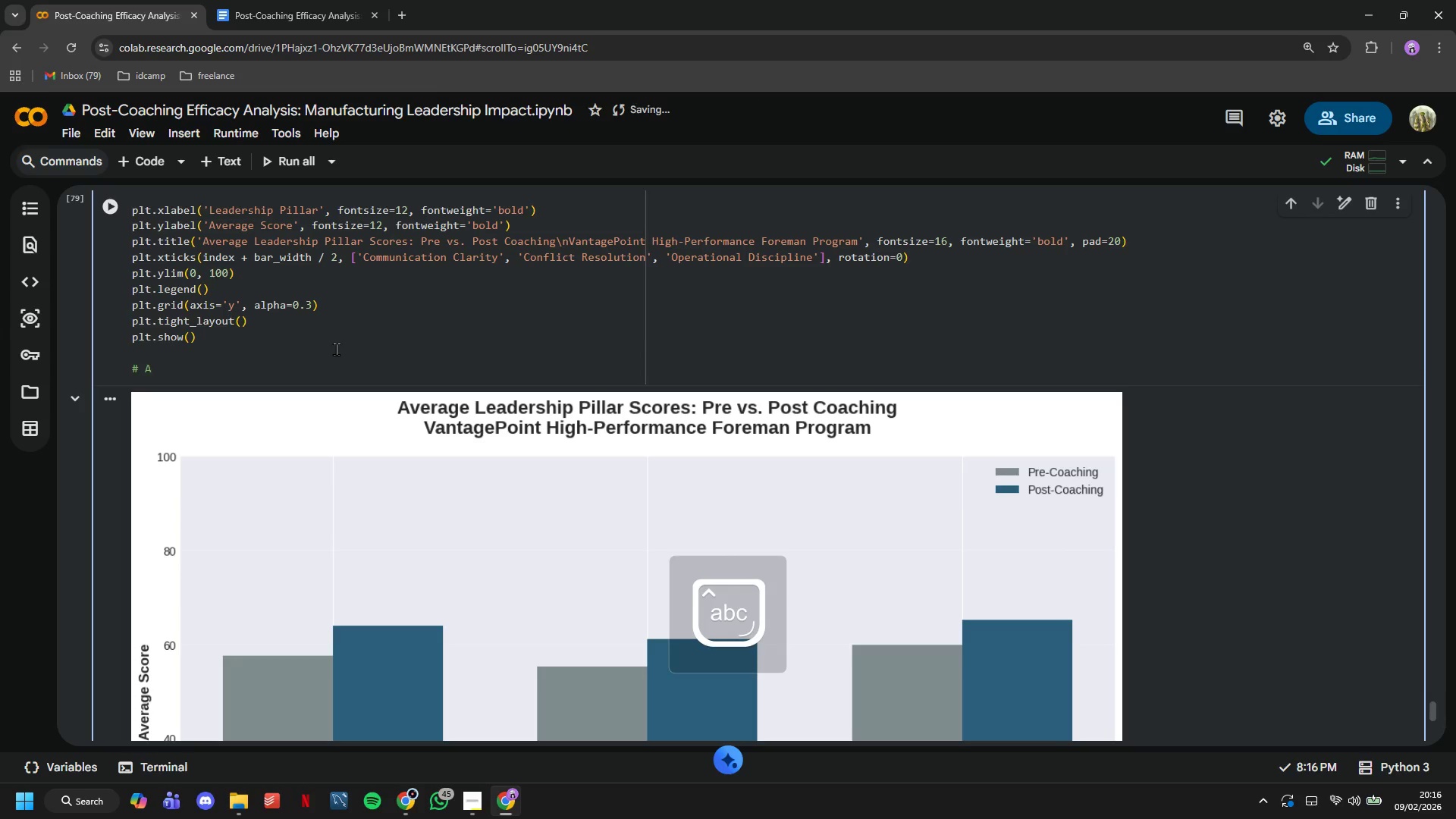 
key(Control+Backspace)
 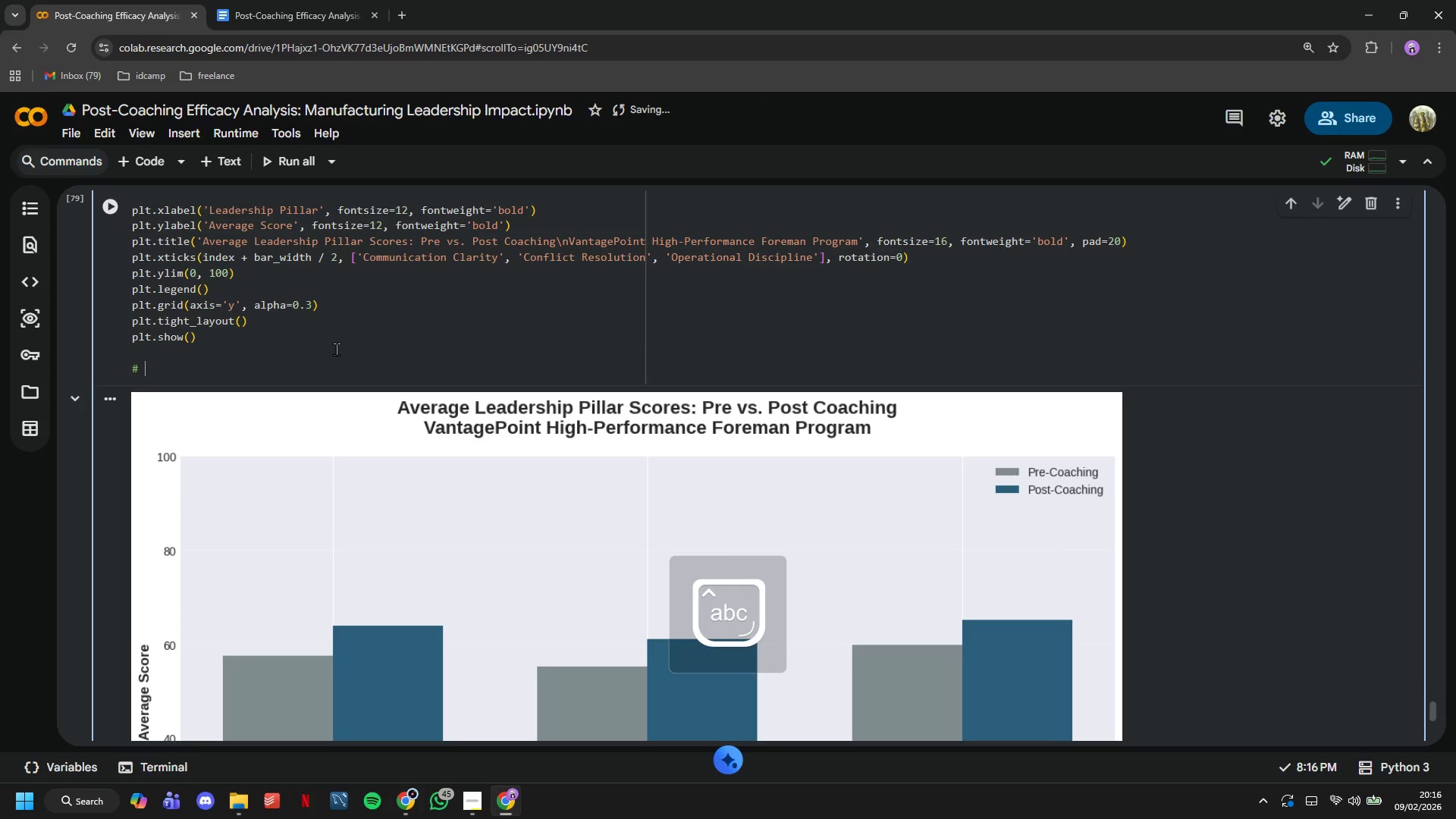 
key(Control+Backspace)
 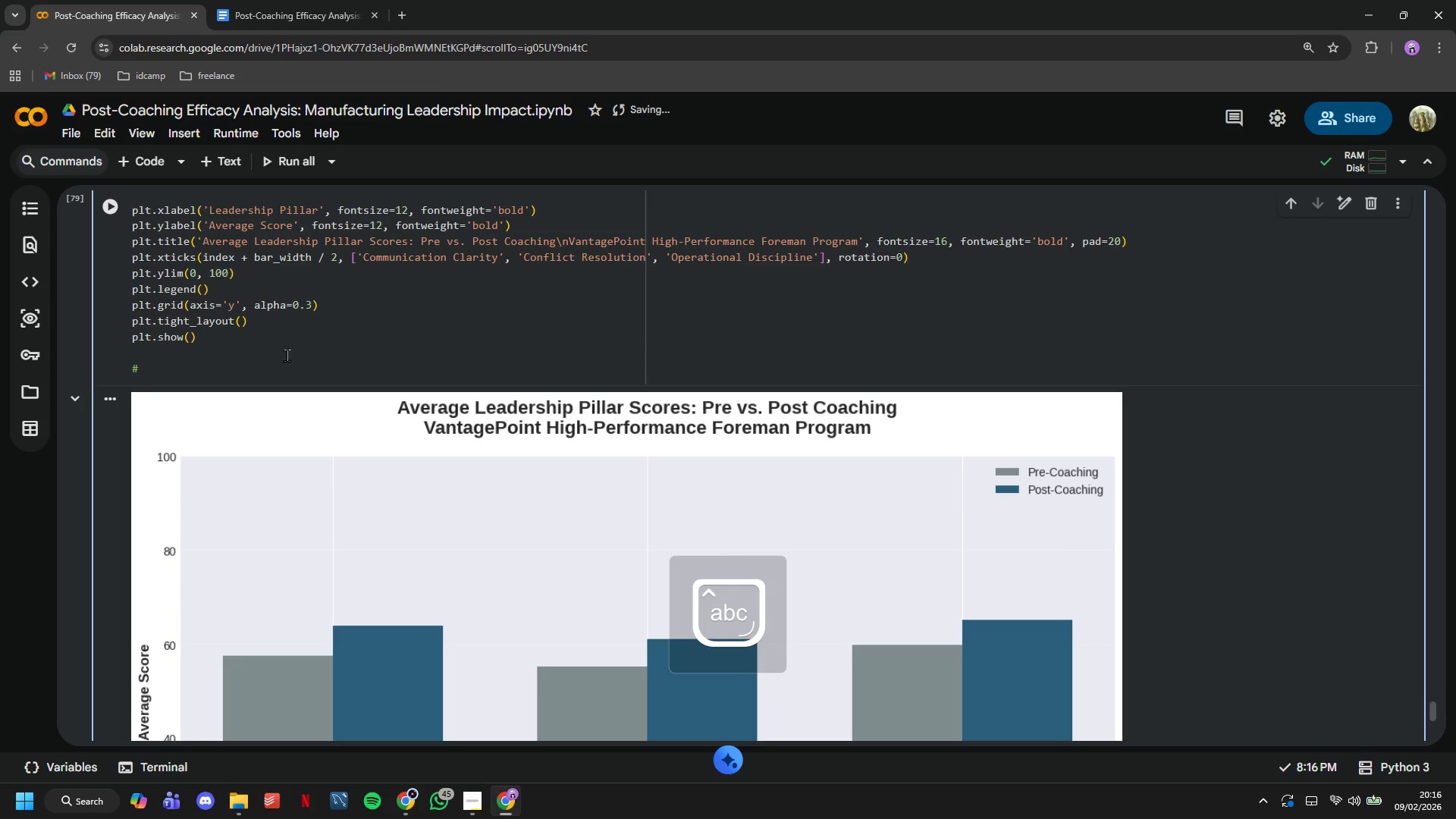 
left_click_drag(start_coordinate=[240, 365], to_coordinate=[124, 381])
 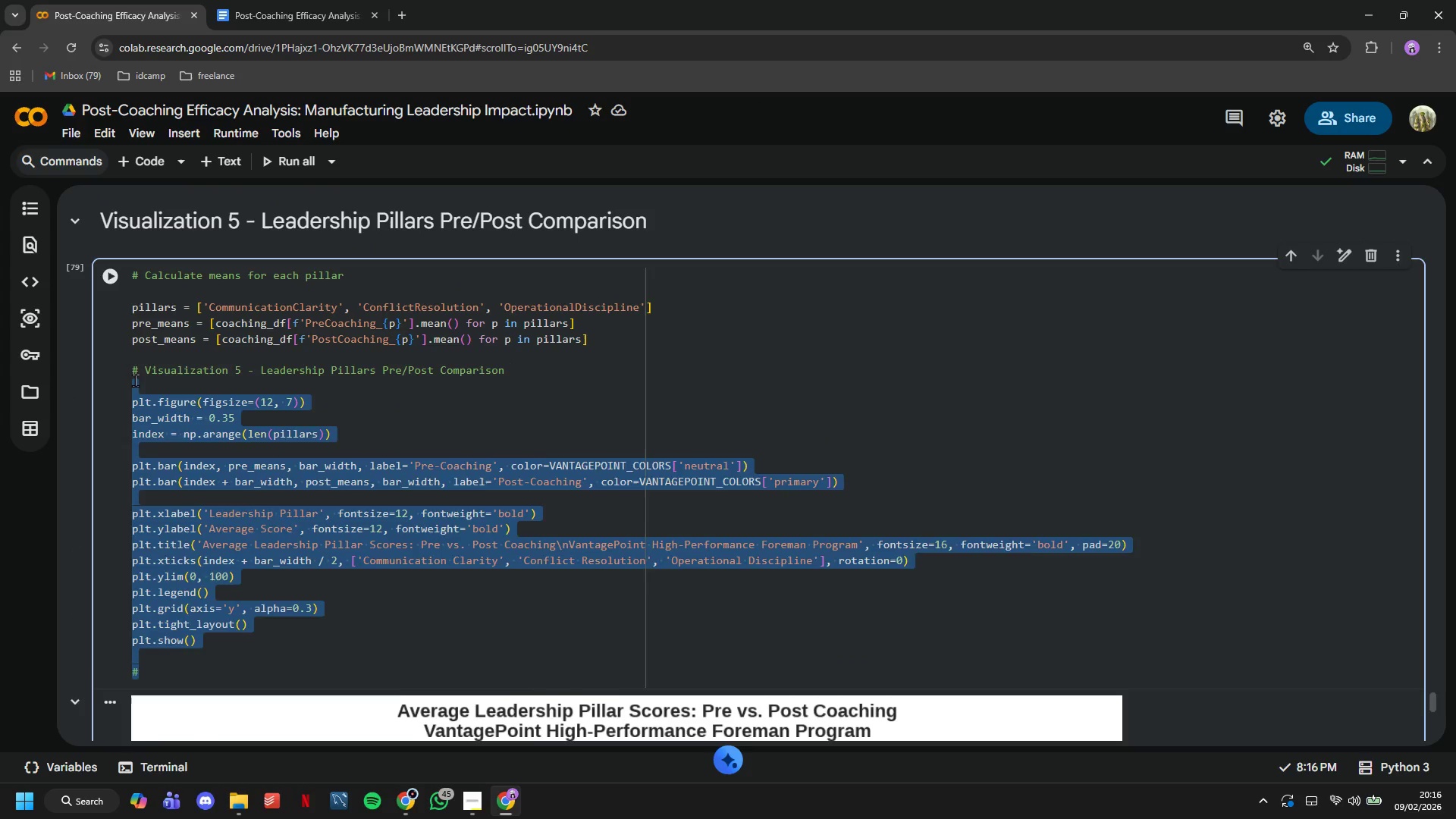 
scroll: coordinate [131, 279], scroll_direction: up, amount: 4.0
 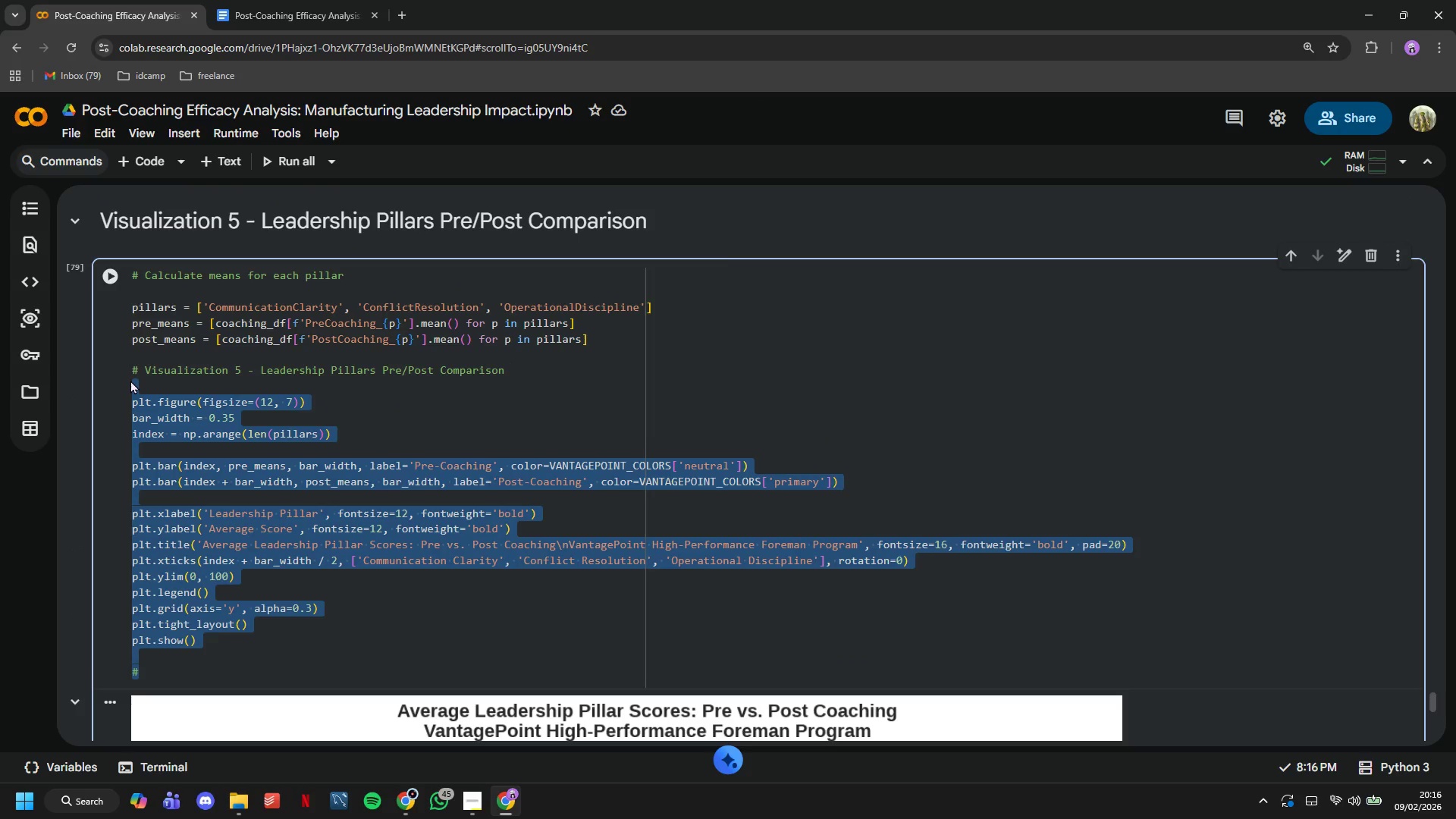 
hold_key(key=Backspace, duration=1.52)
 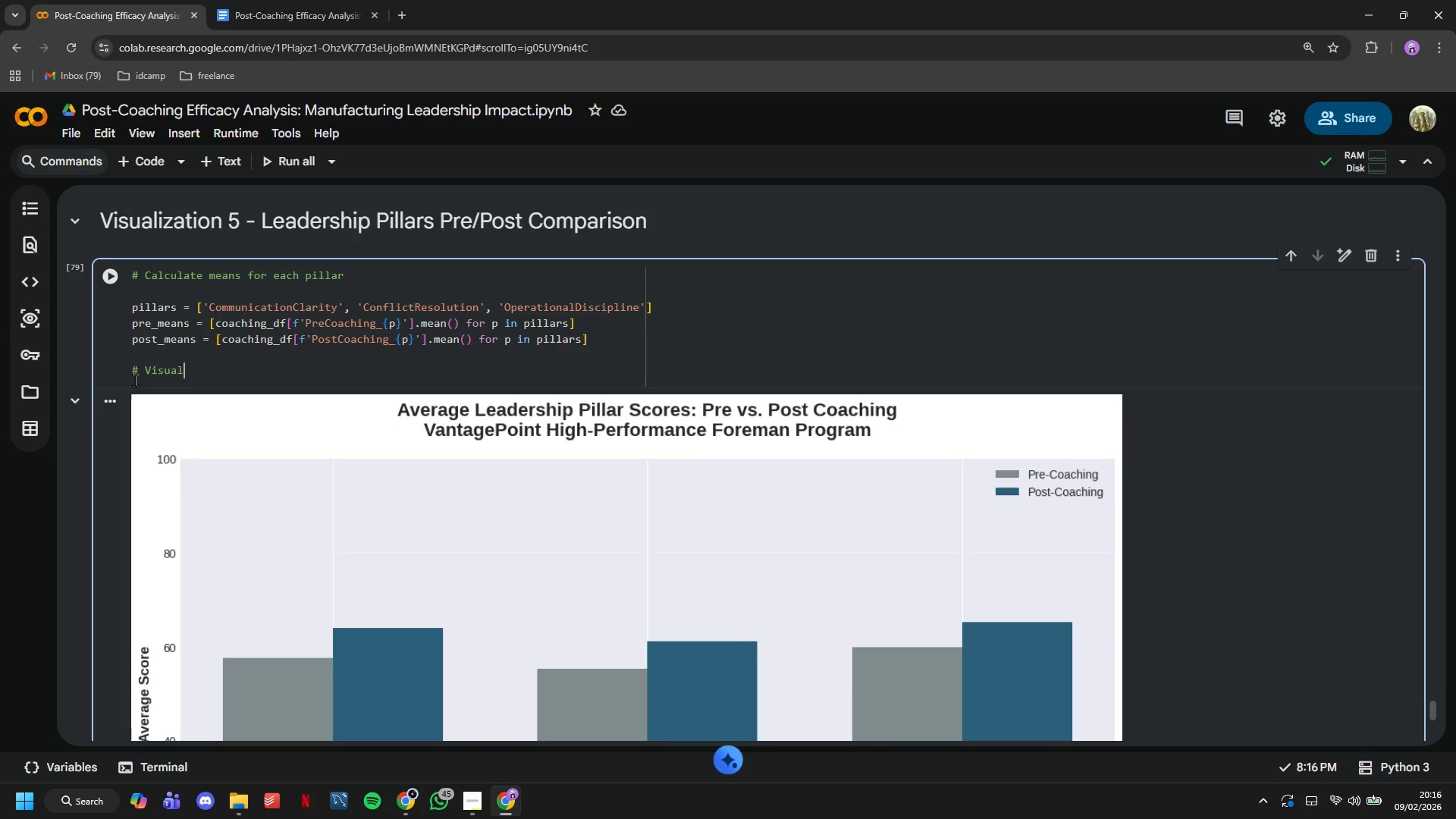 
hold_key(key=Backspace, duration=0.55)
 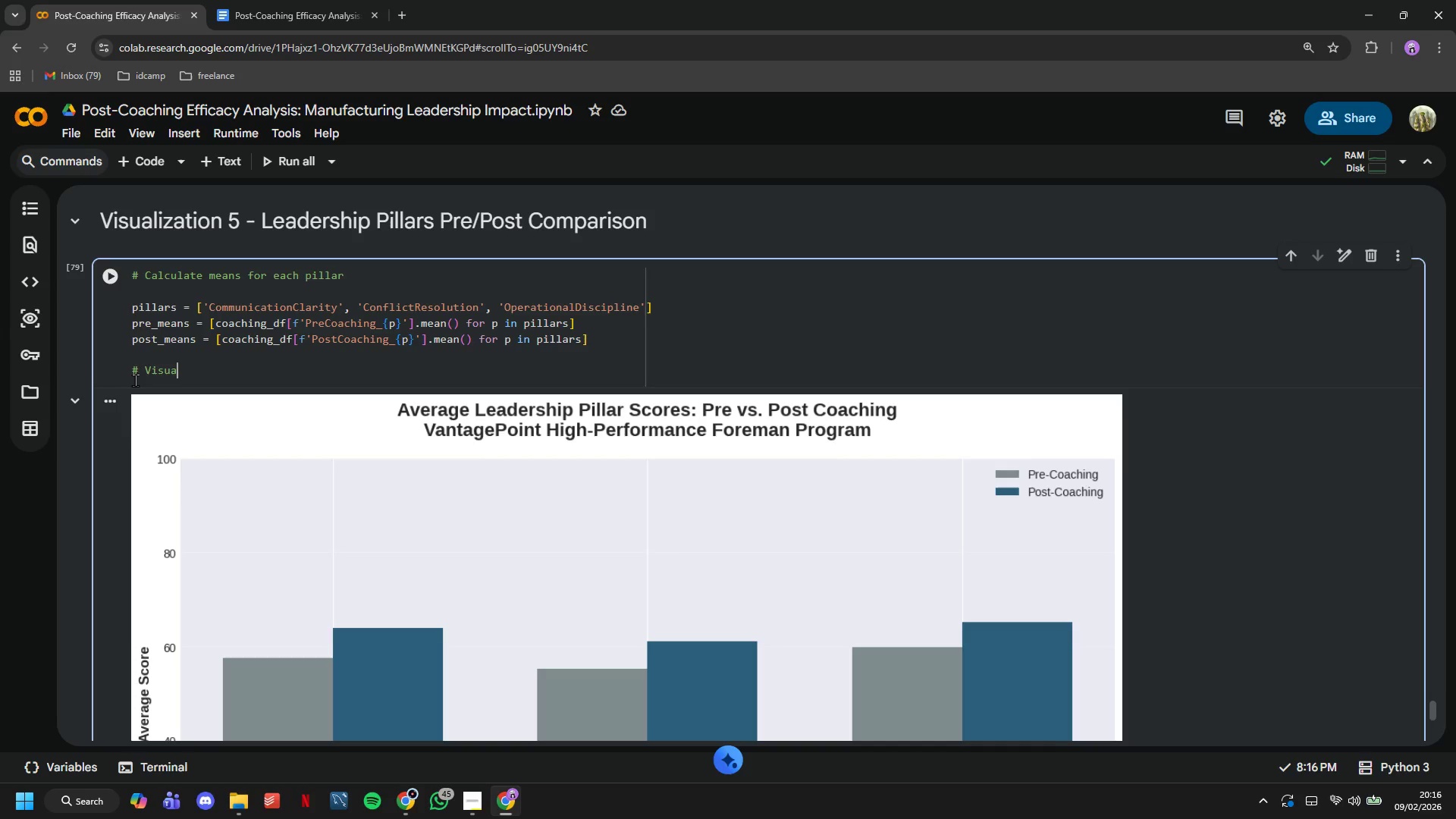 
key(Control+Backspace)
 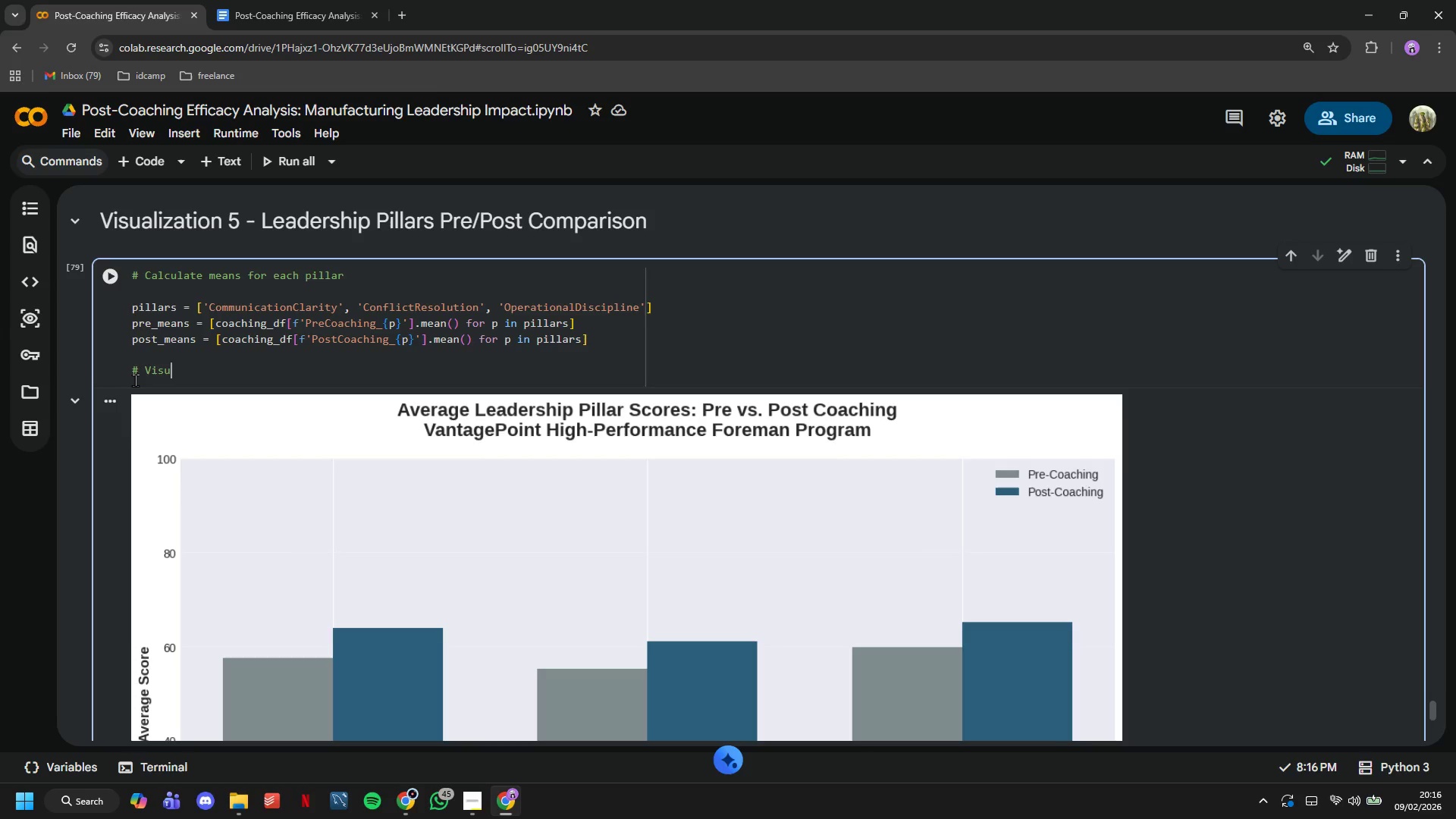 
key(Control+Backspace)
 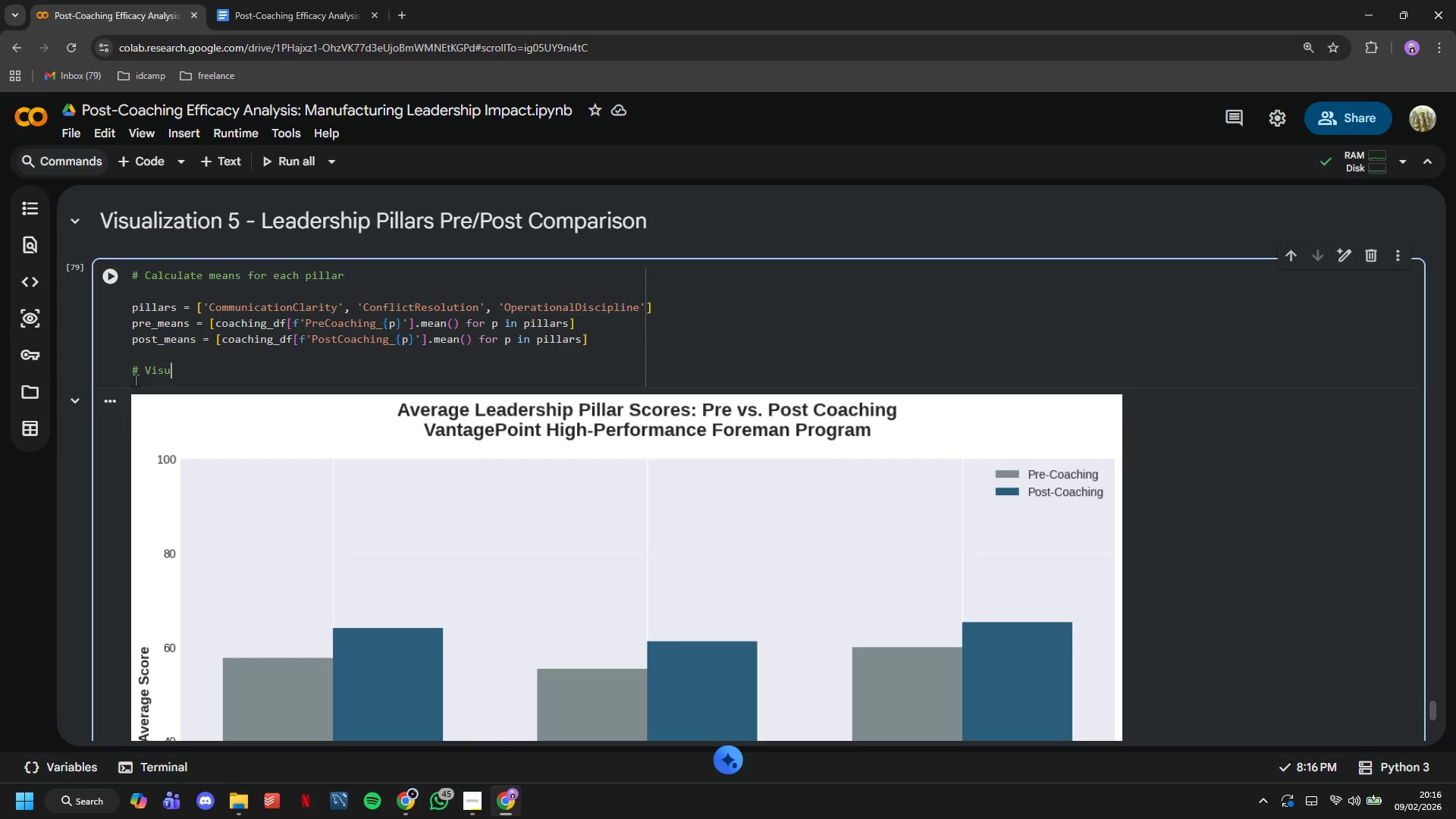 
key(Control+Backspace)
 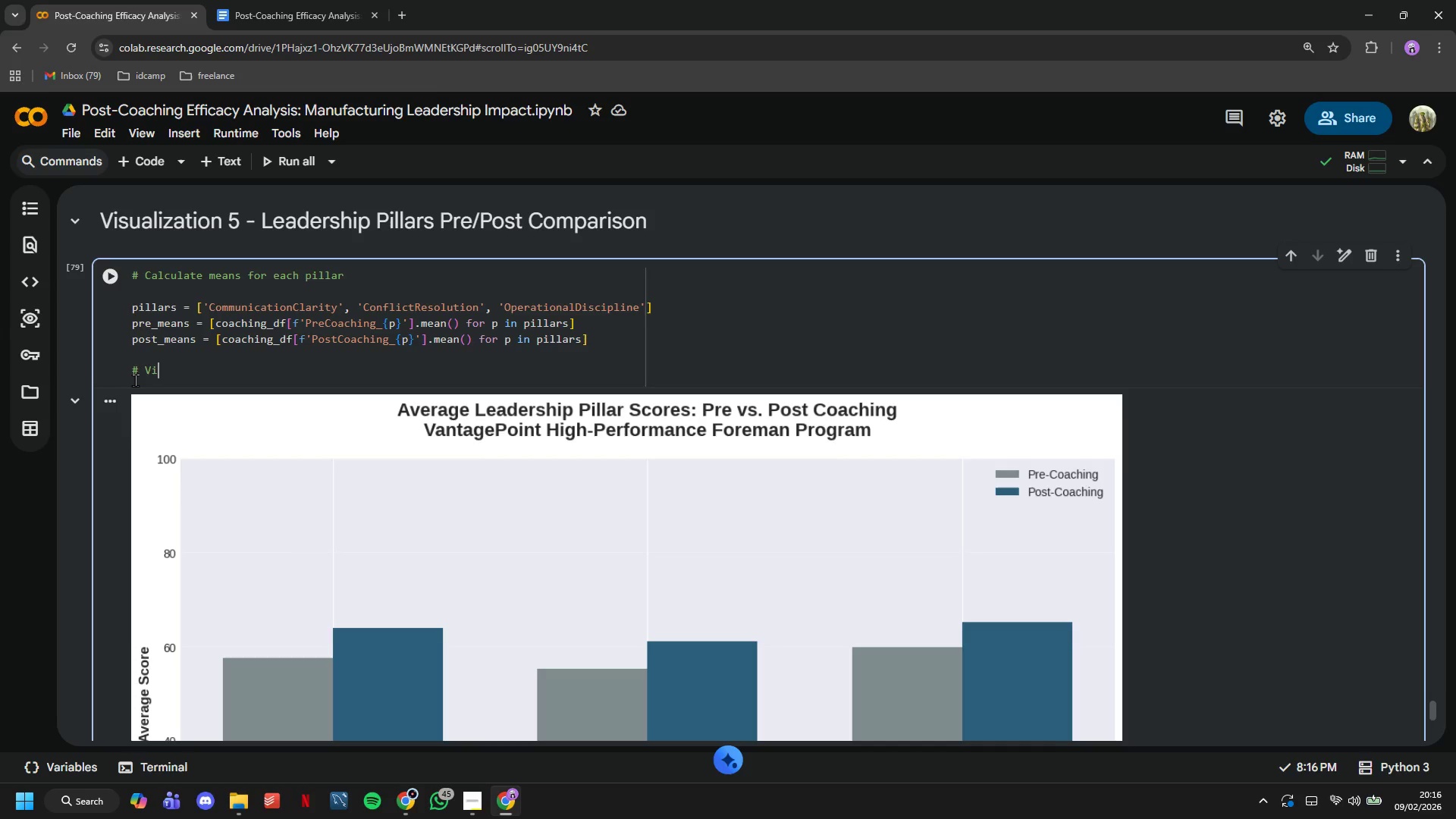 
key(Control+Backspace)
 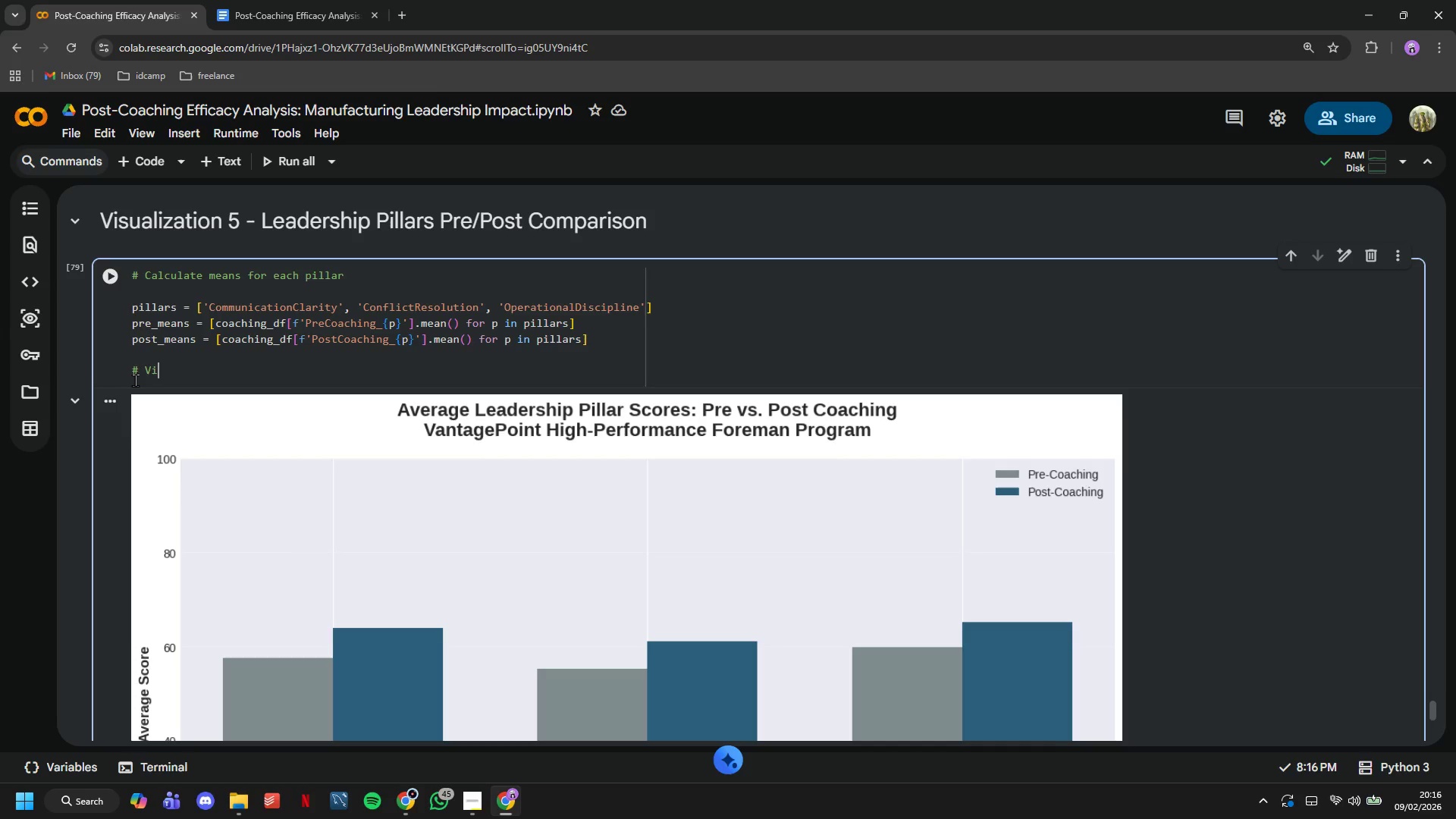 
key(Control+Backspace)
 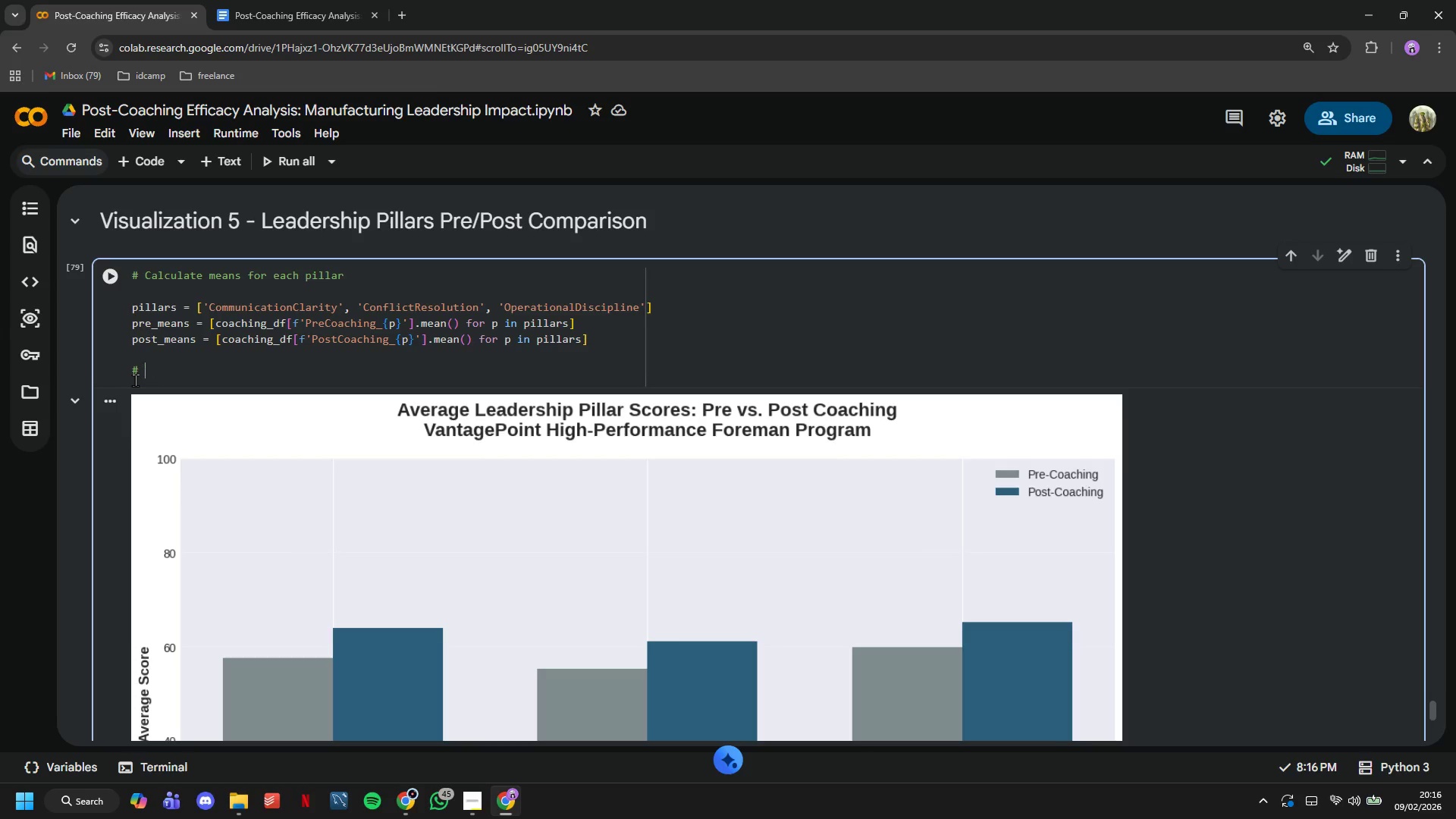 
key(Control+Backspace)
 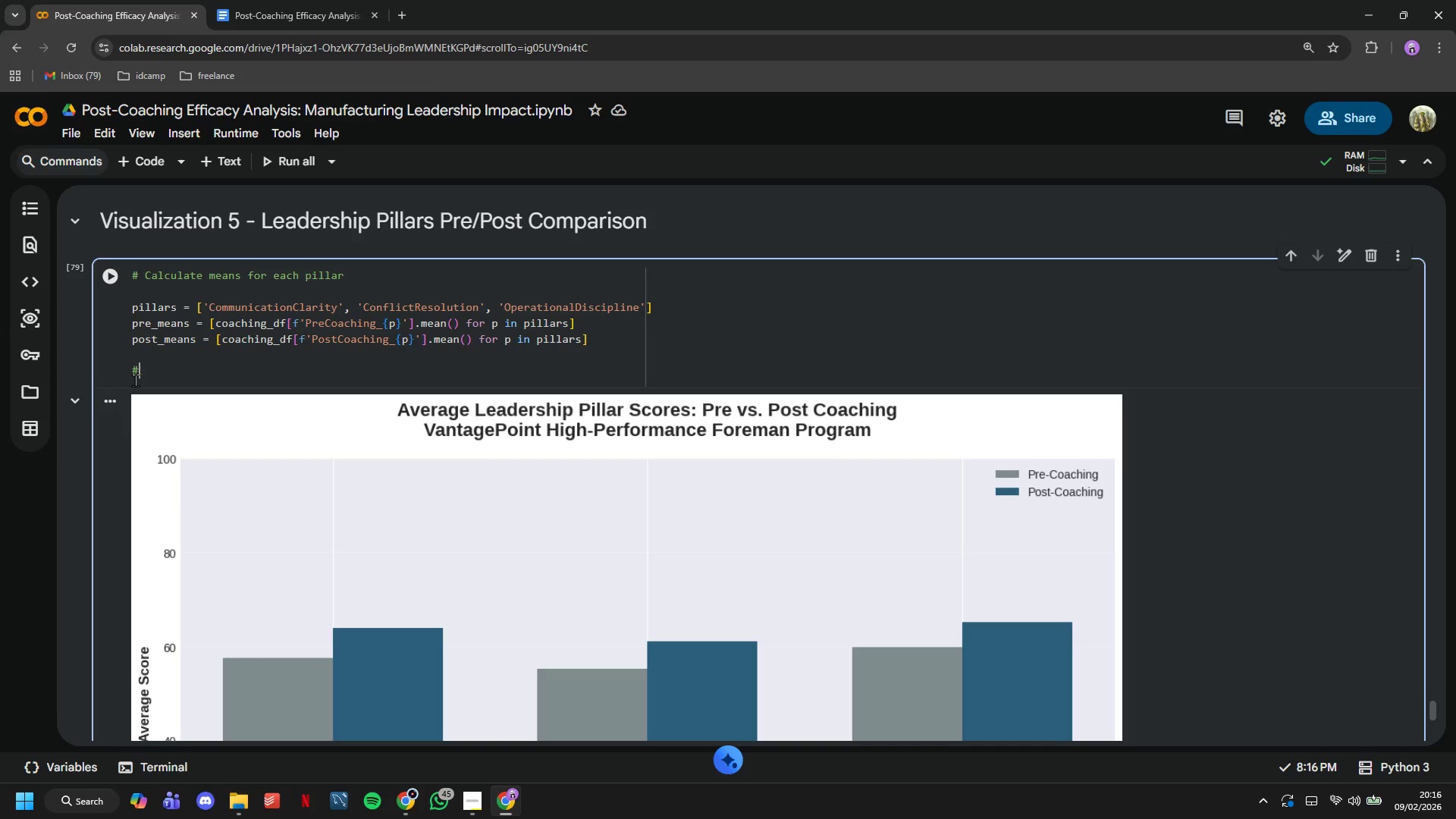 
key(Control+Backspace)
 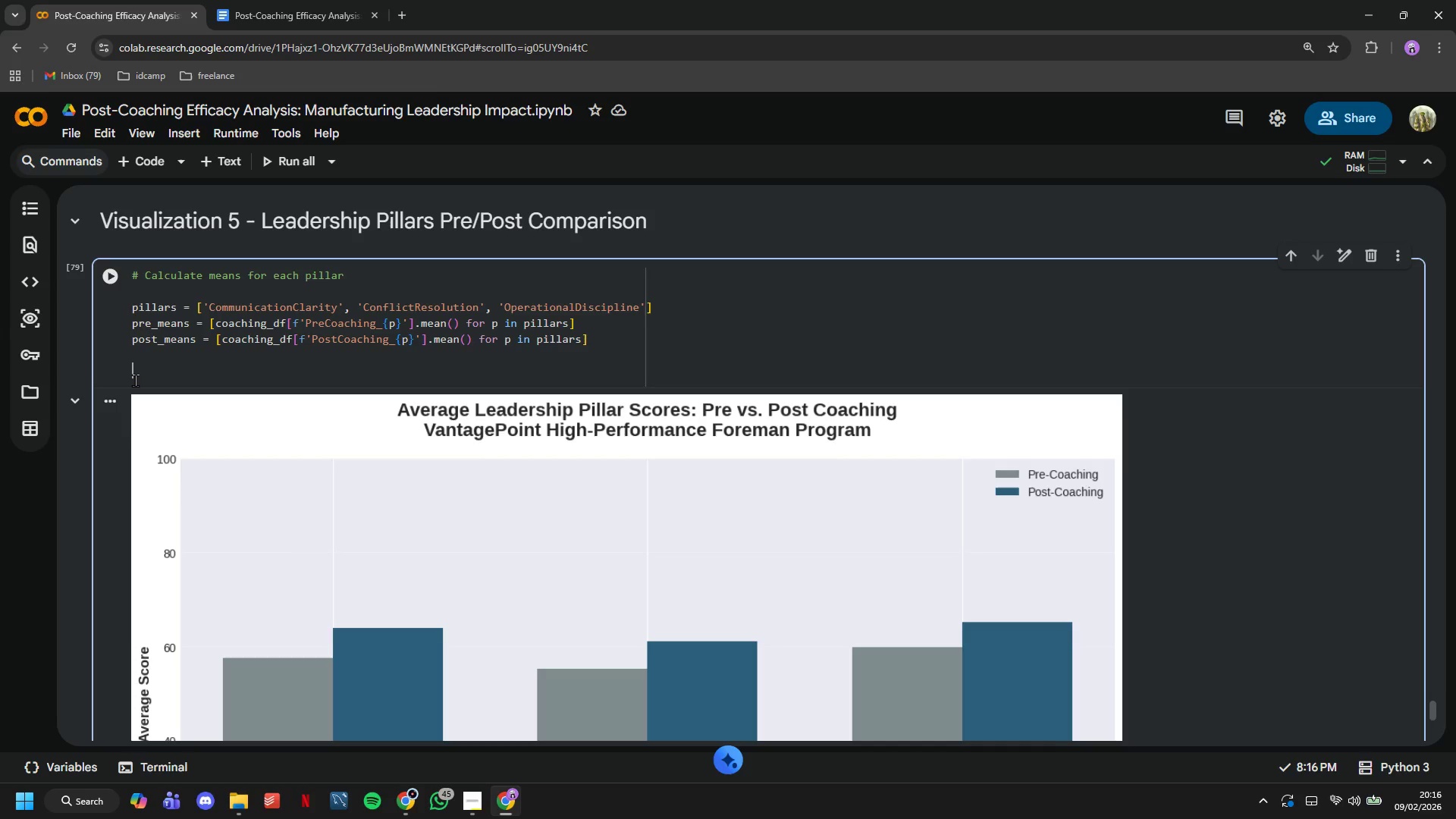 
key(Control+Backspace)
 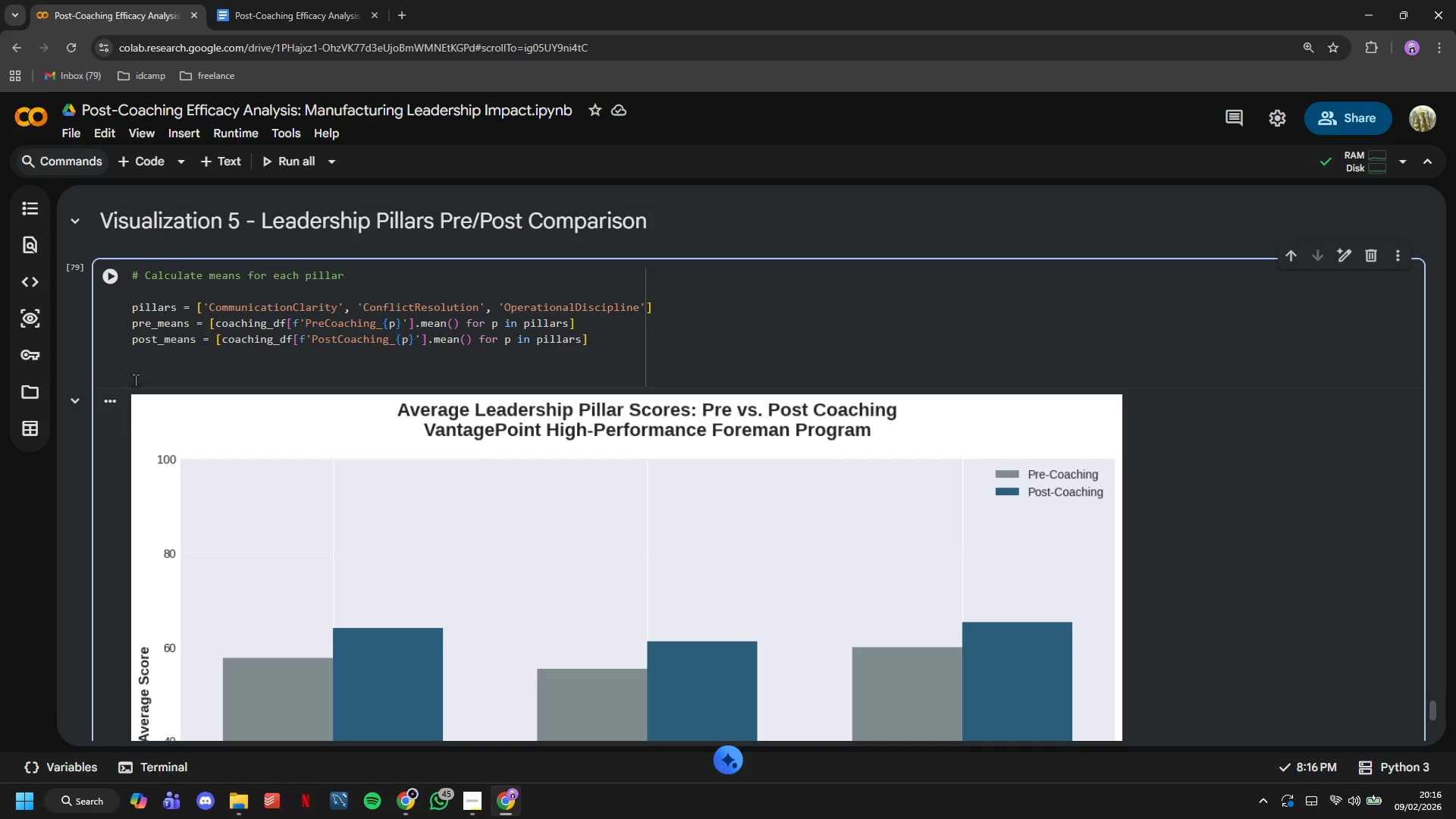 
key(Control+X)
 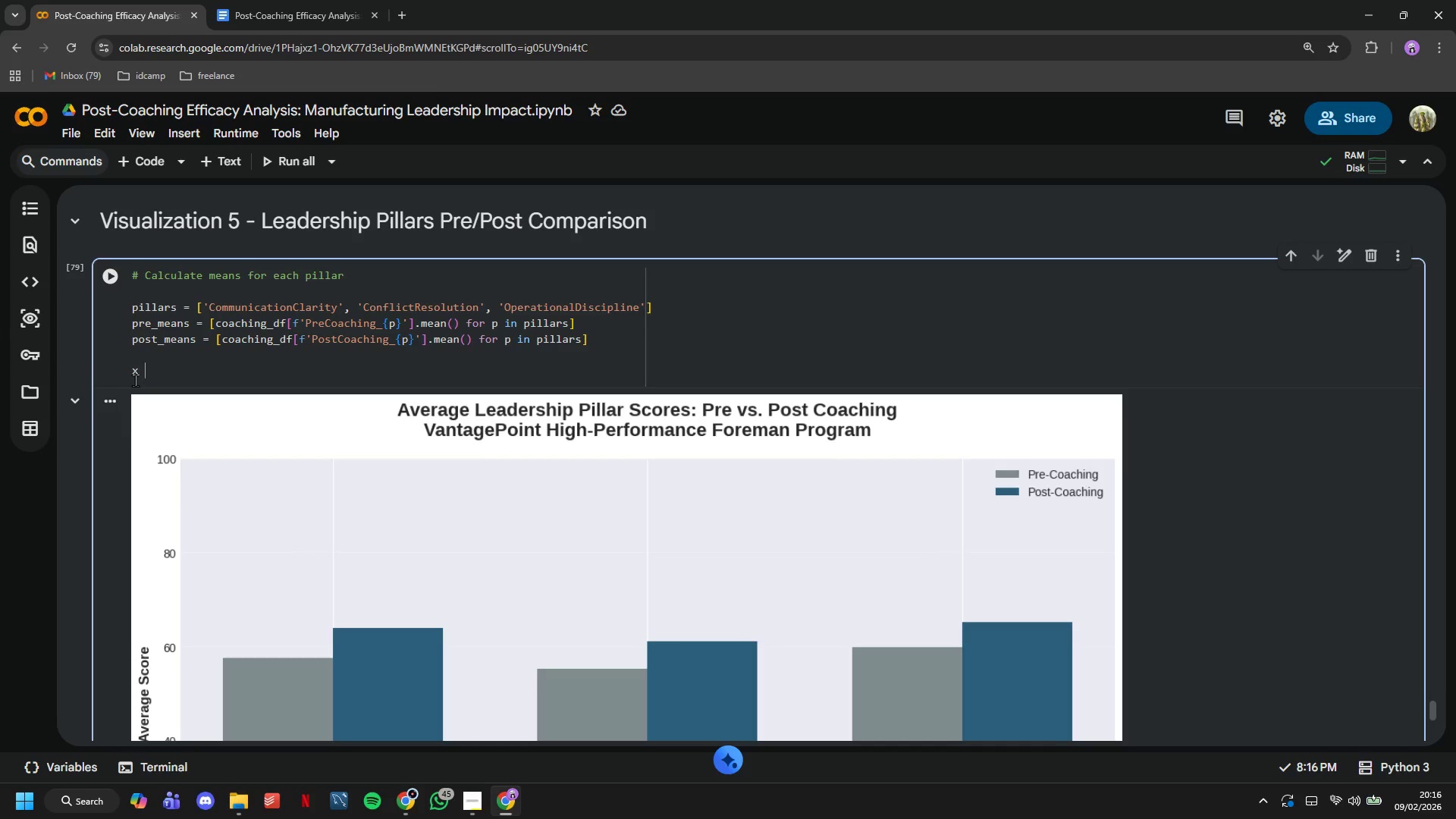 
key(Control+Space)
 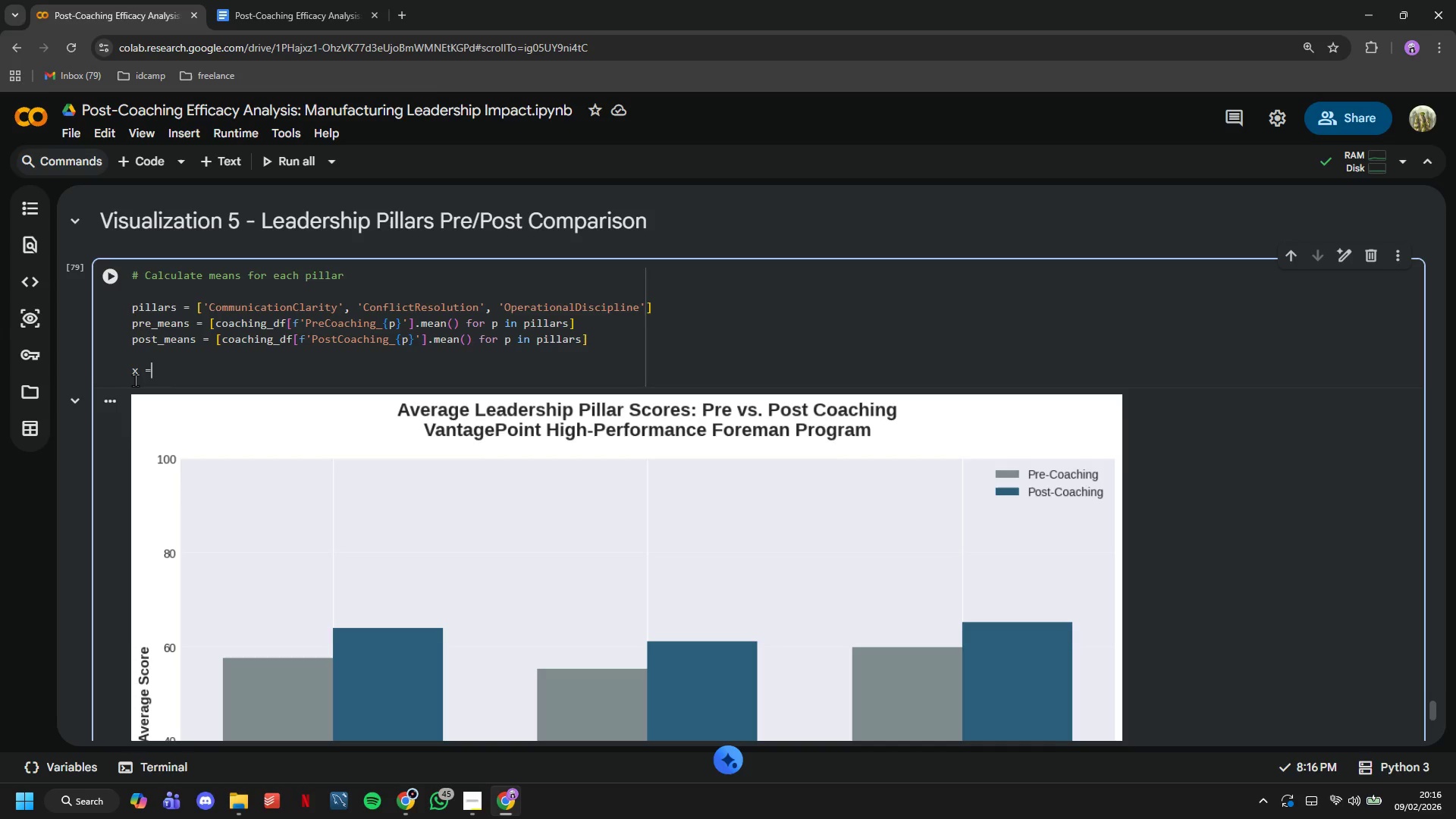 
key(Control+Equal)
 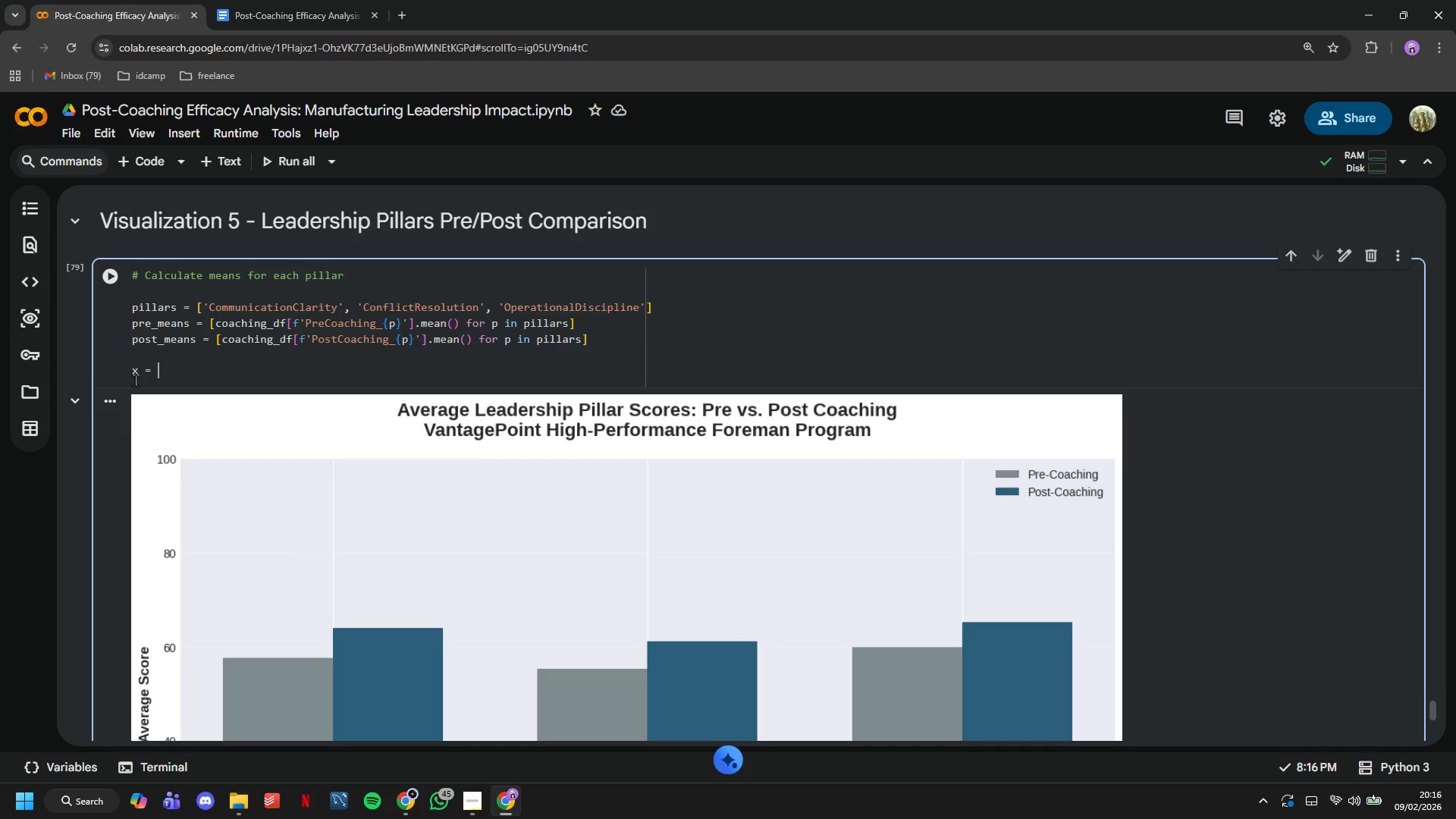 
key(Control+Space)
 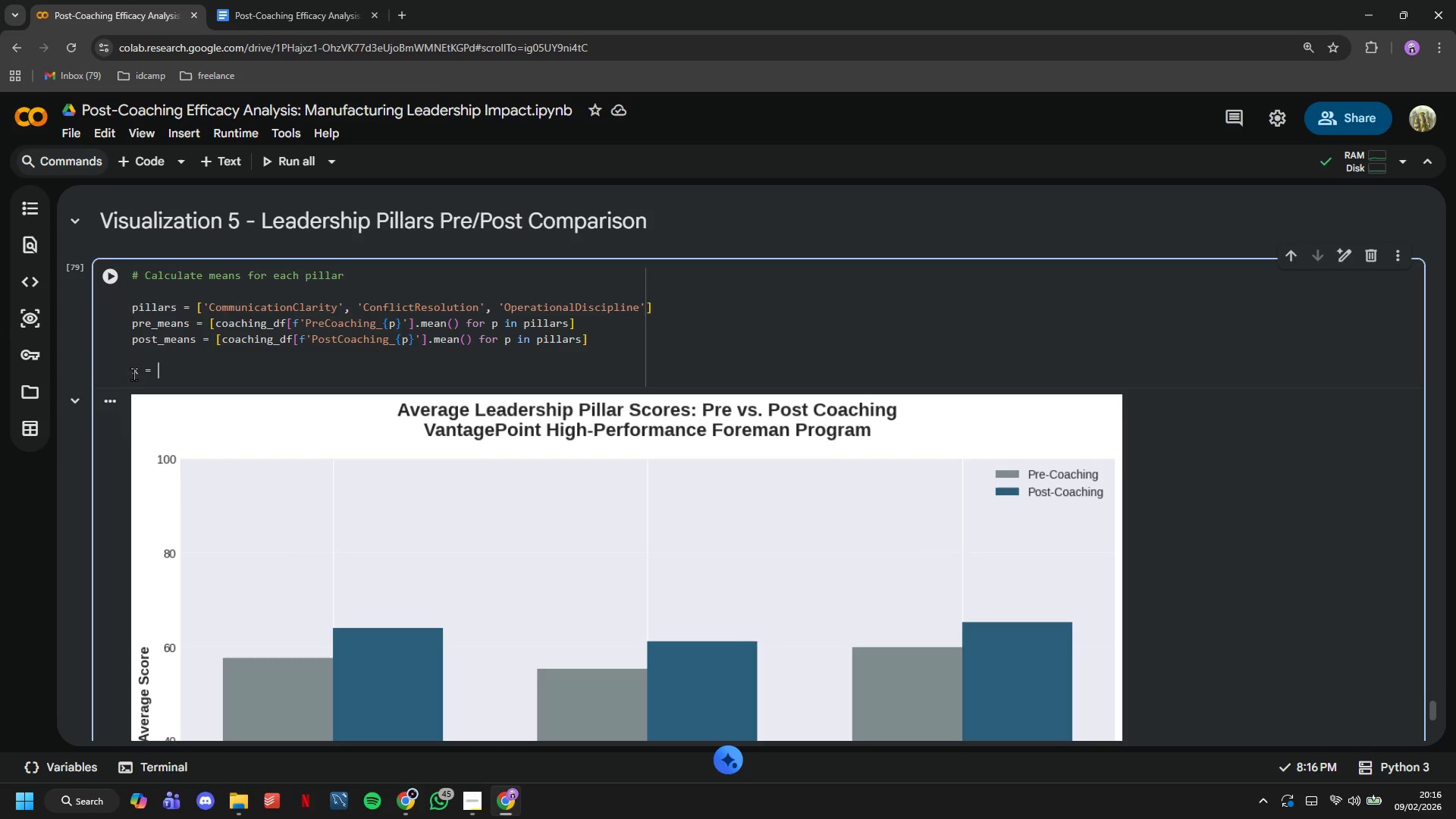 
left_click([122, 287])
 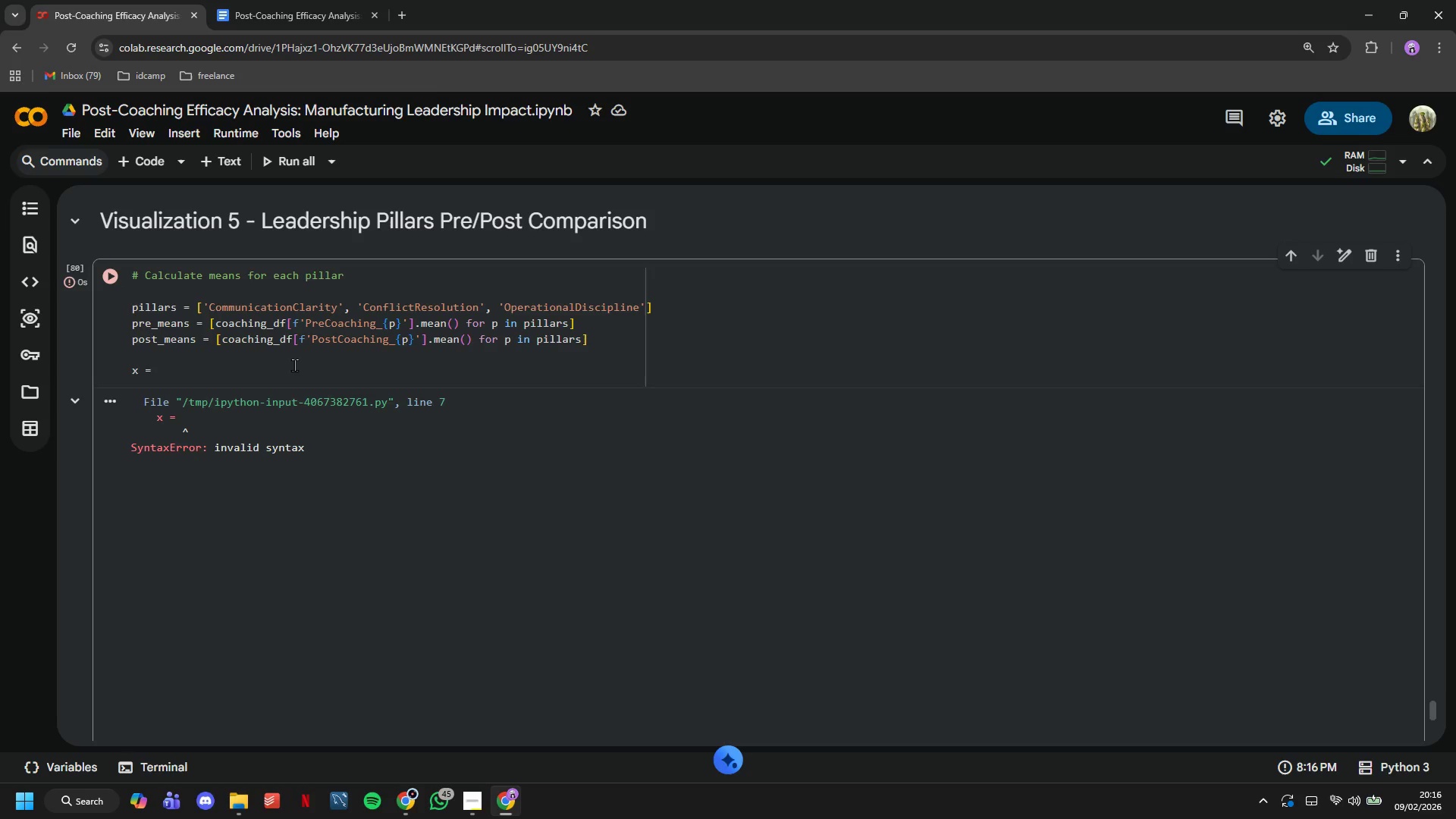 
left_click([294, 367])
 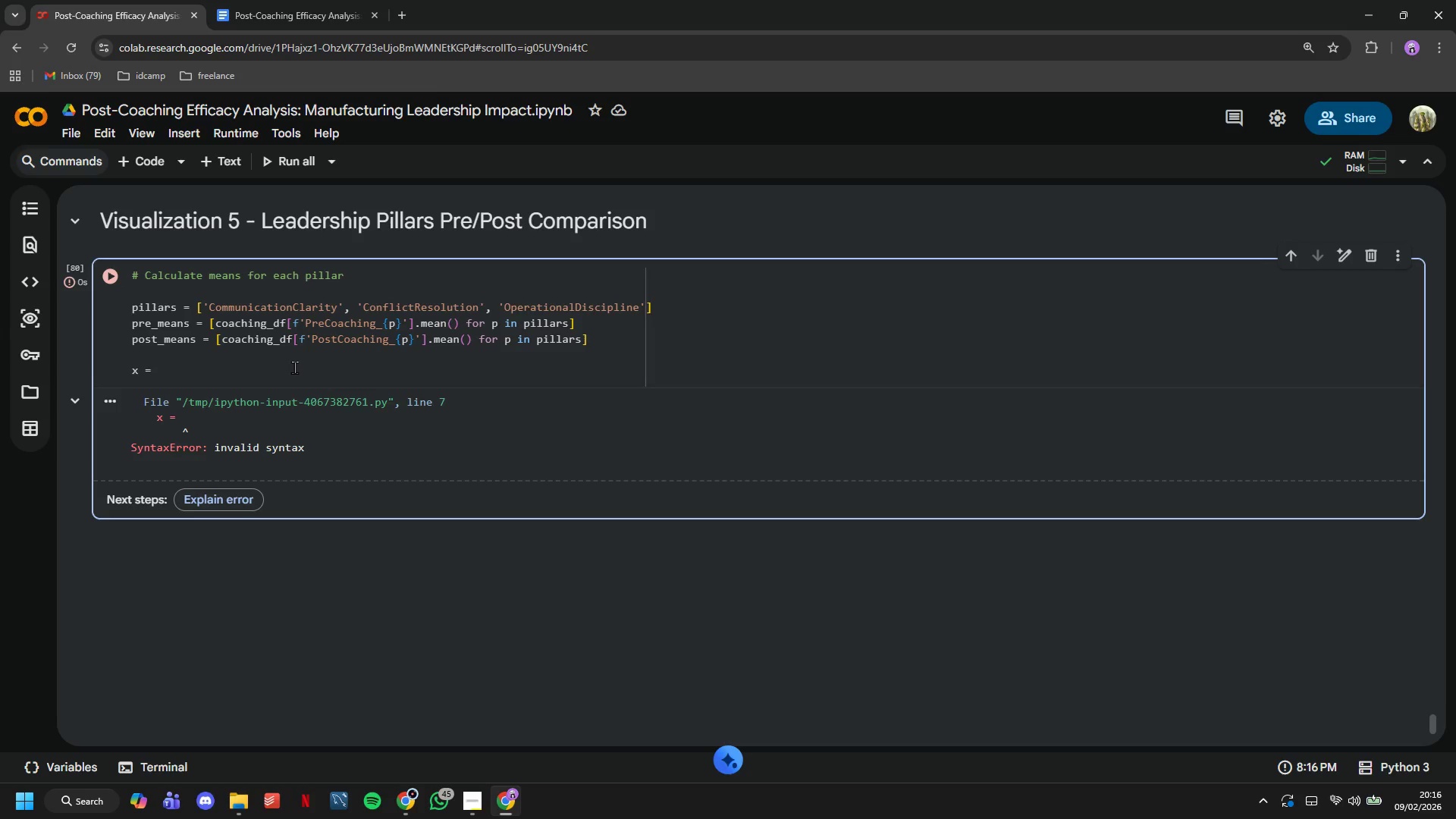 
key(Control+N)
 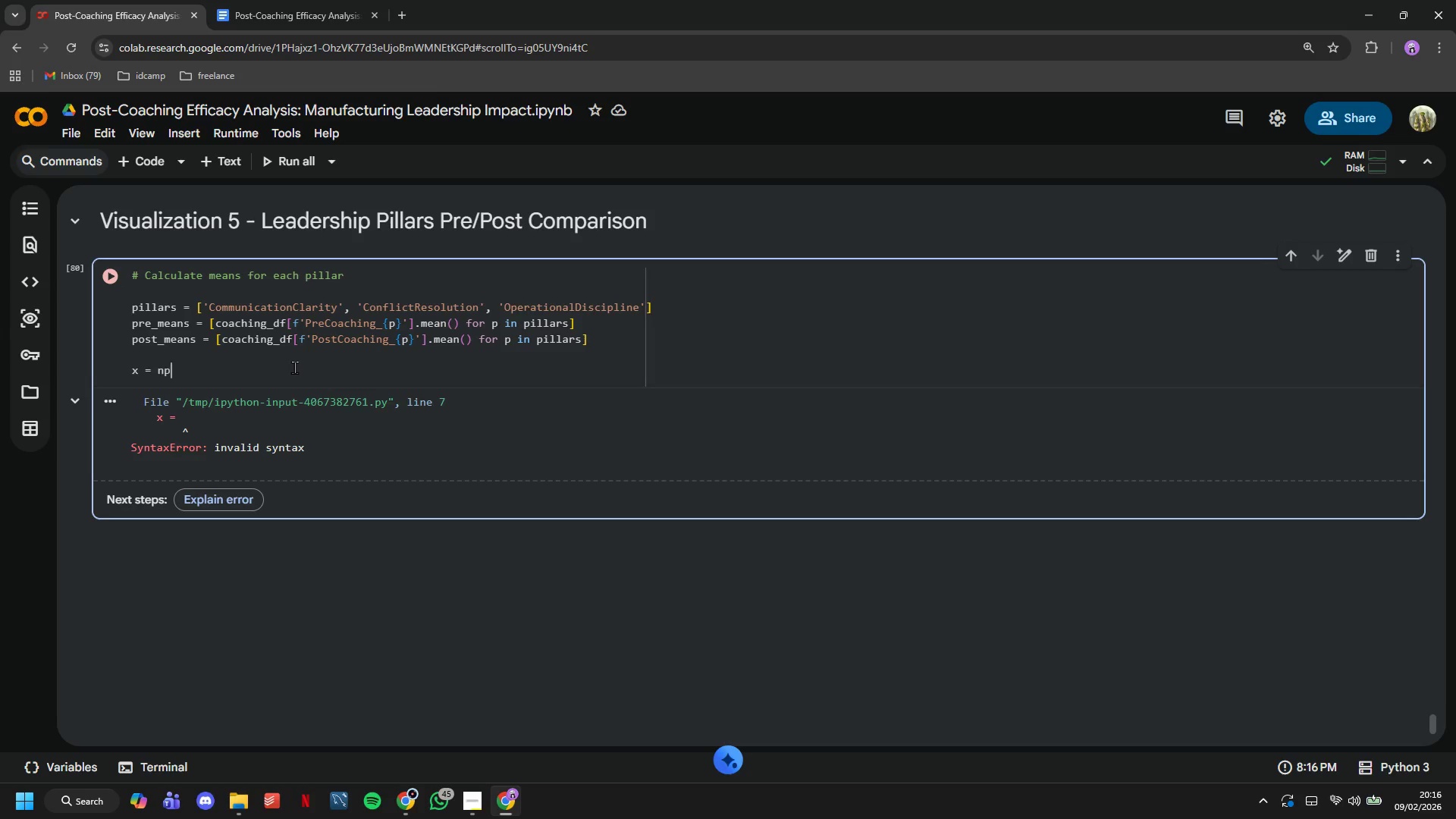 
key(Control+P)
 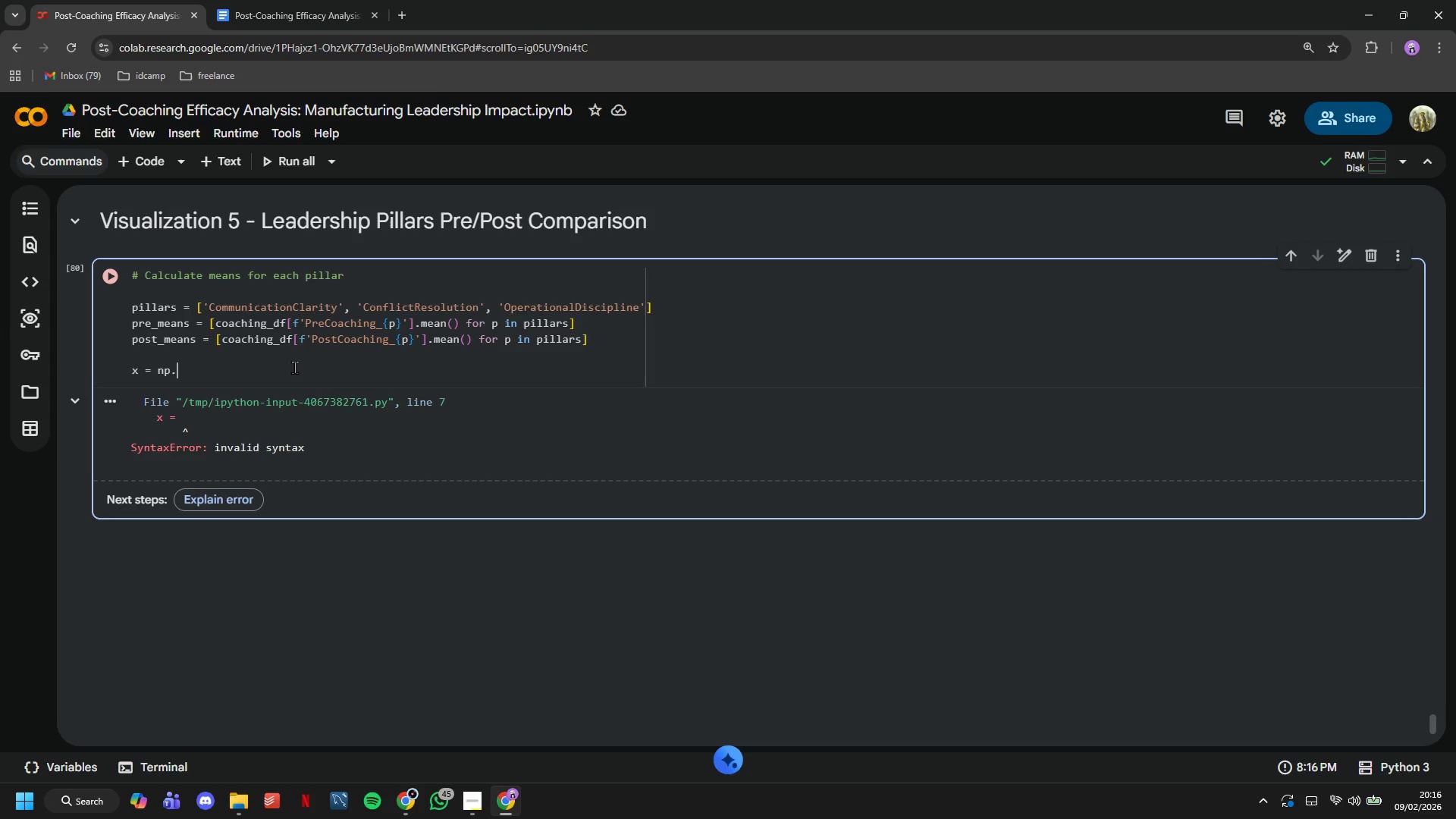 
key(Control+Period)
 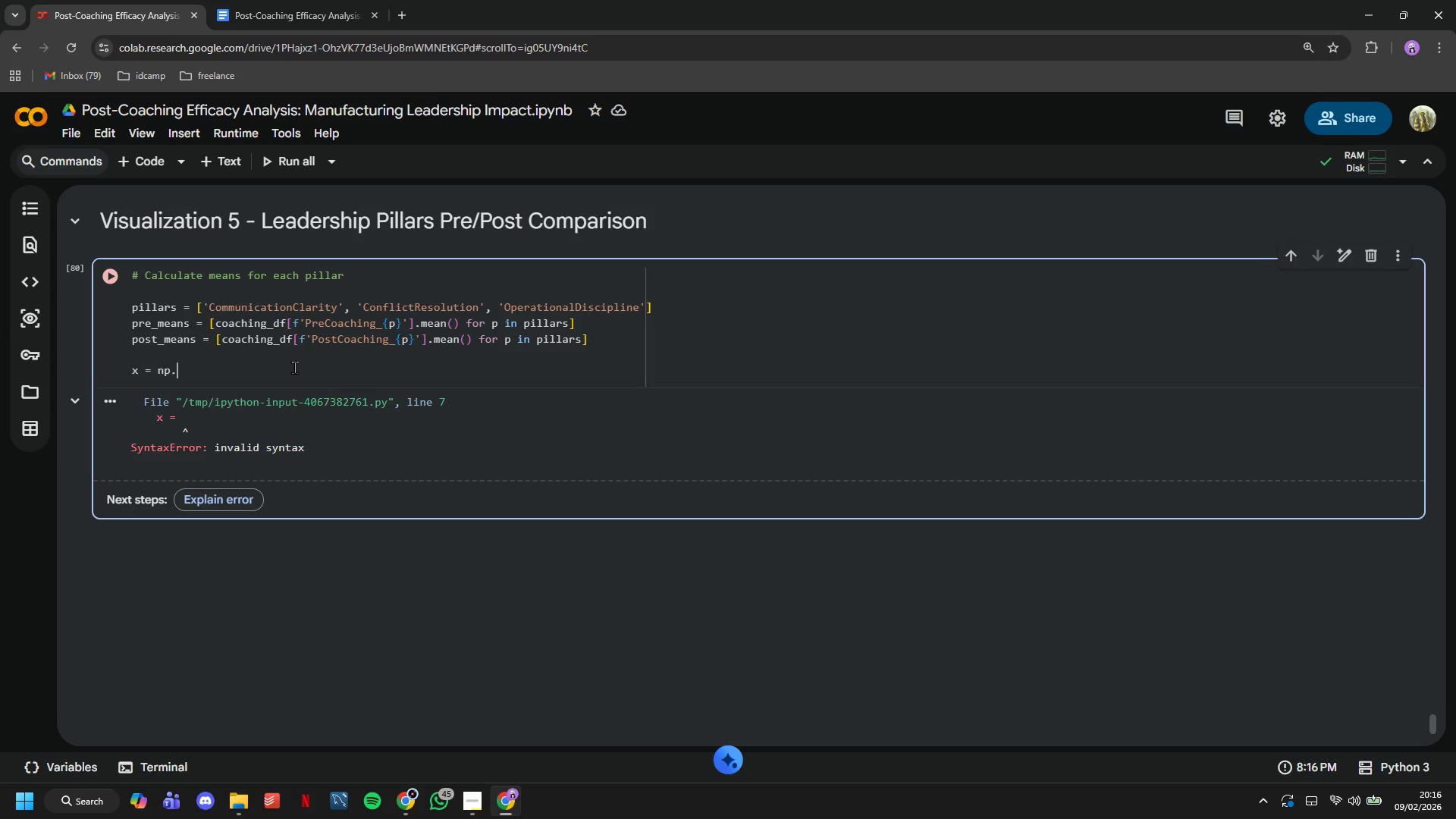 
key(Control+A)
 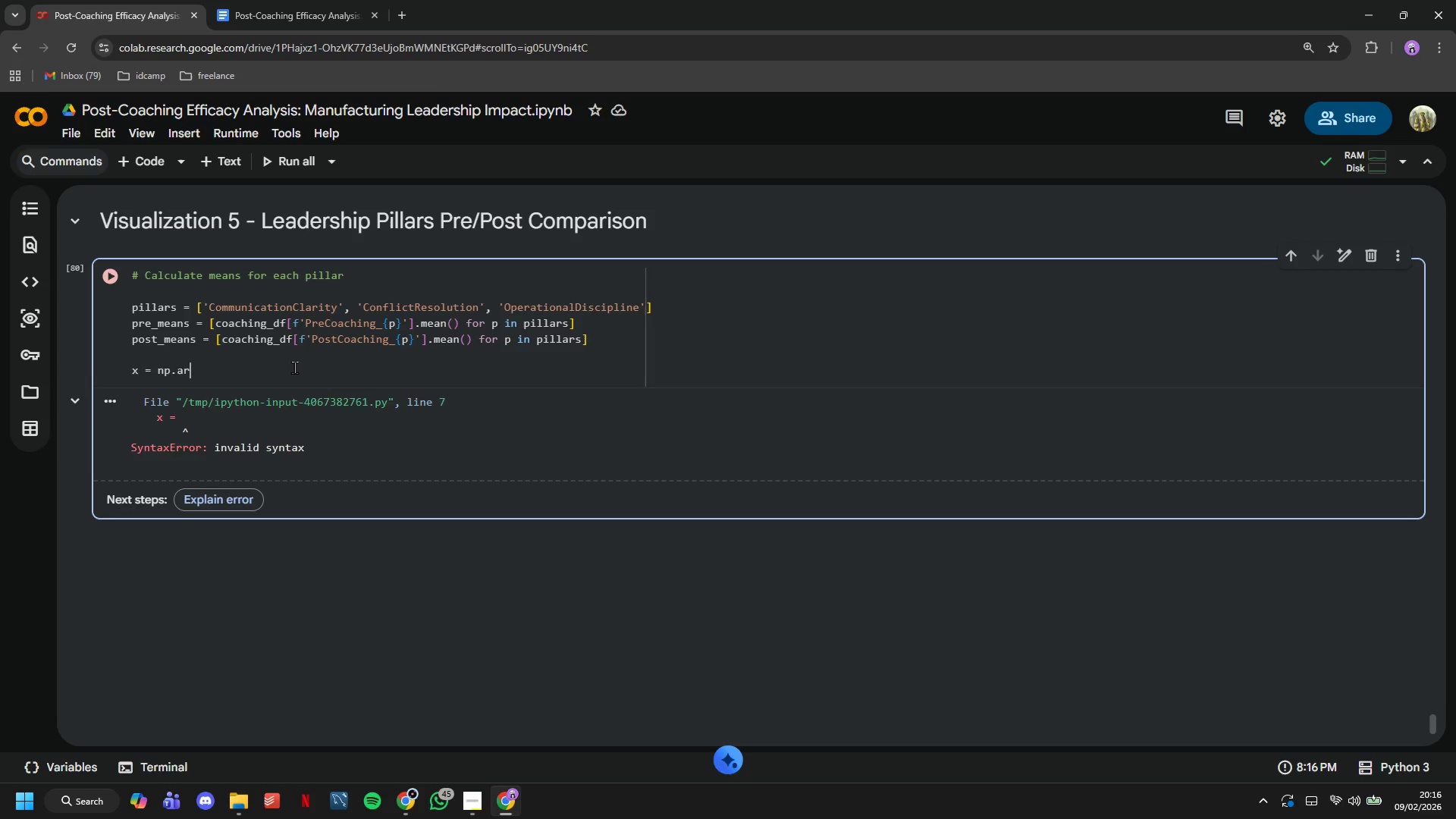 
key(Control+R)
 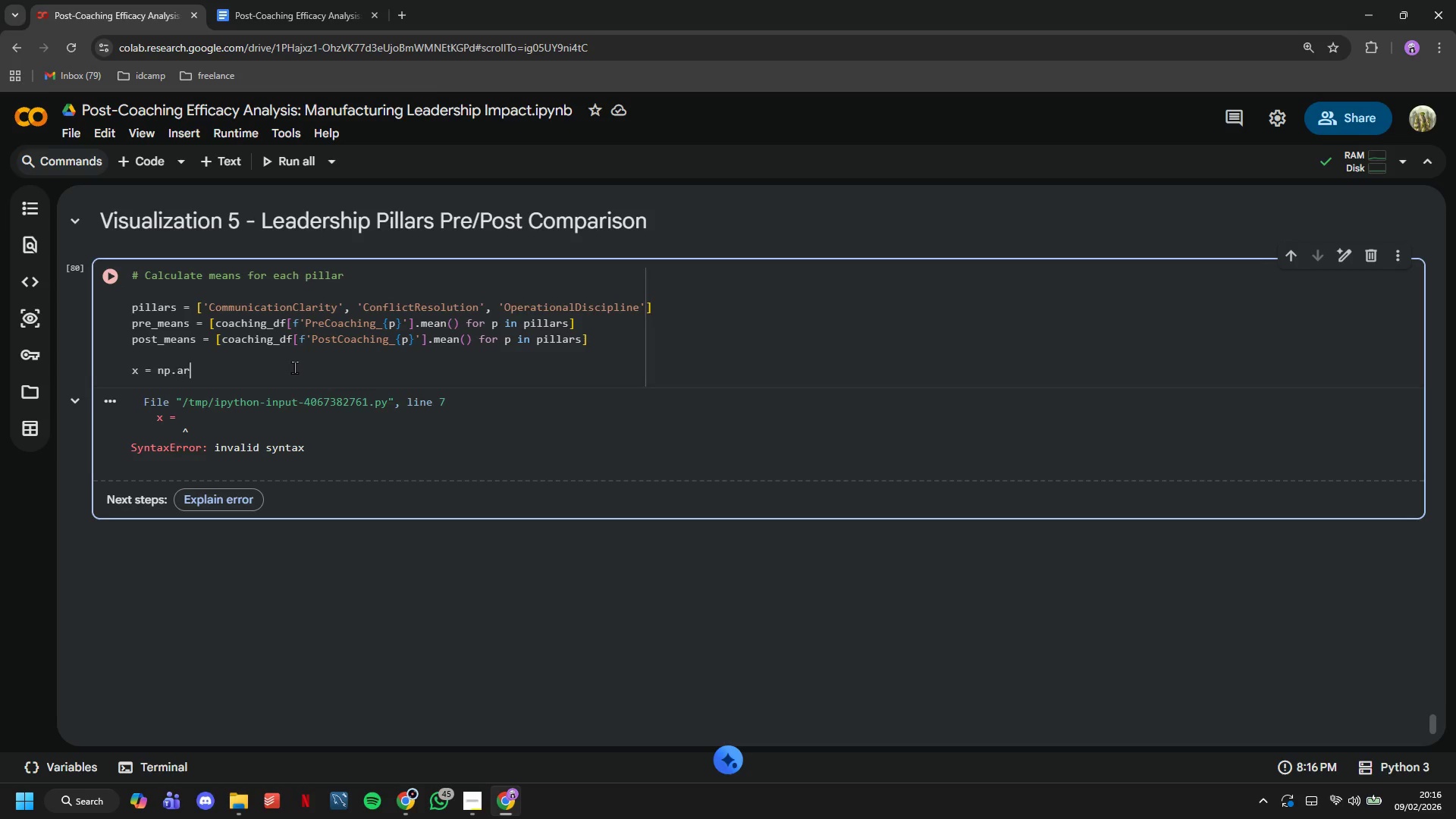 
key(Control+R)
 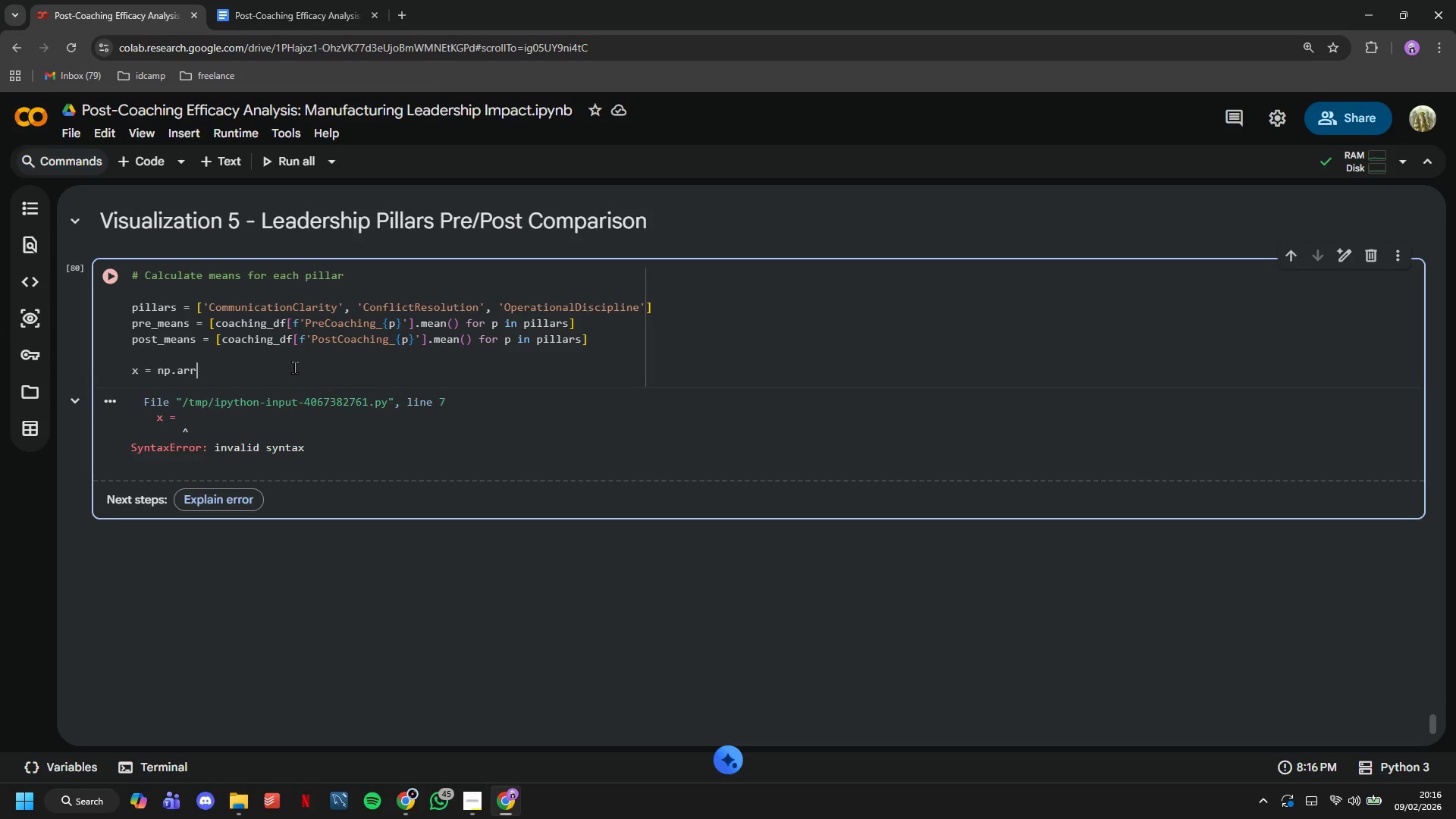 
key(Control+A)
 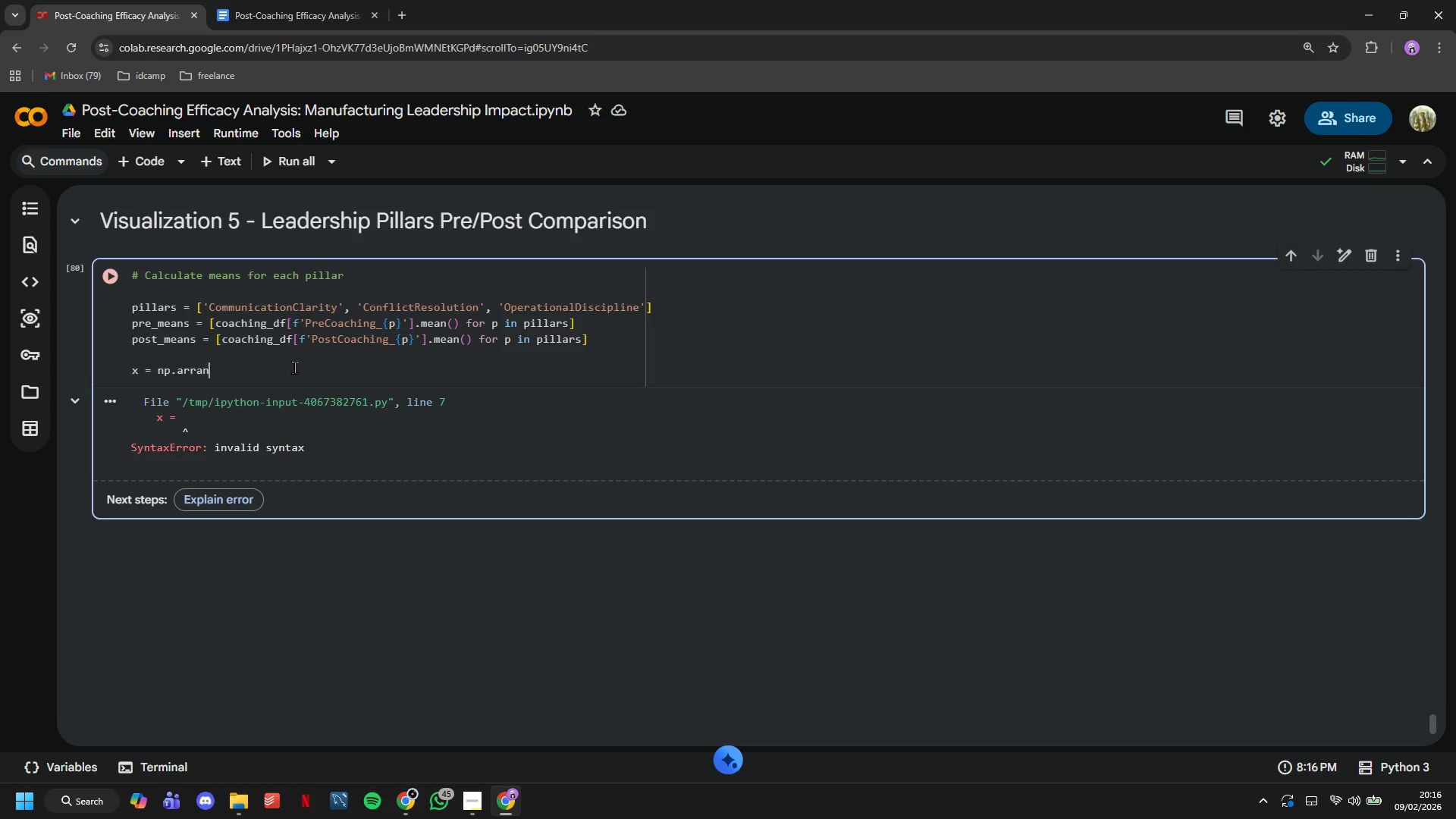 
key(Control+N)
 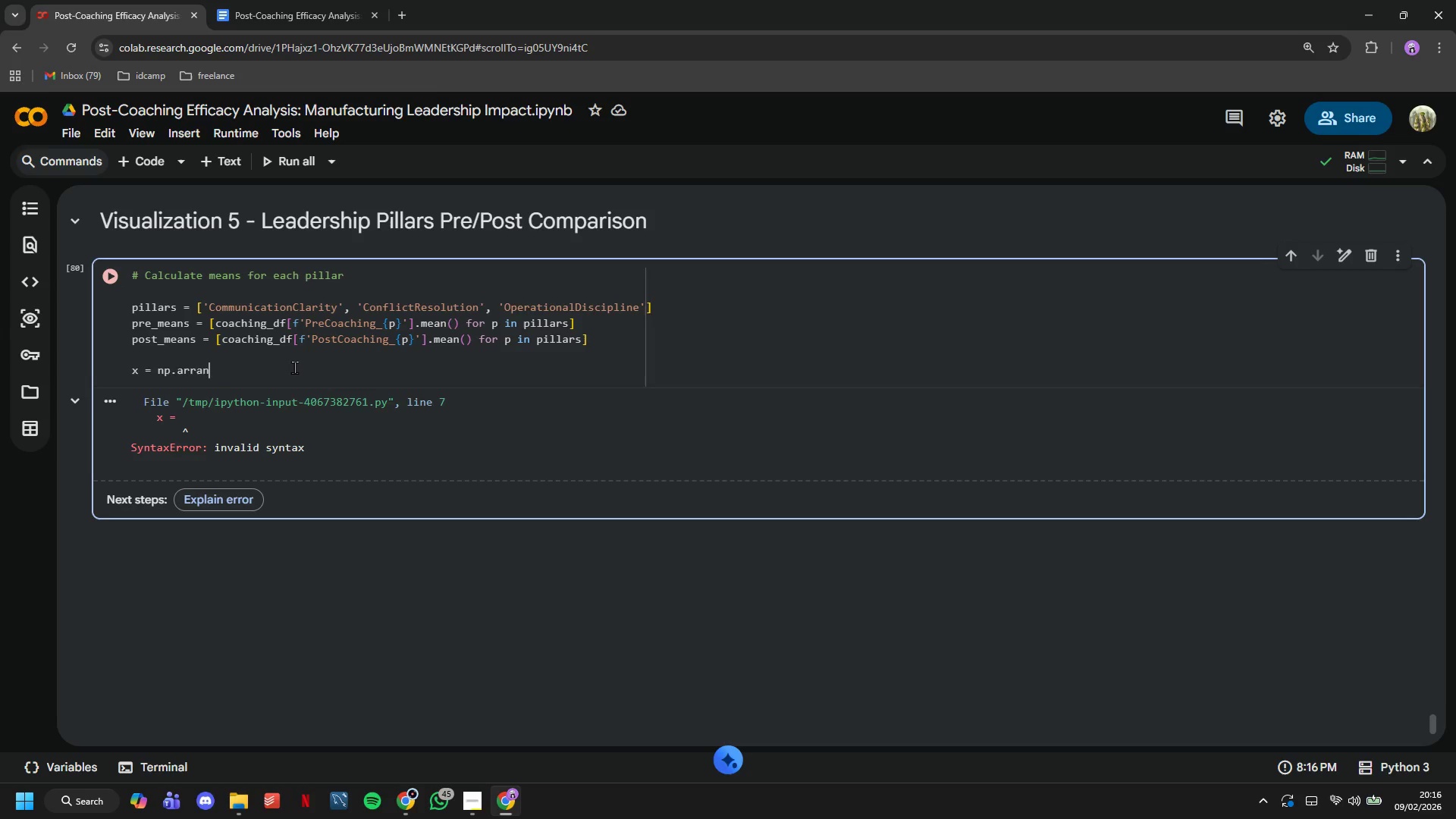 
key(Control+G)
 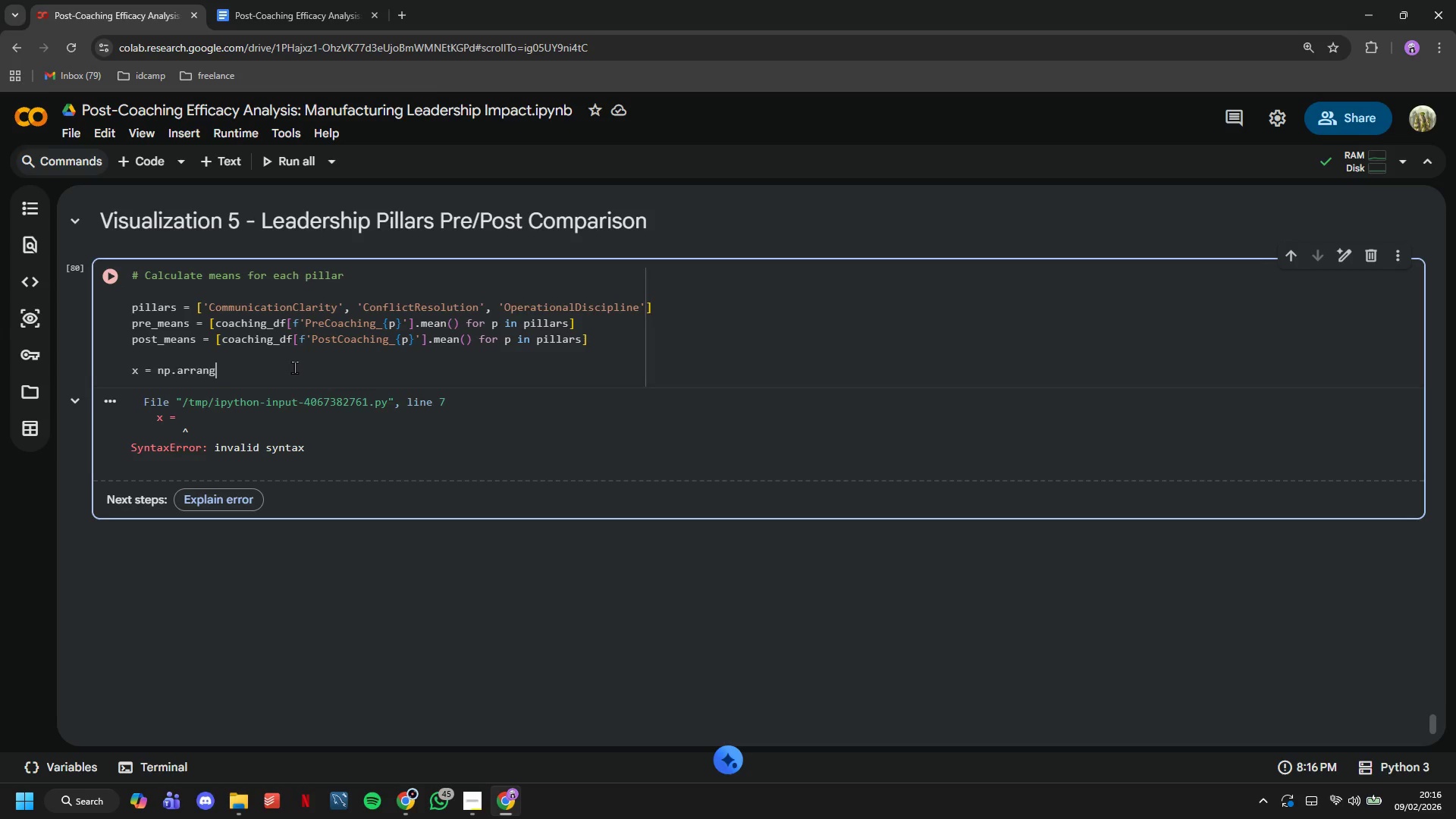 
key(Control+E)
 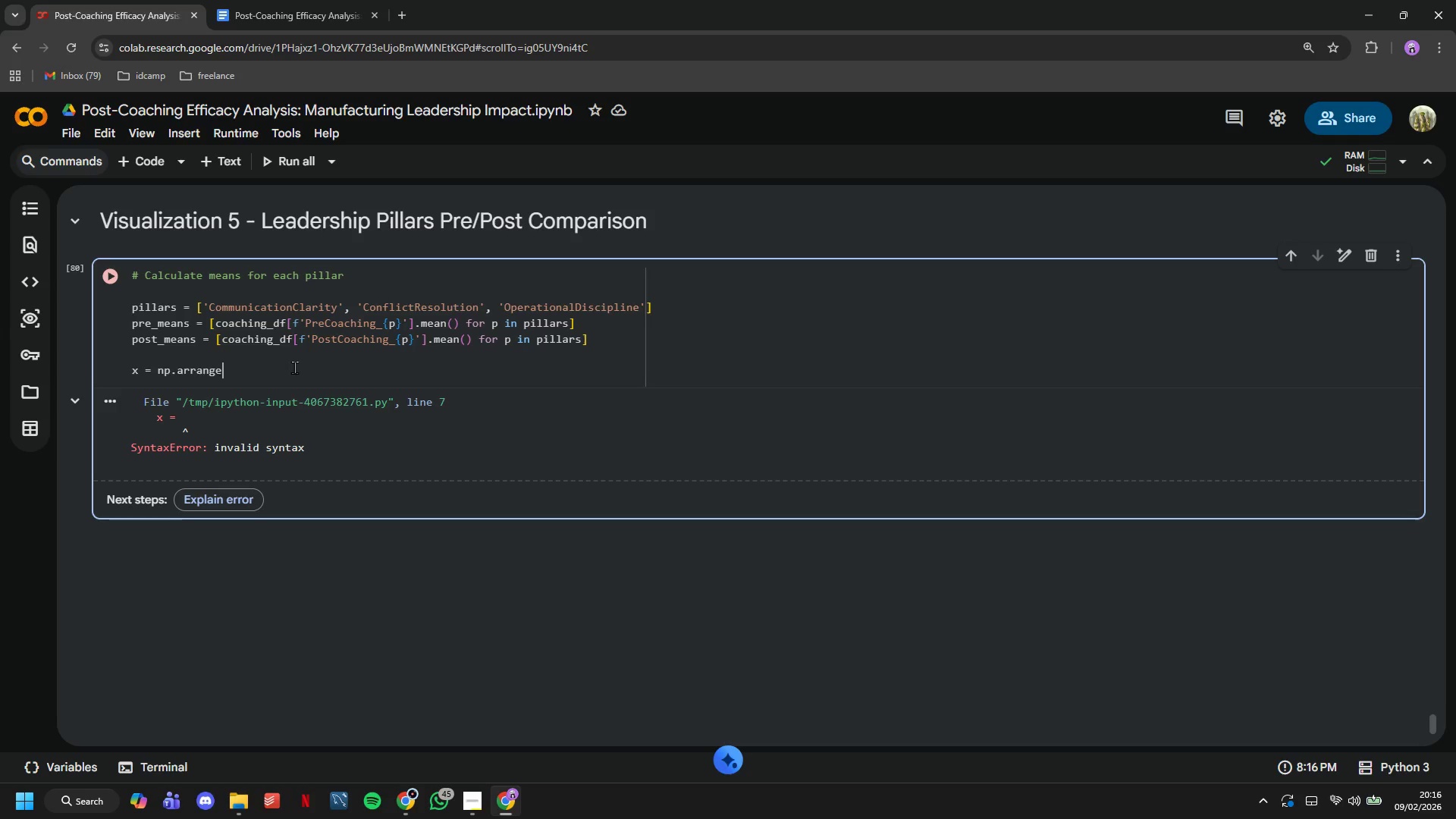 
key(Control+Shift+9)
 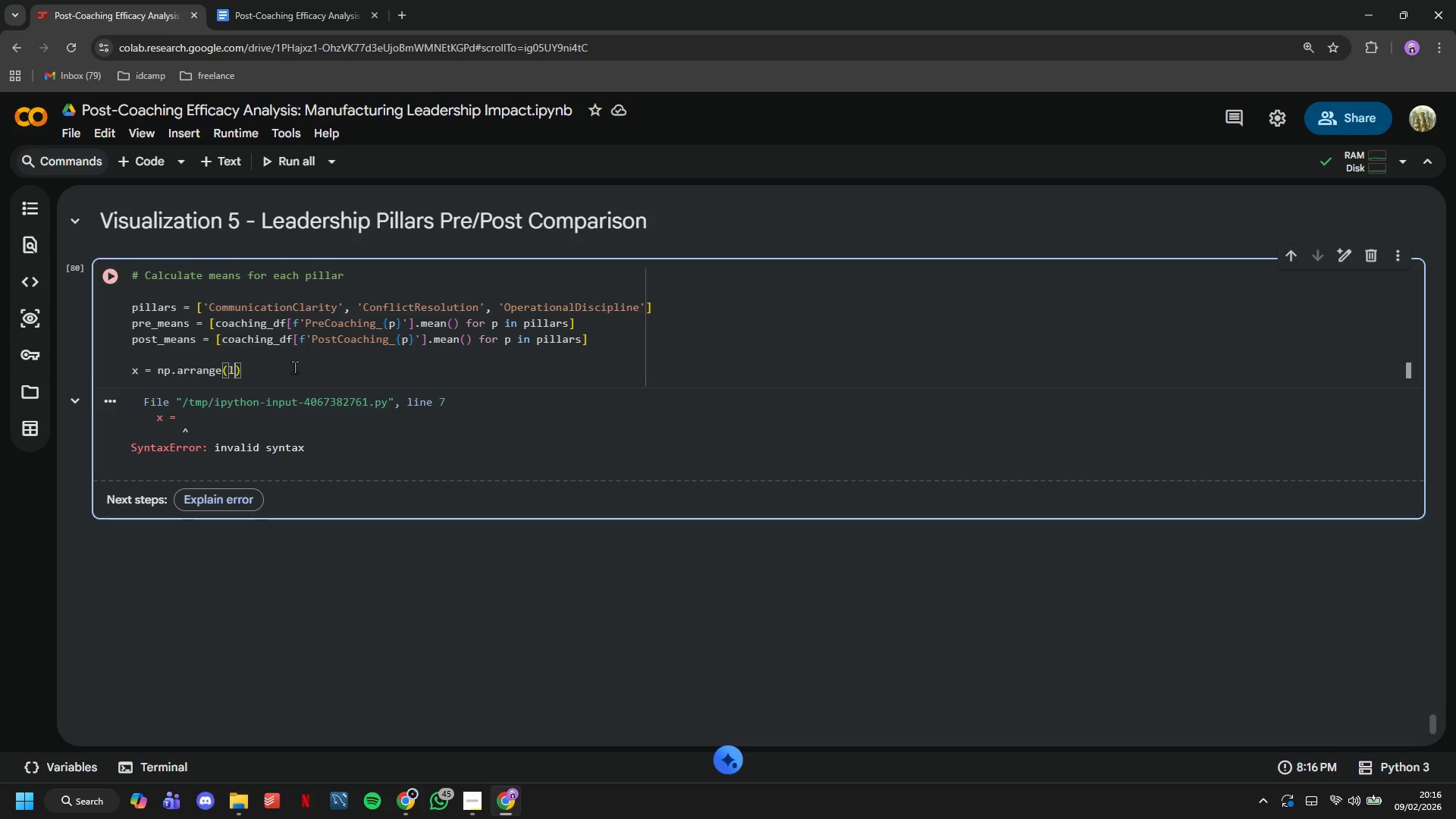 
key(Control+L)
 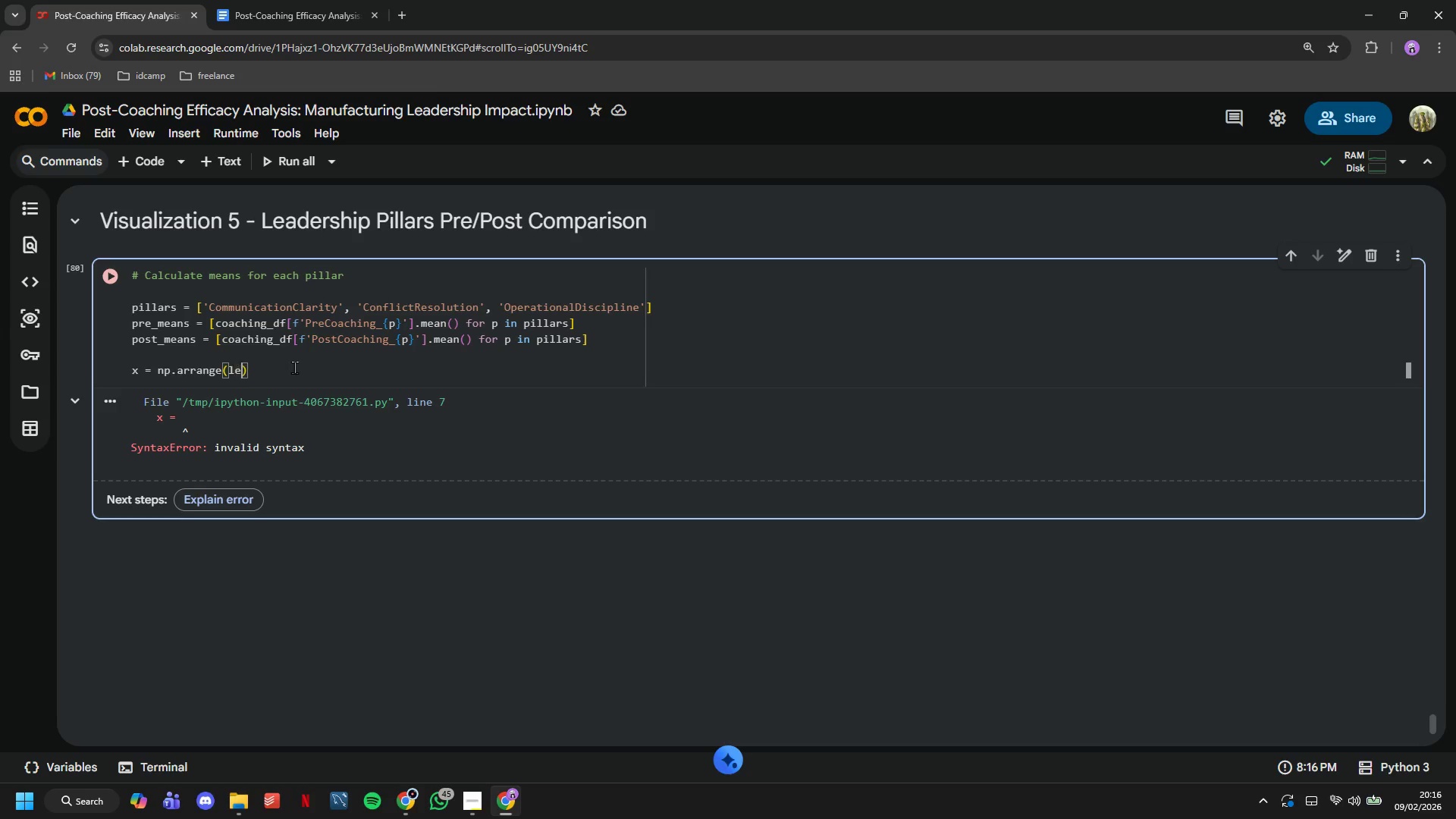 
key(Control+E)
 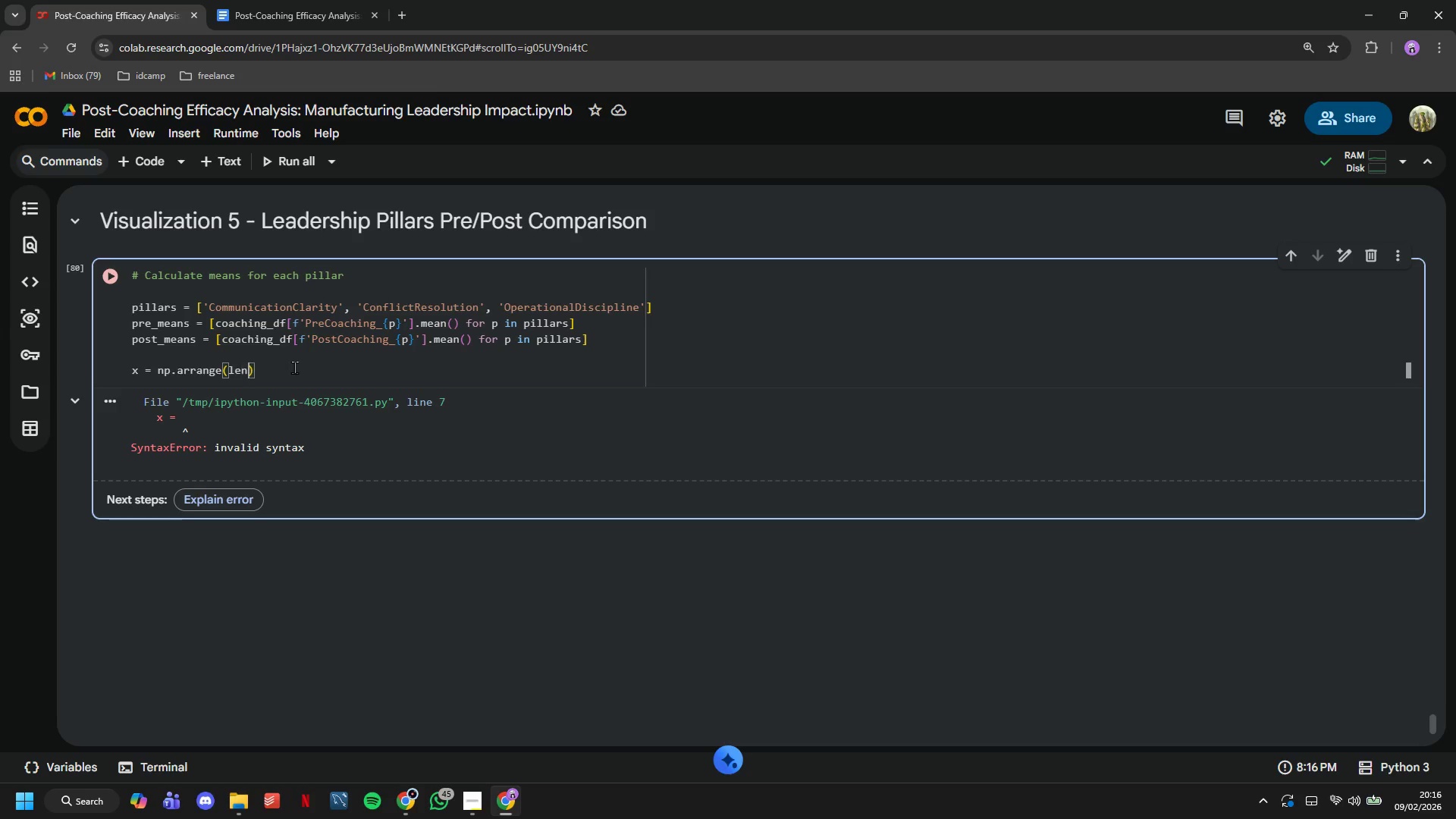 
key(Control+N)
 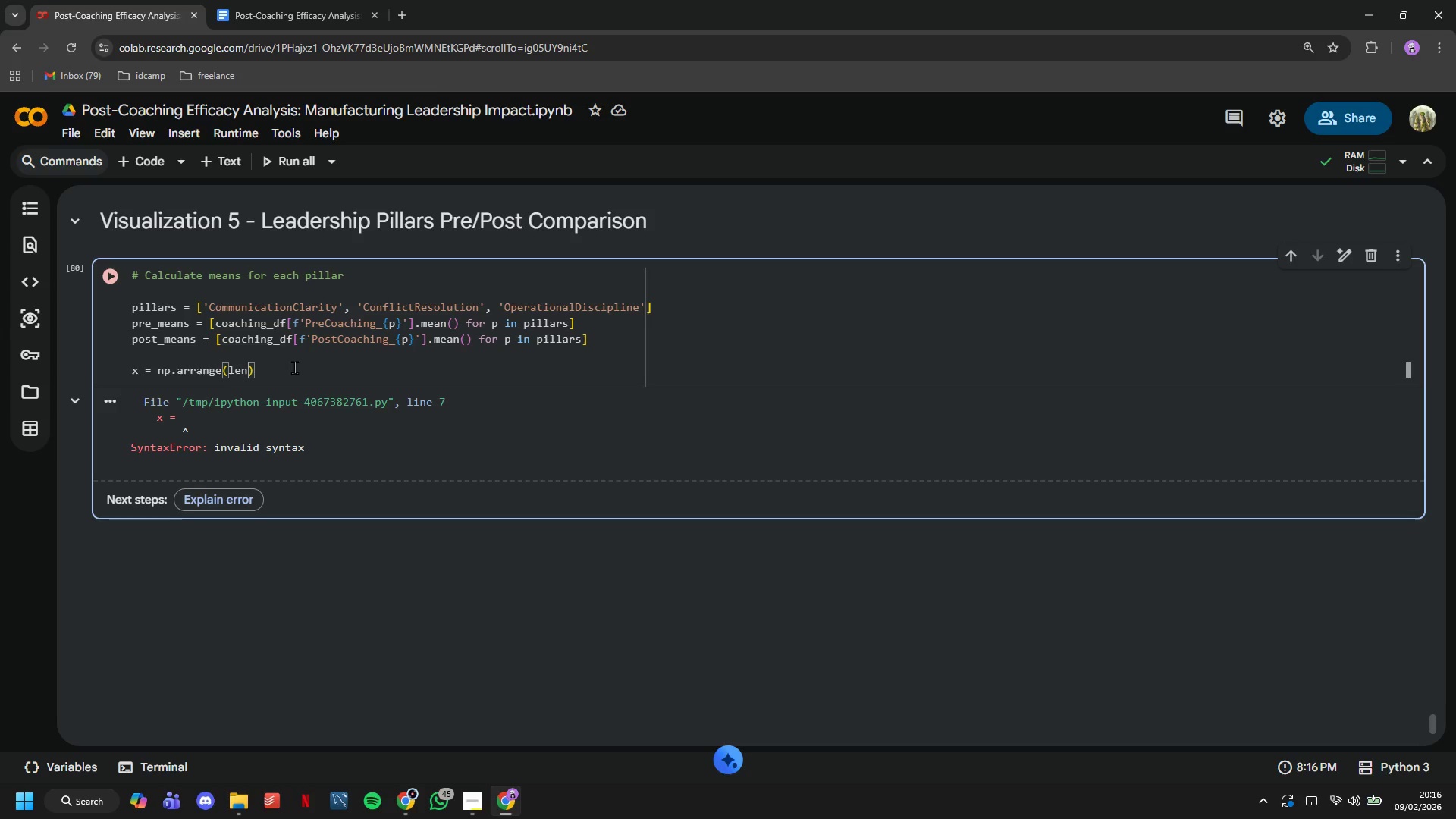 
key(Control+Shift+9)
 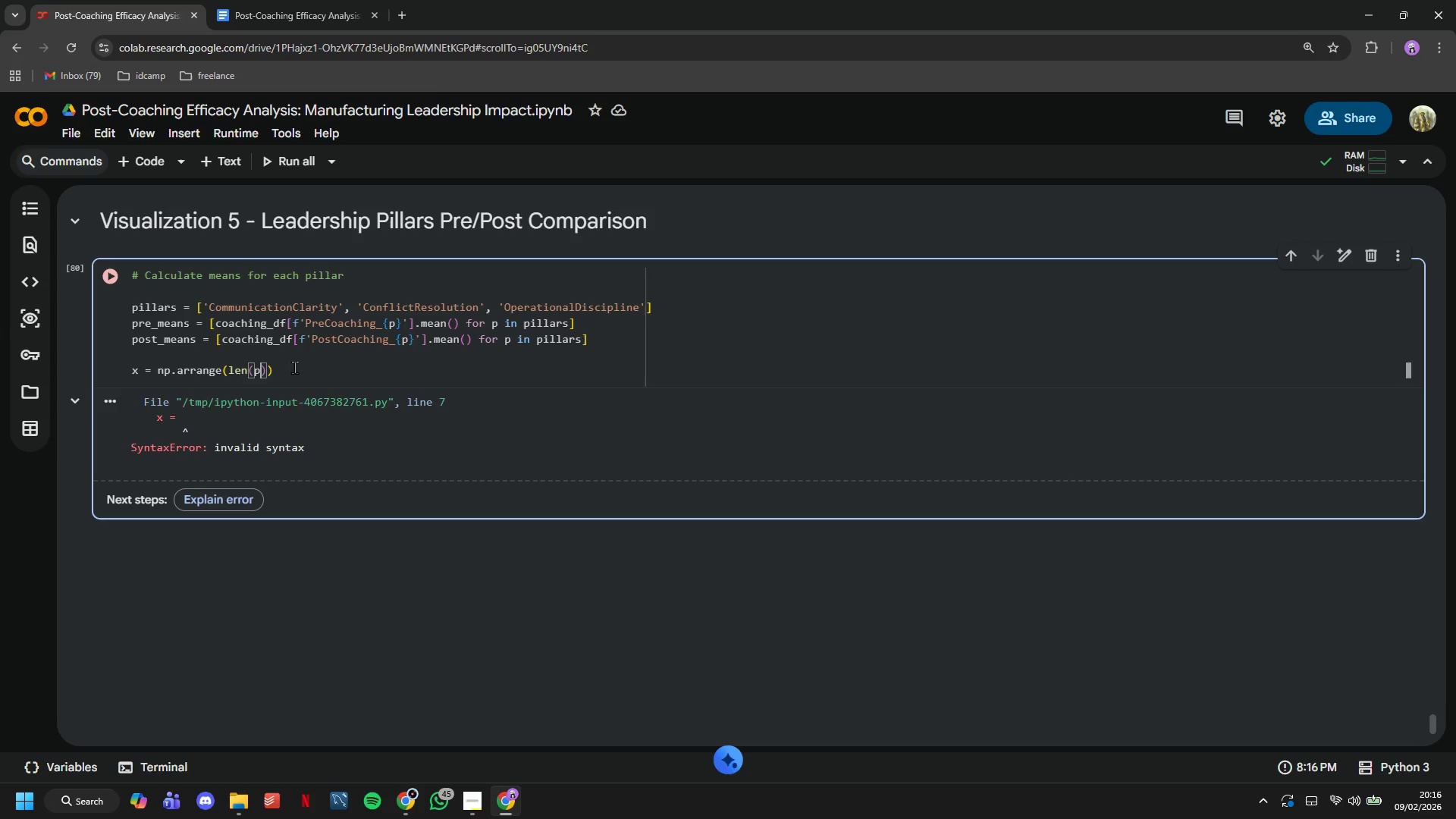 
key(Control+P)
 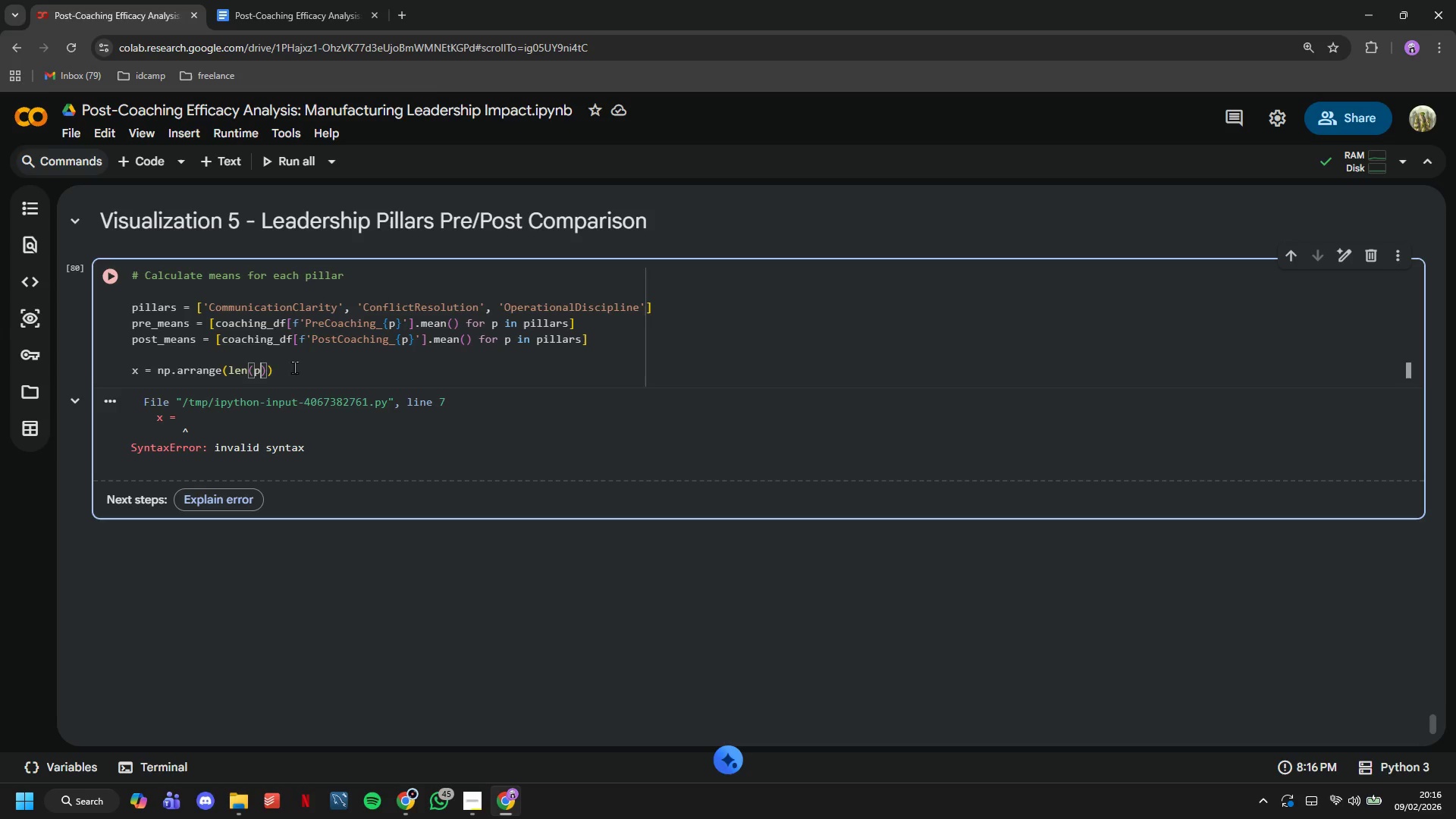 
key(Control+I)
 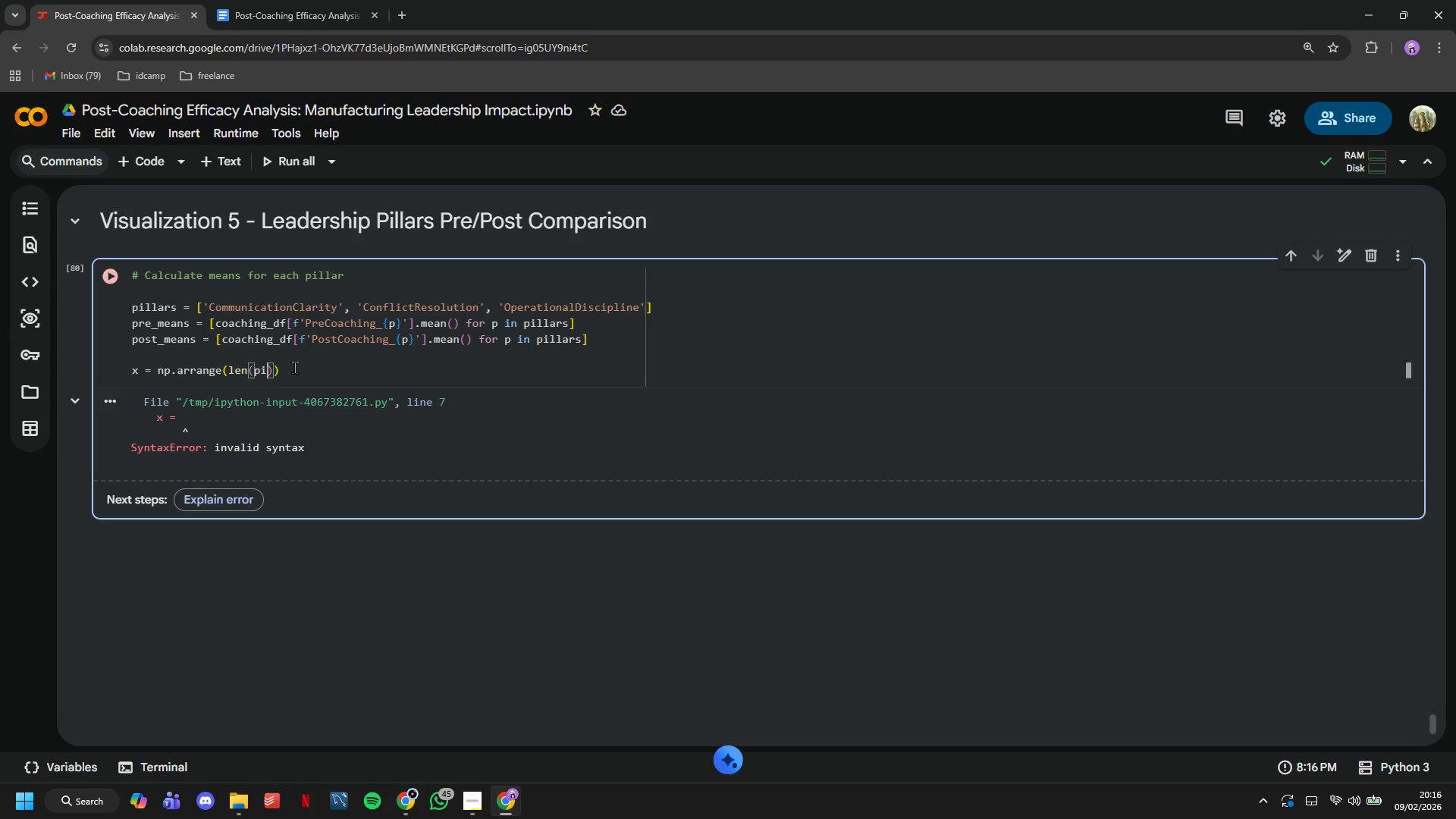 
key(Control+L)
 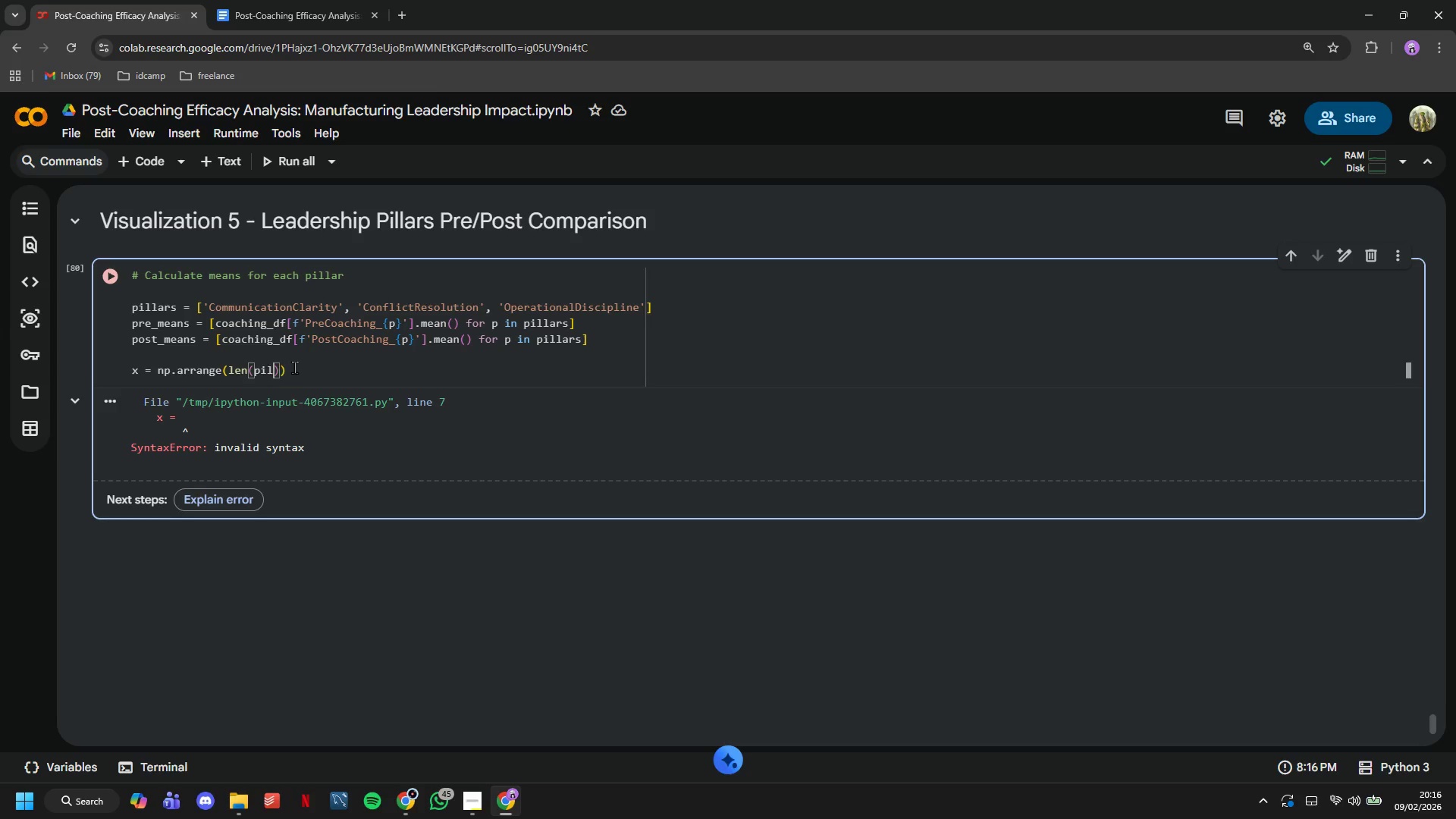 
key(Control+L)
 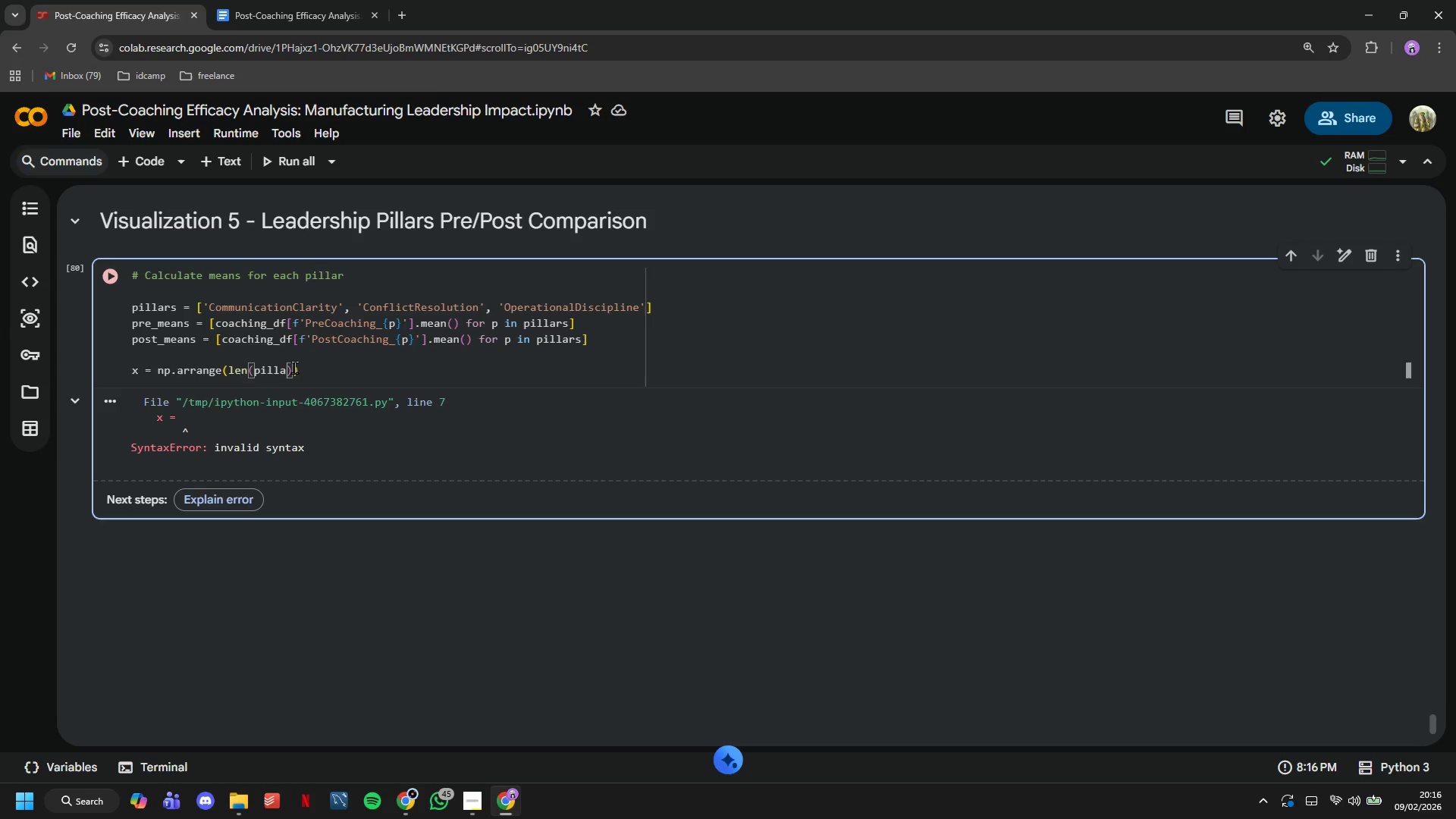 
key(Control+A)
 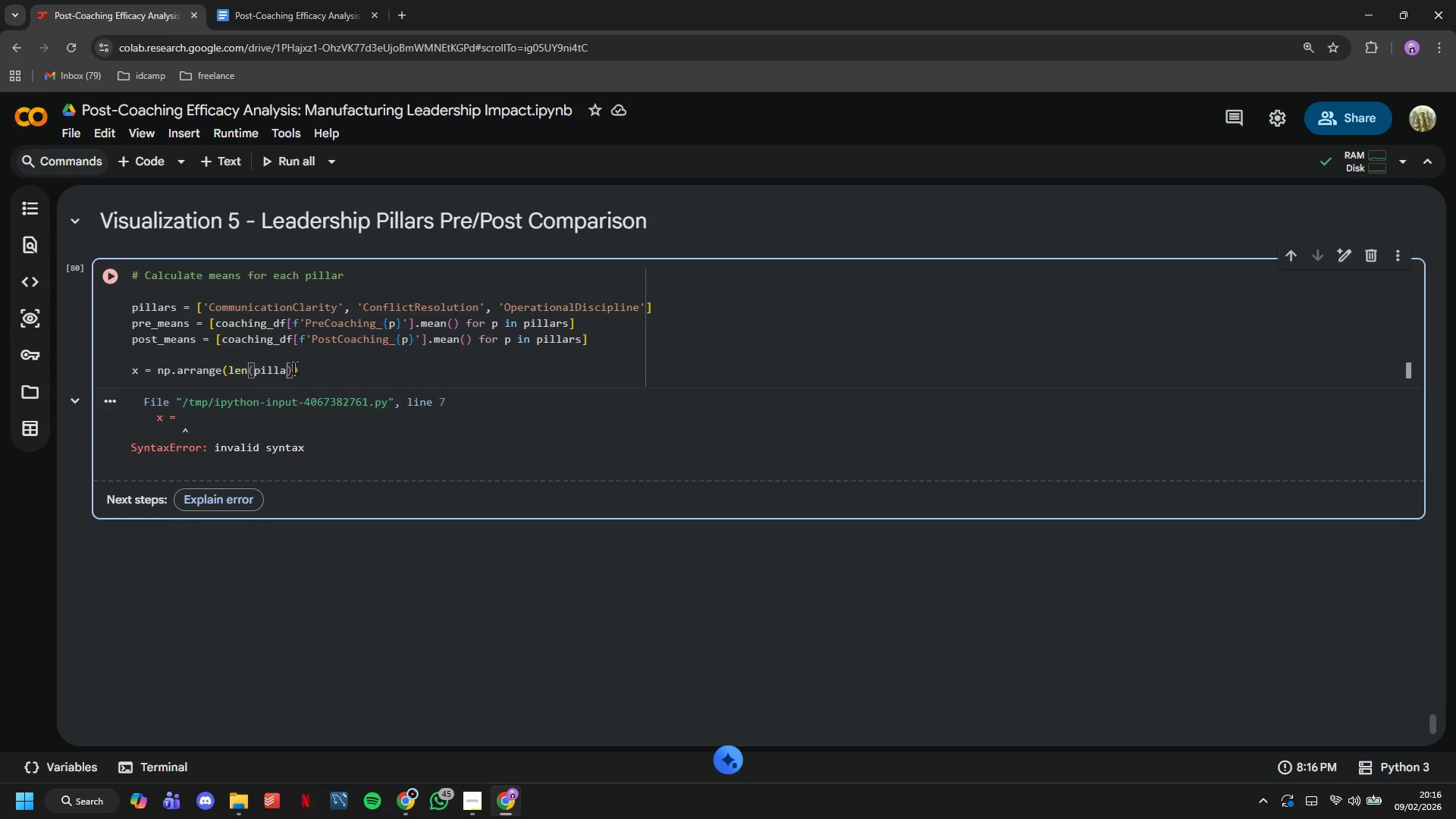 
key(Control+R)
 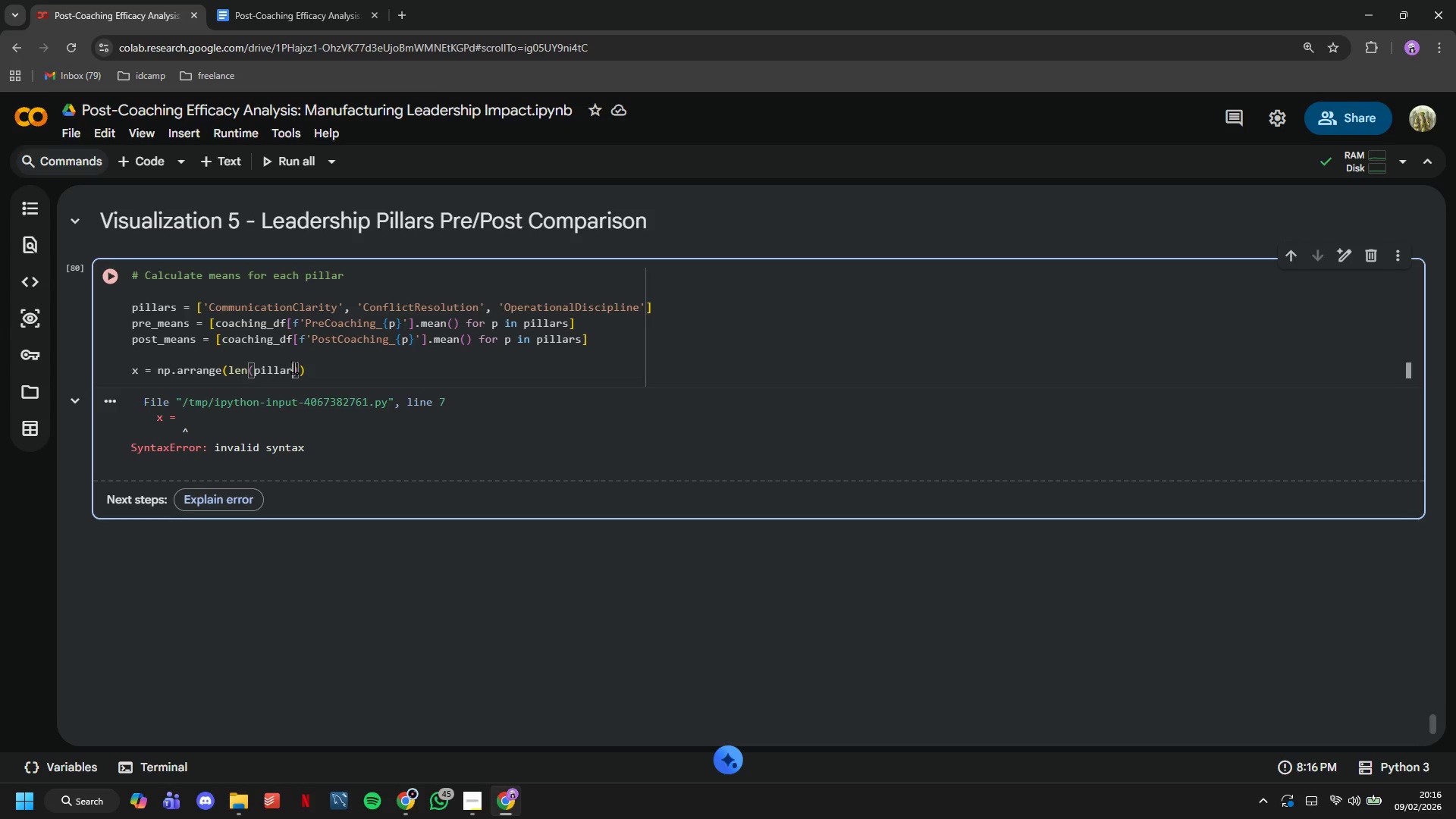 
key(Control+S)
 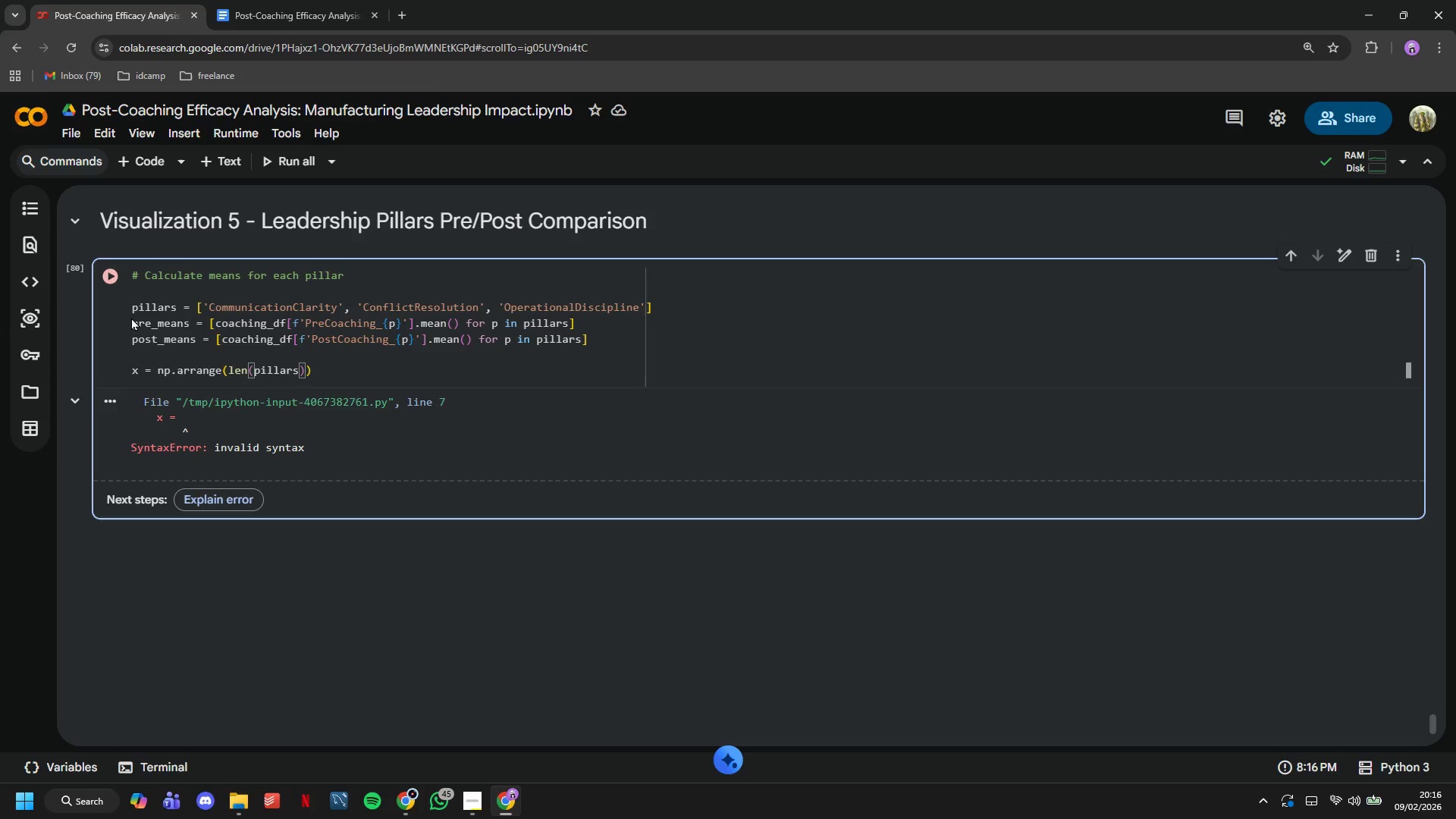 
left_click_drag(start_coordinate=[130, 313], to_coordinate=[128, 307])
 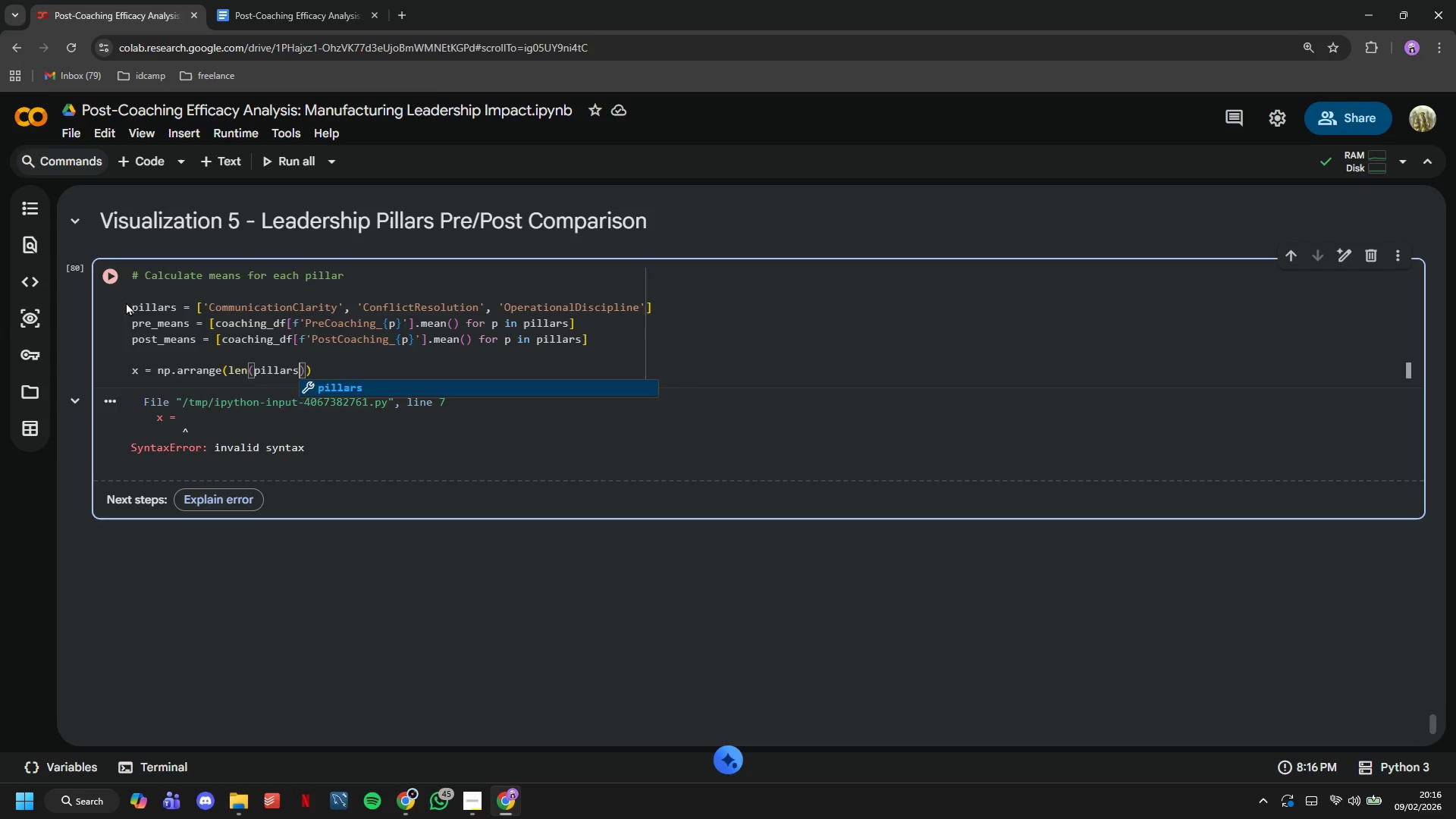 
double_click([126, 302])
 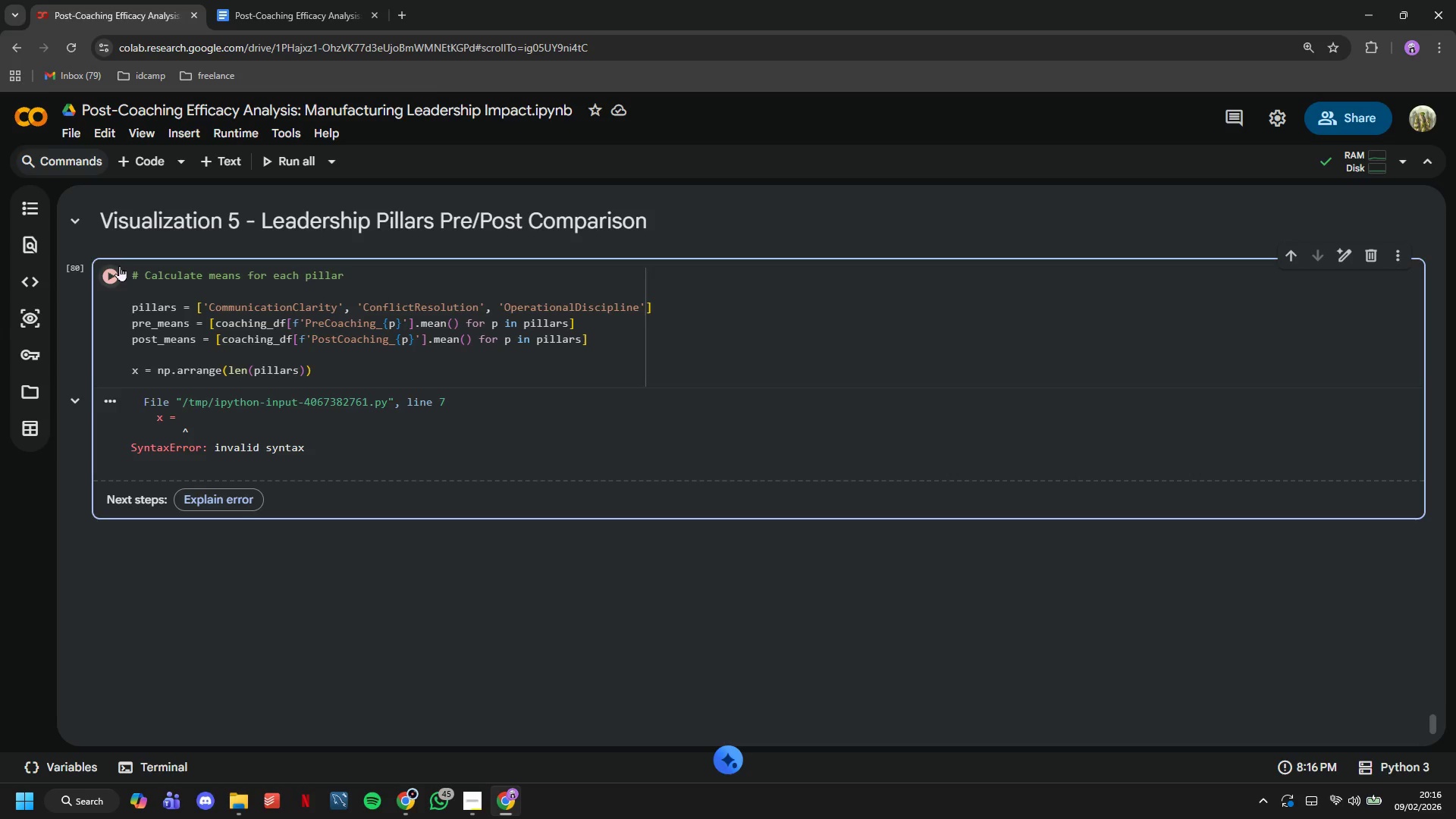 
triple_click([119, 265])
 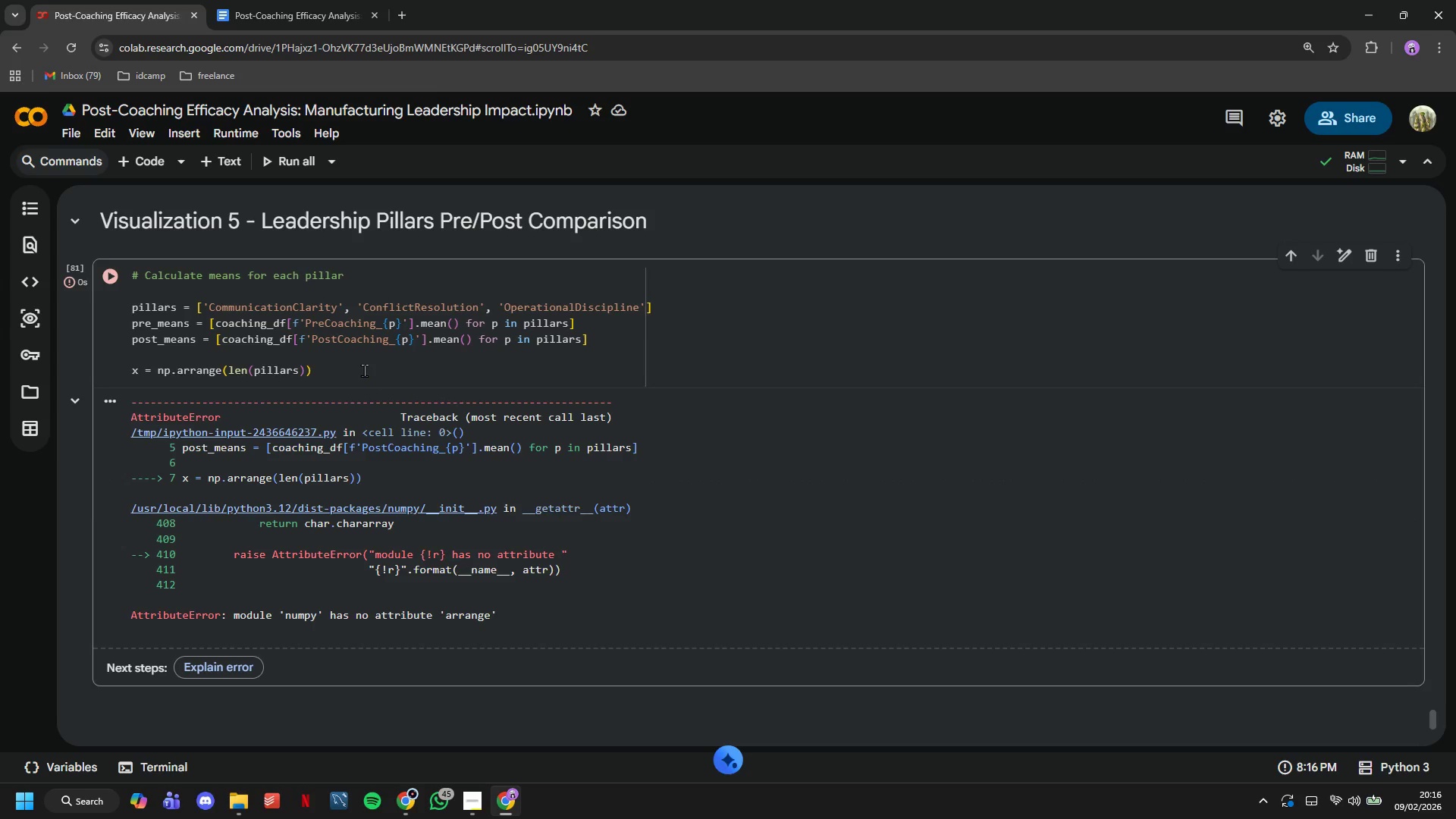 
left_click([364, 370])
 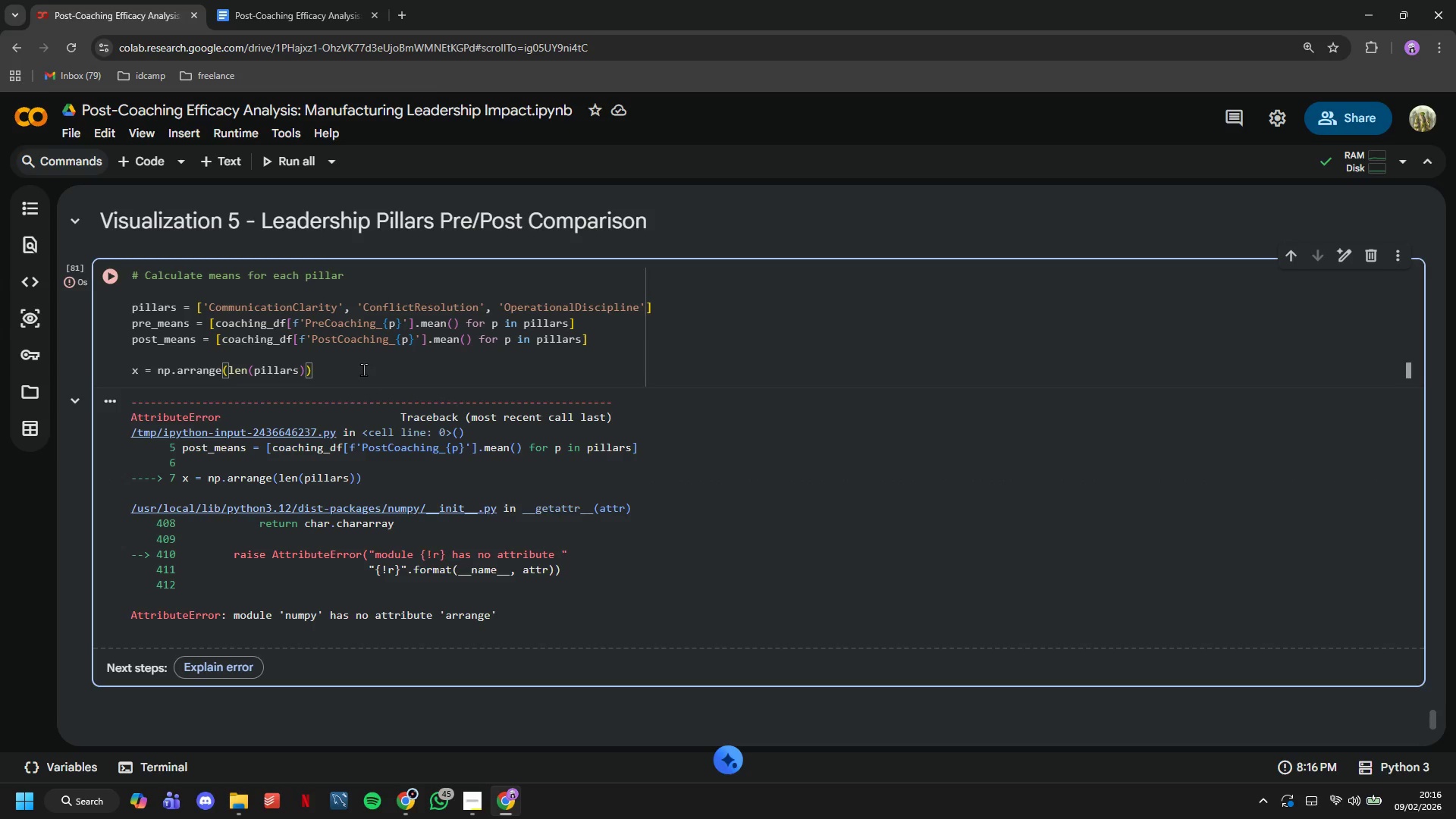 
hold_key(key=ArrowLeft, duration=0.72)
 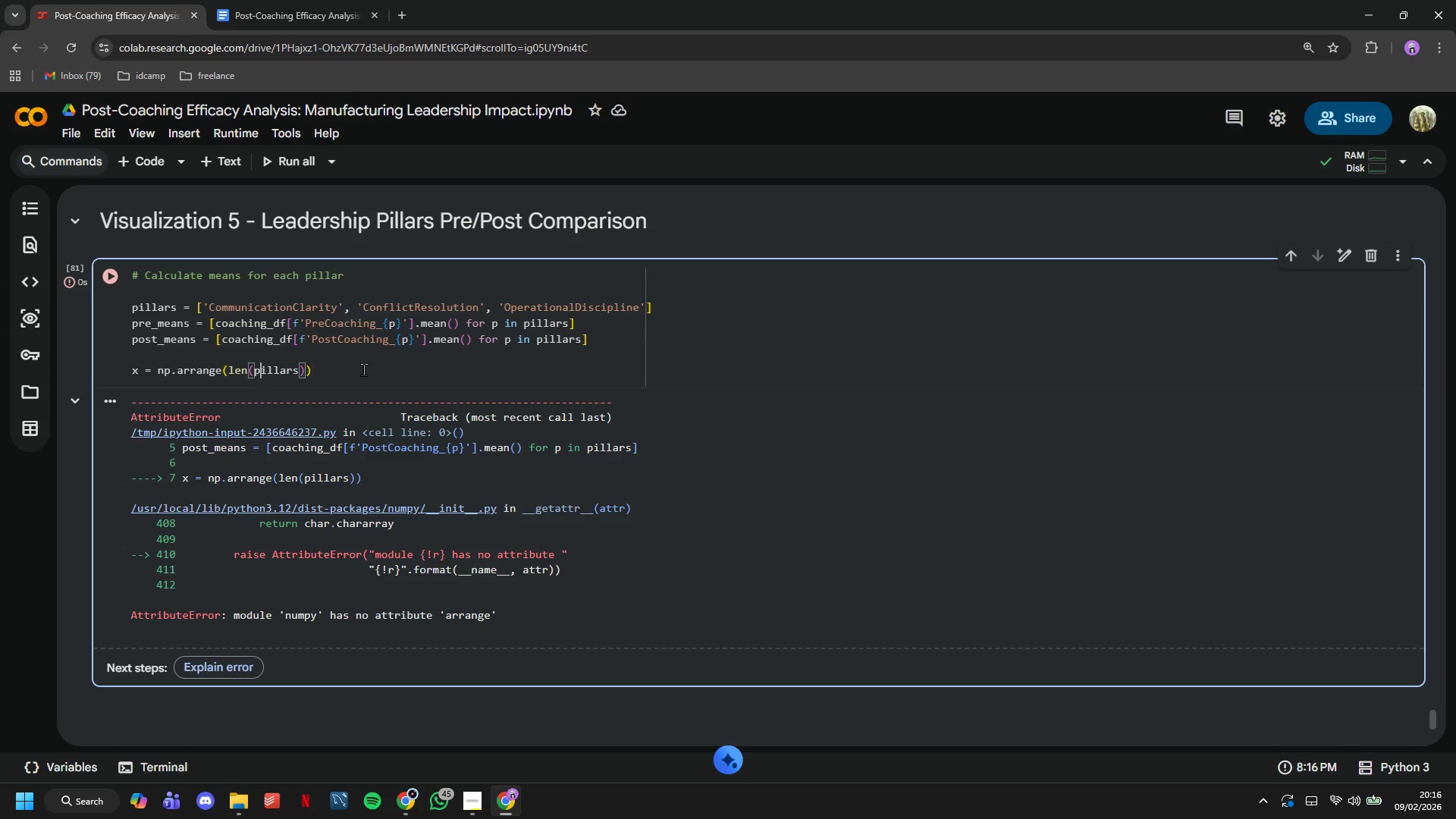 
key(Control+ArrowLeft)
 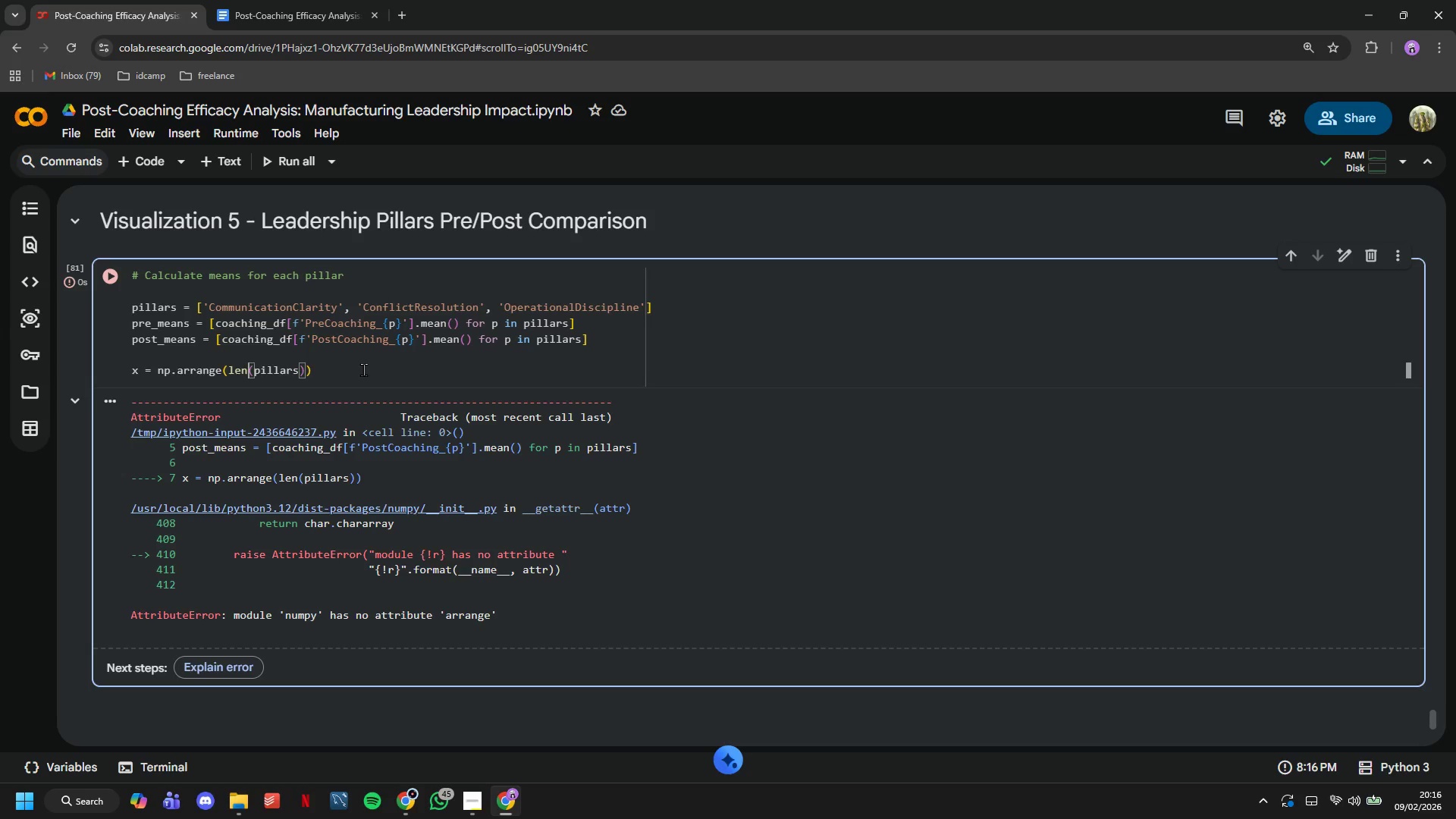 
hold_key(key=ArrowLeft, duration=0.81)
 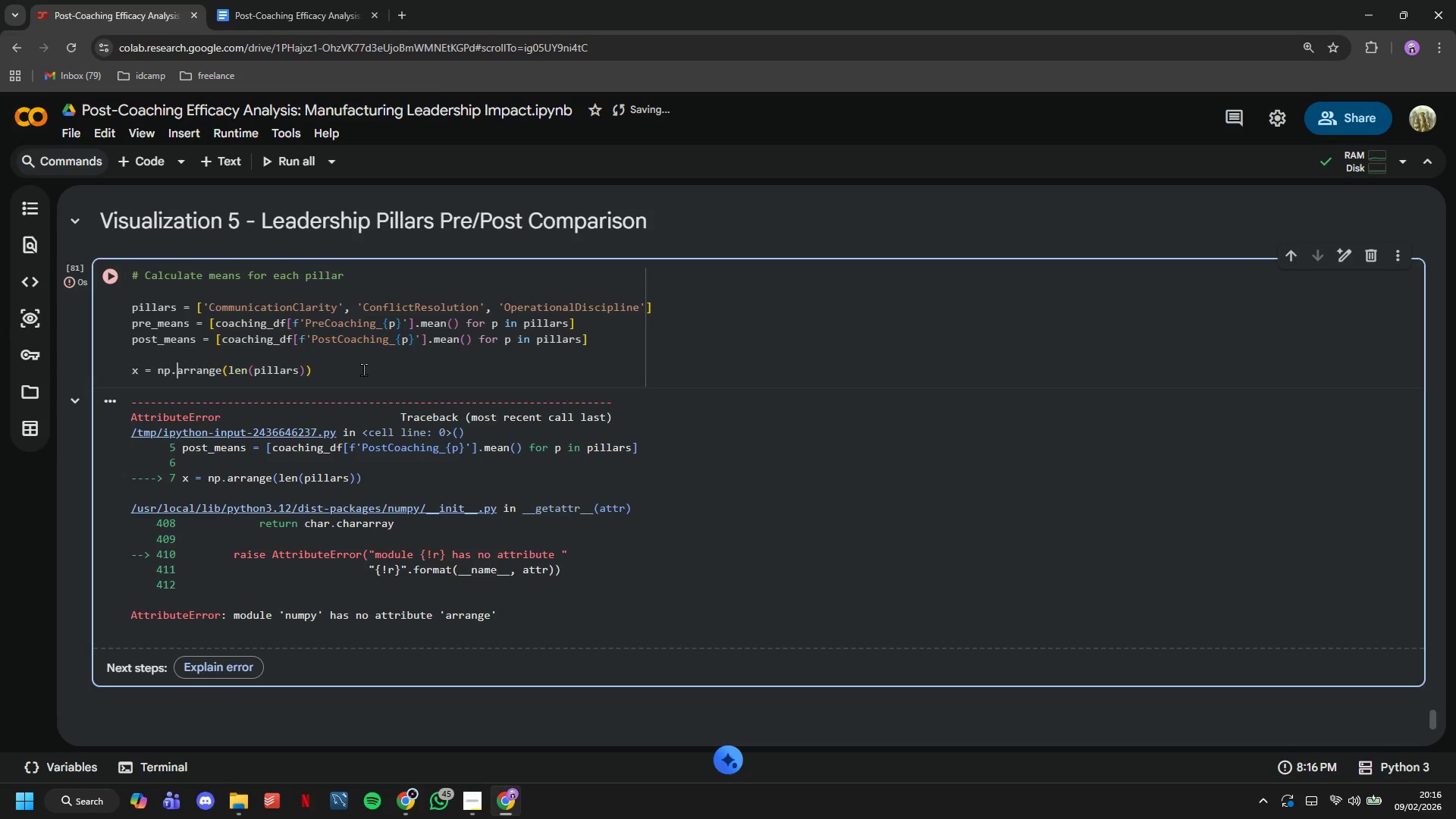 
key(Control+ArrowRight)
 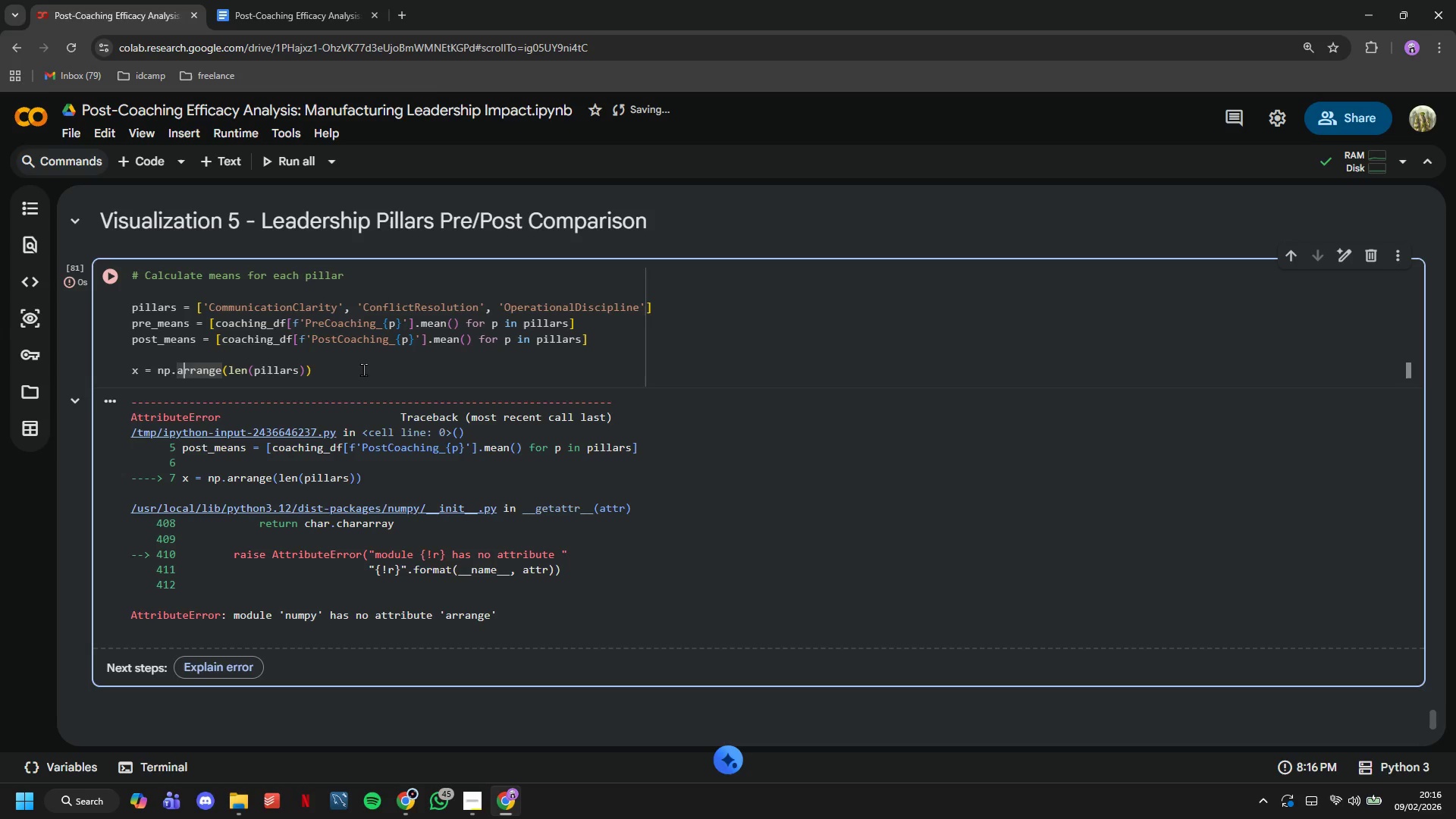 
key(Control+ArrowRight)
 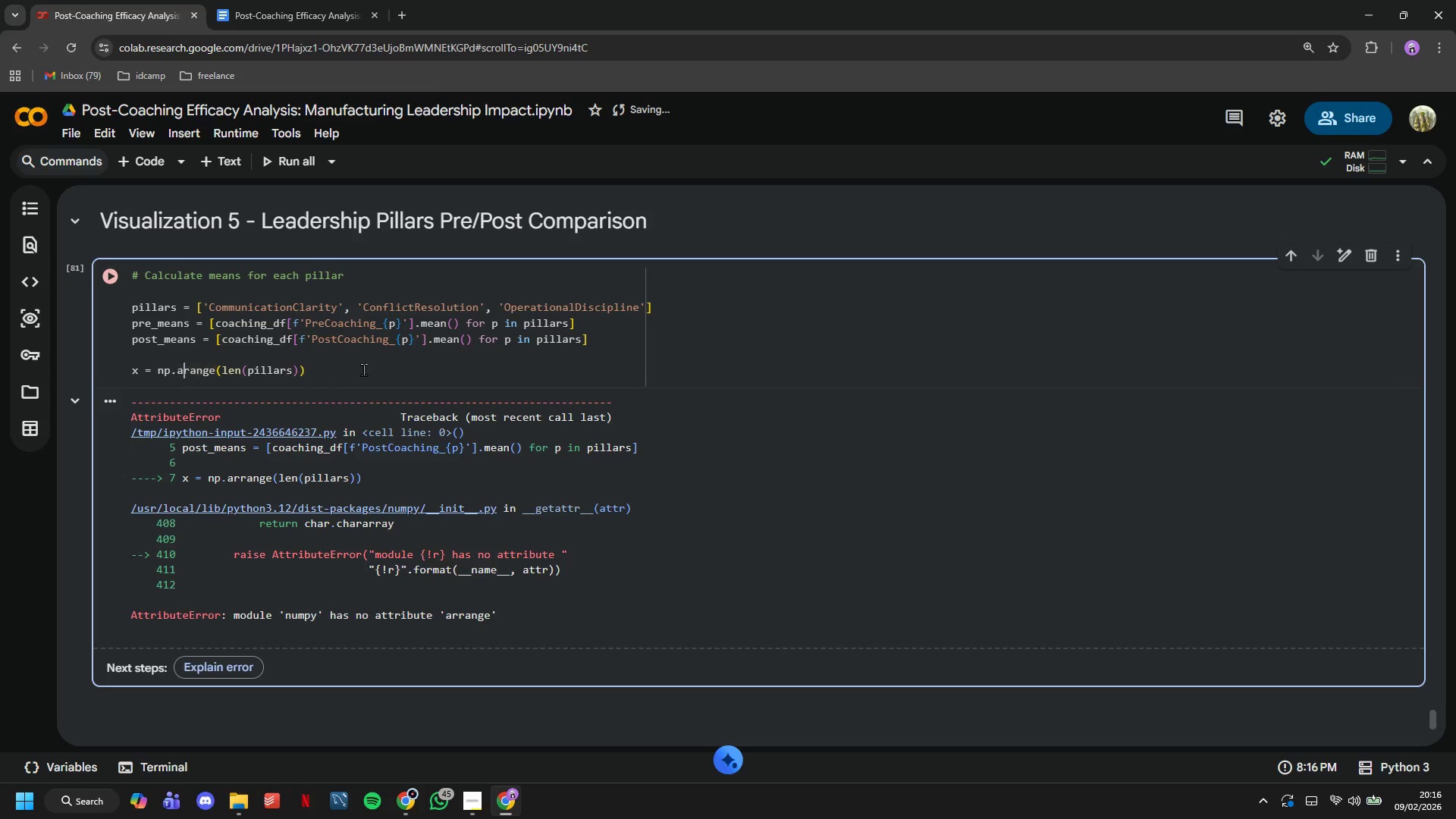 
key(Control+Backspace)
 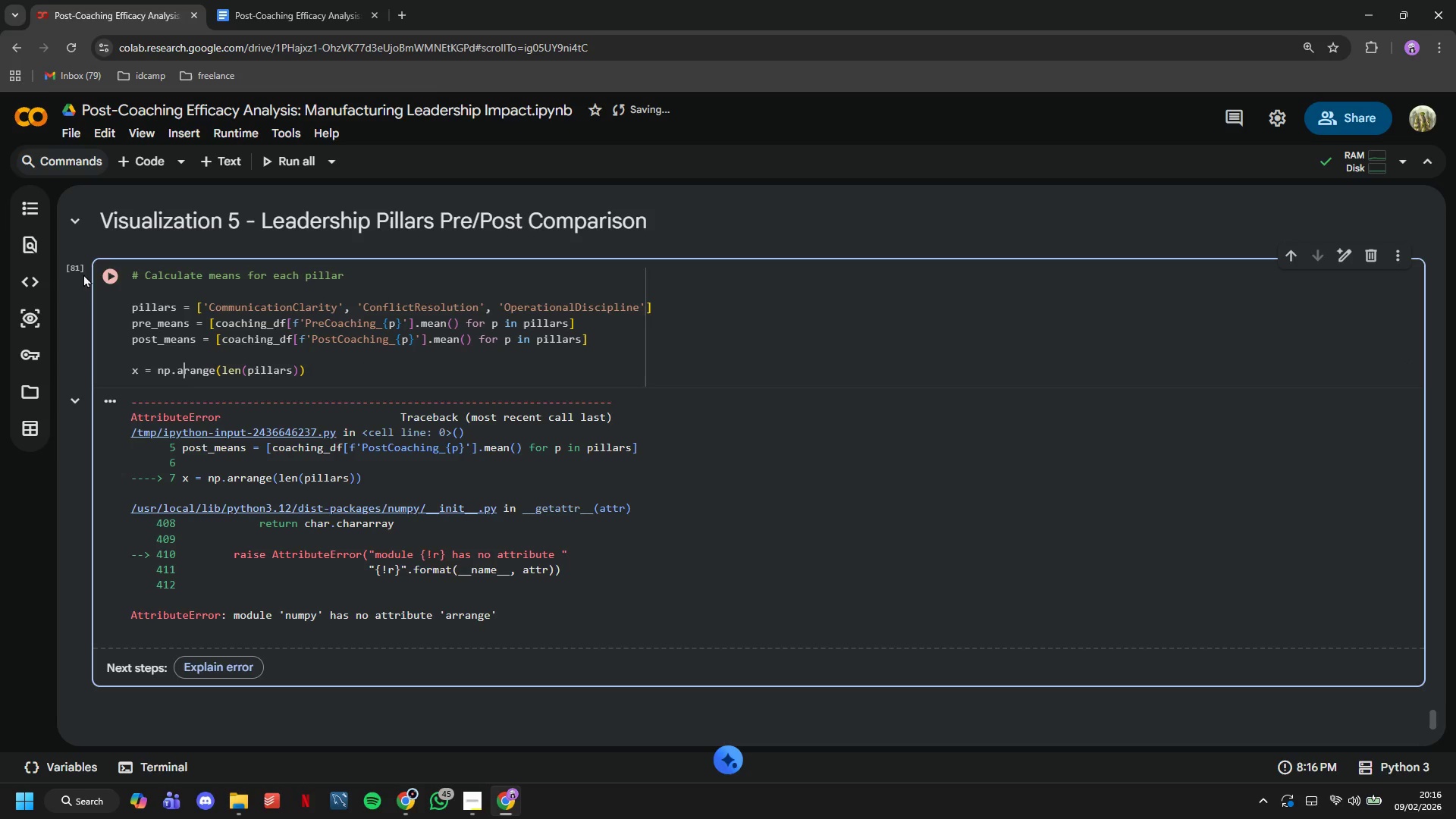 
left_click([115, 275])
 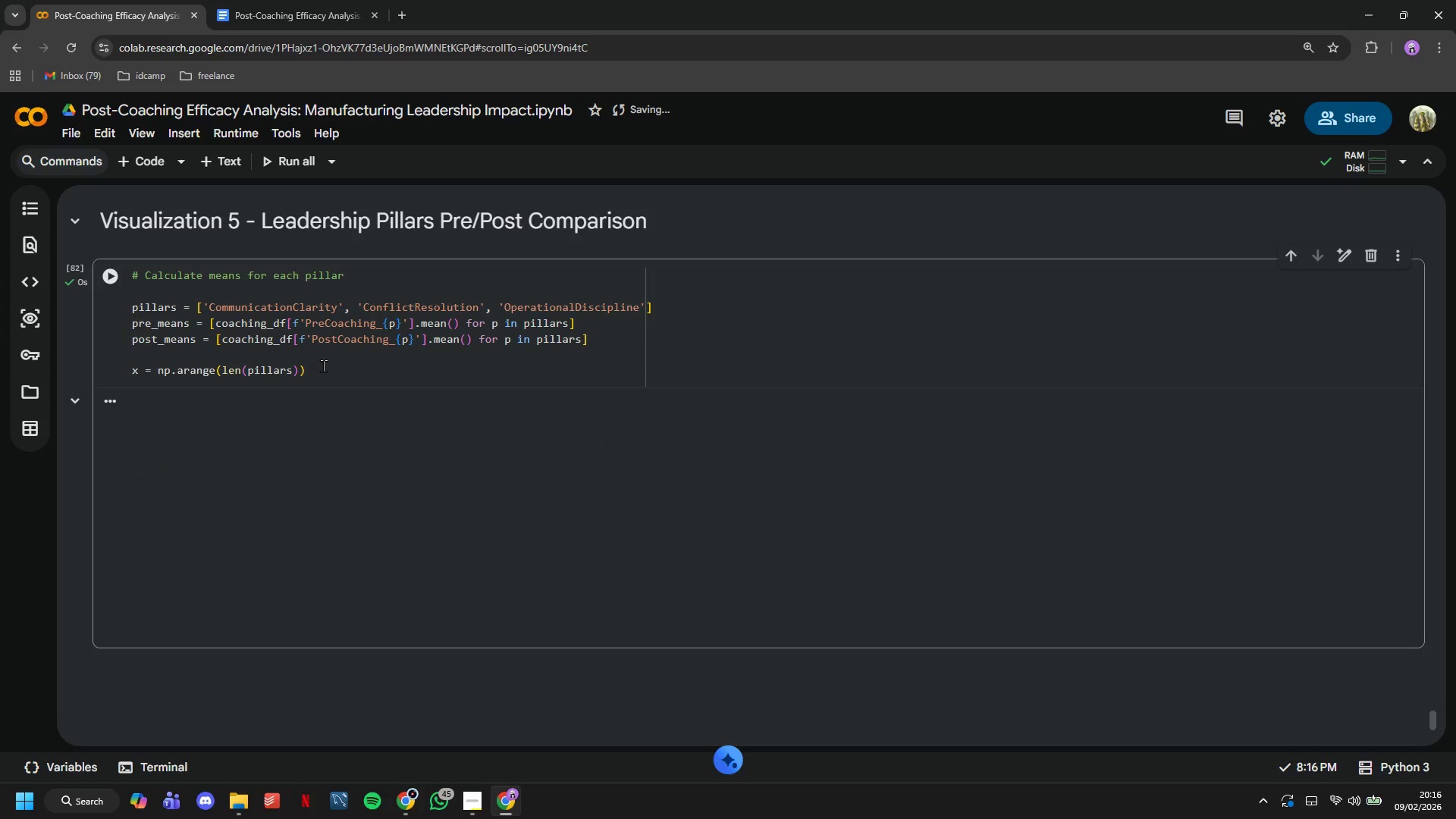 
left_click([326, 368])
 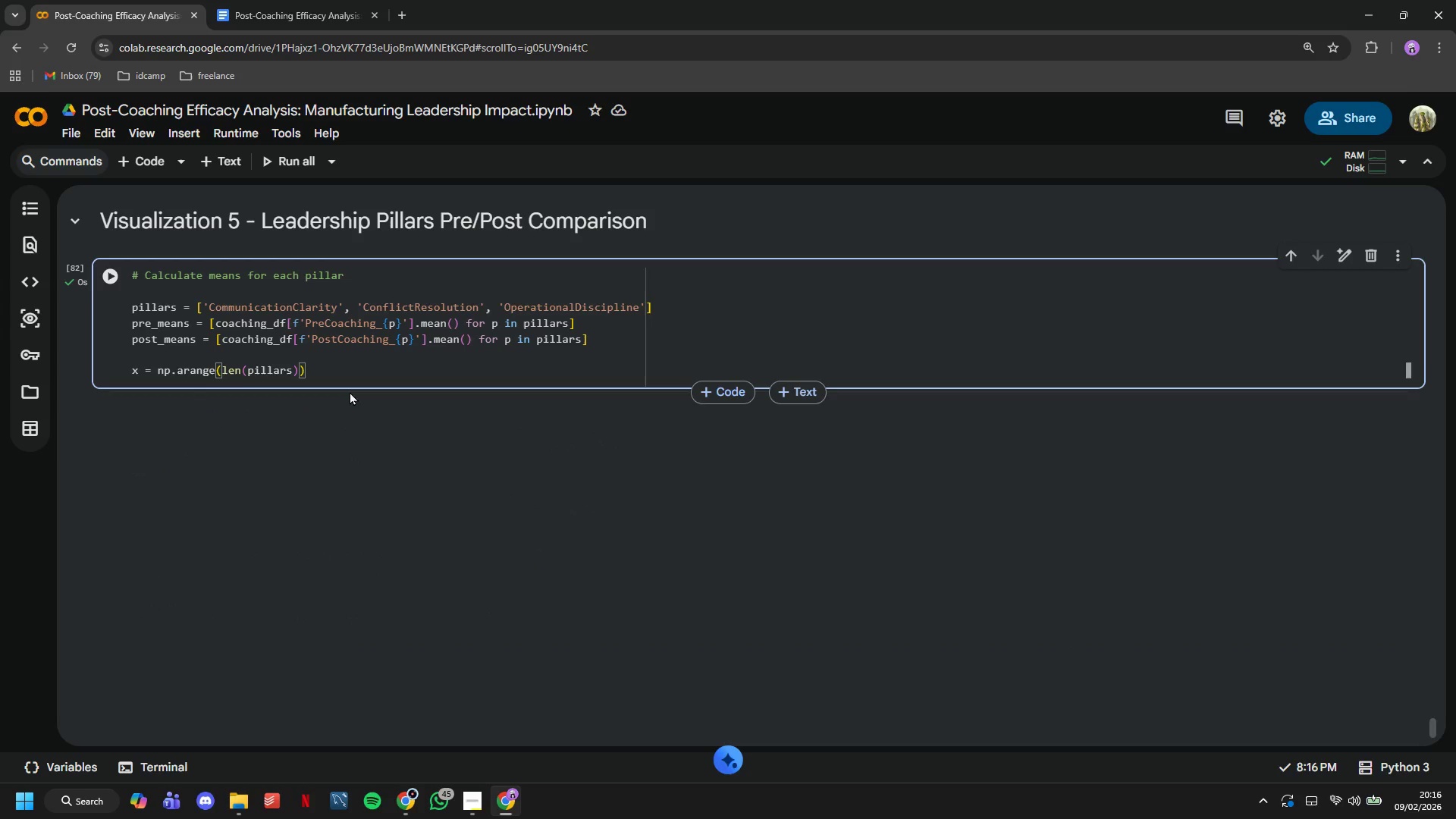 
key(Control+Enter)
 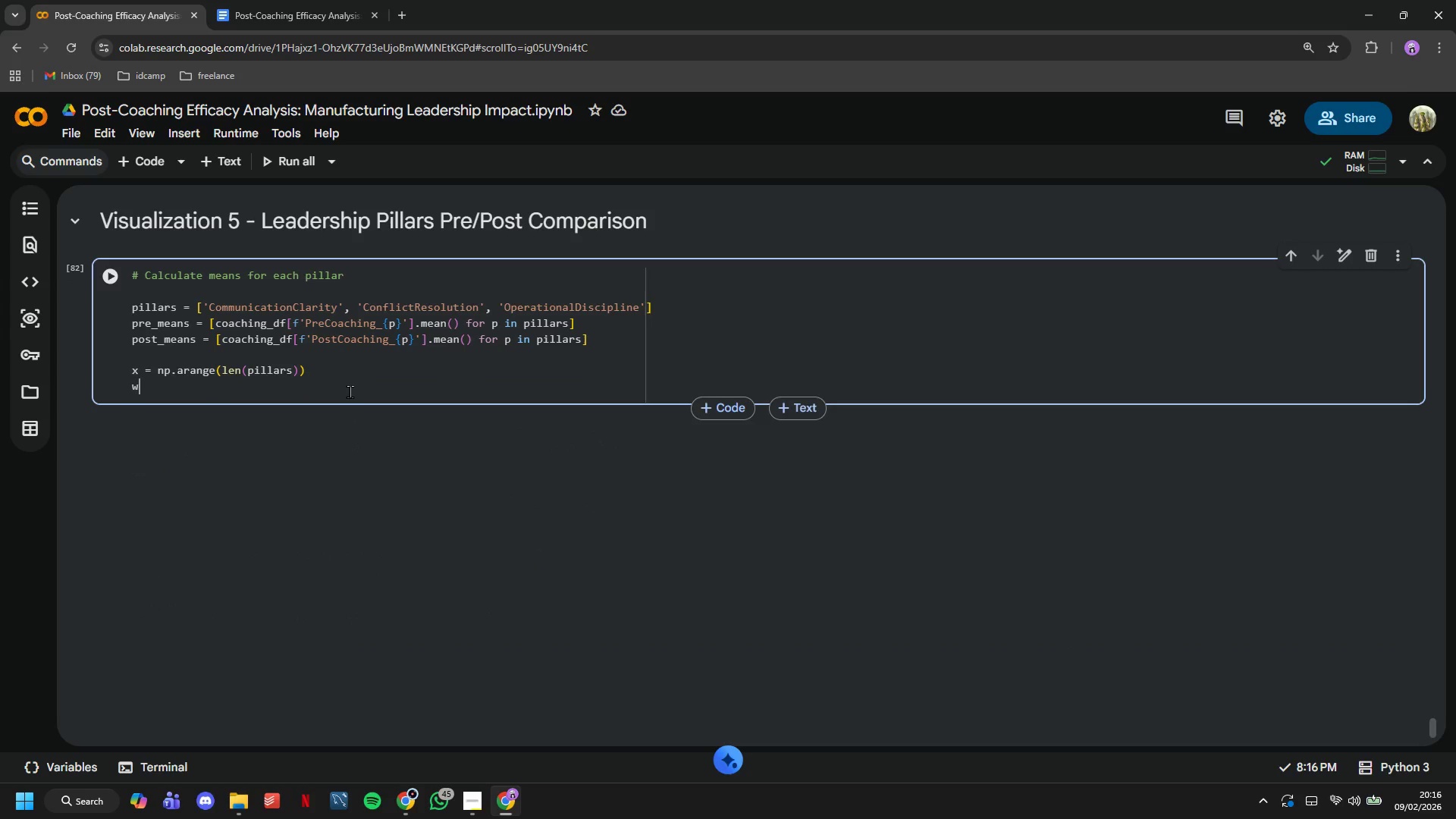 
key(Control+W)
 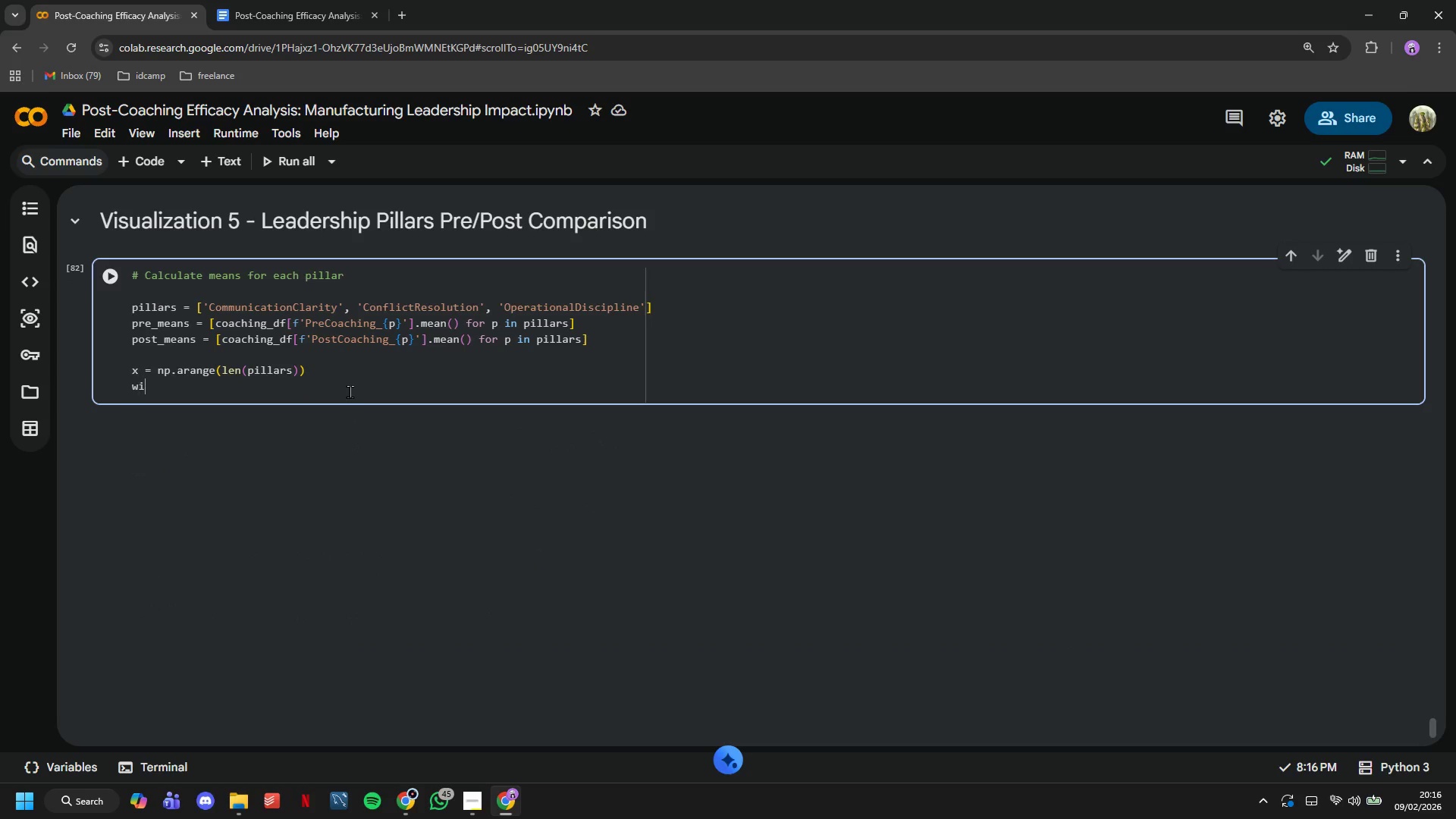 
key(Control+I)
 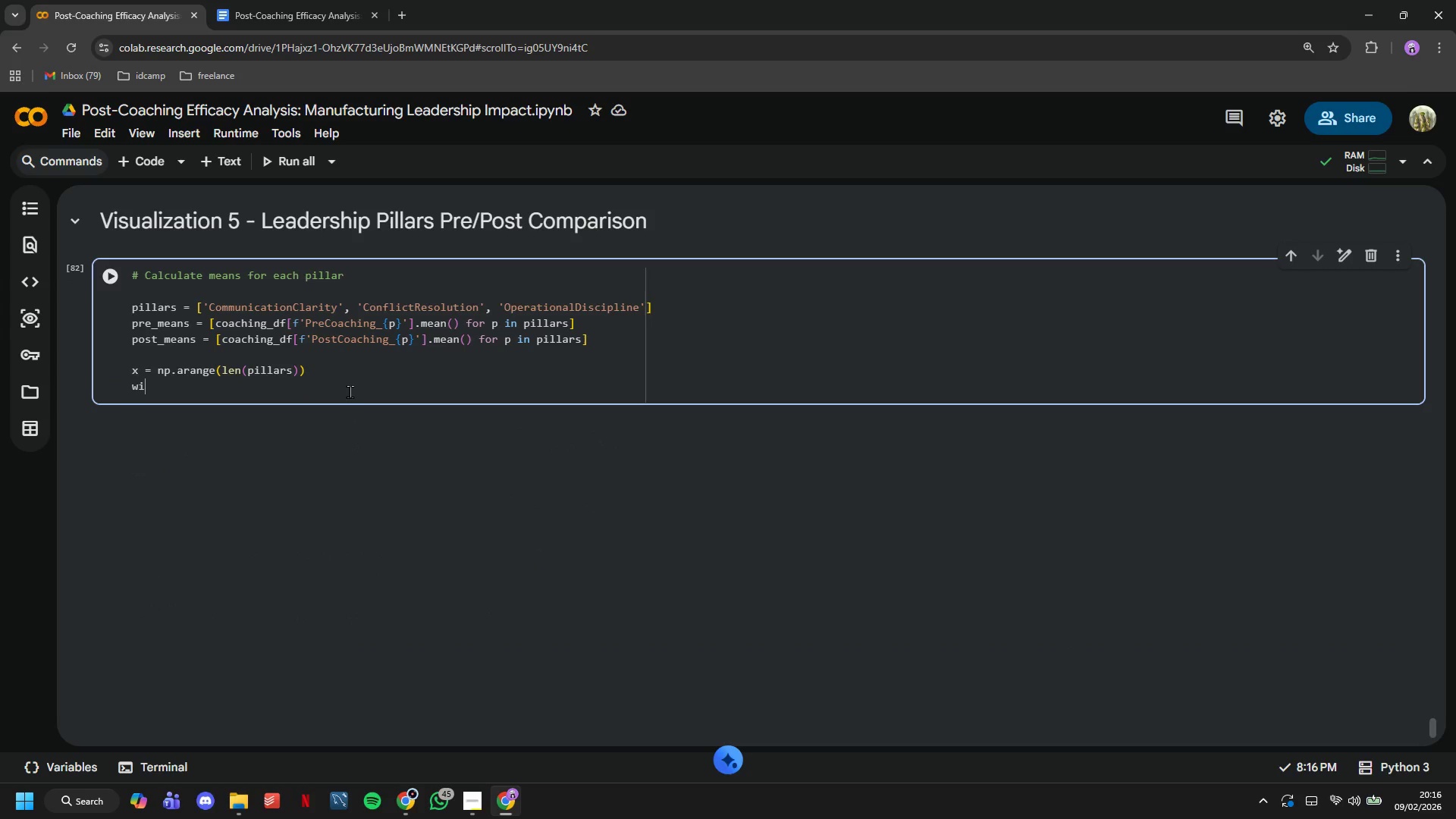 
key(Control+D)
 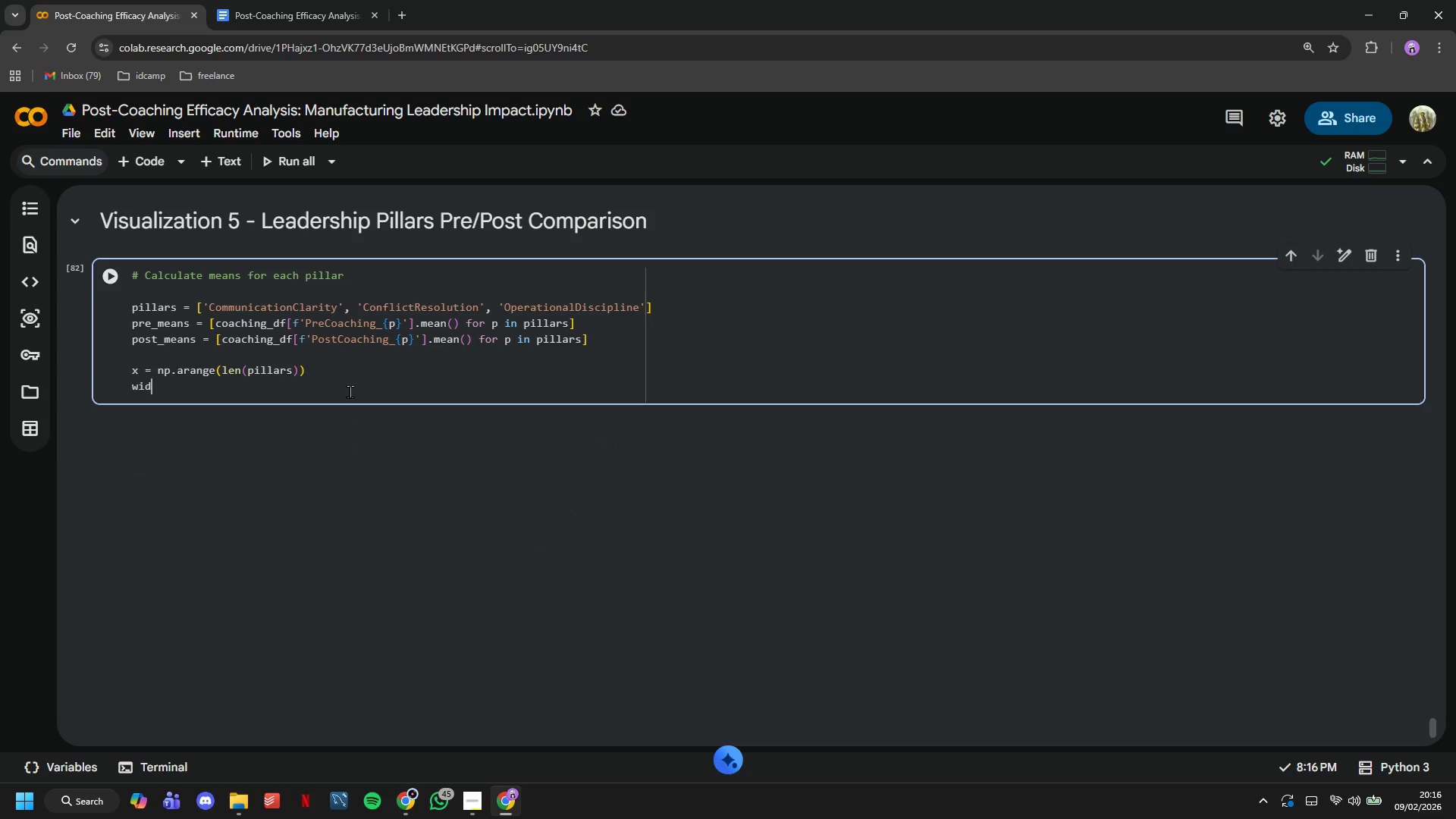 
key(Control+T)
 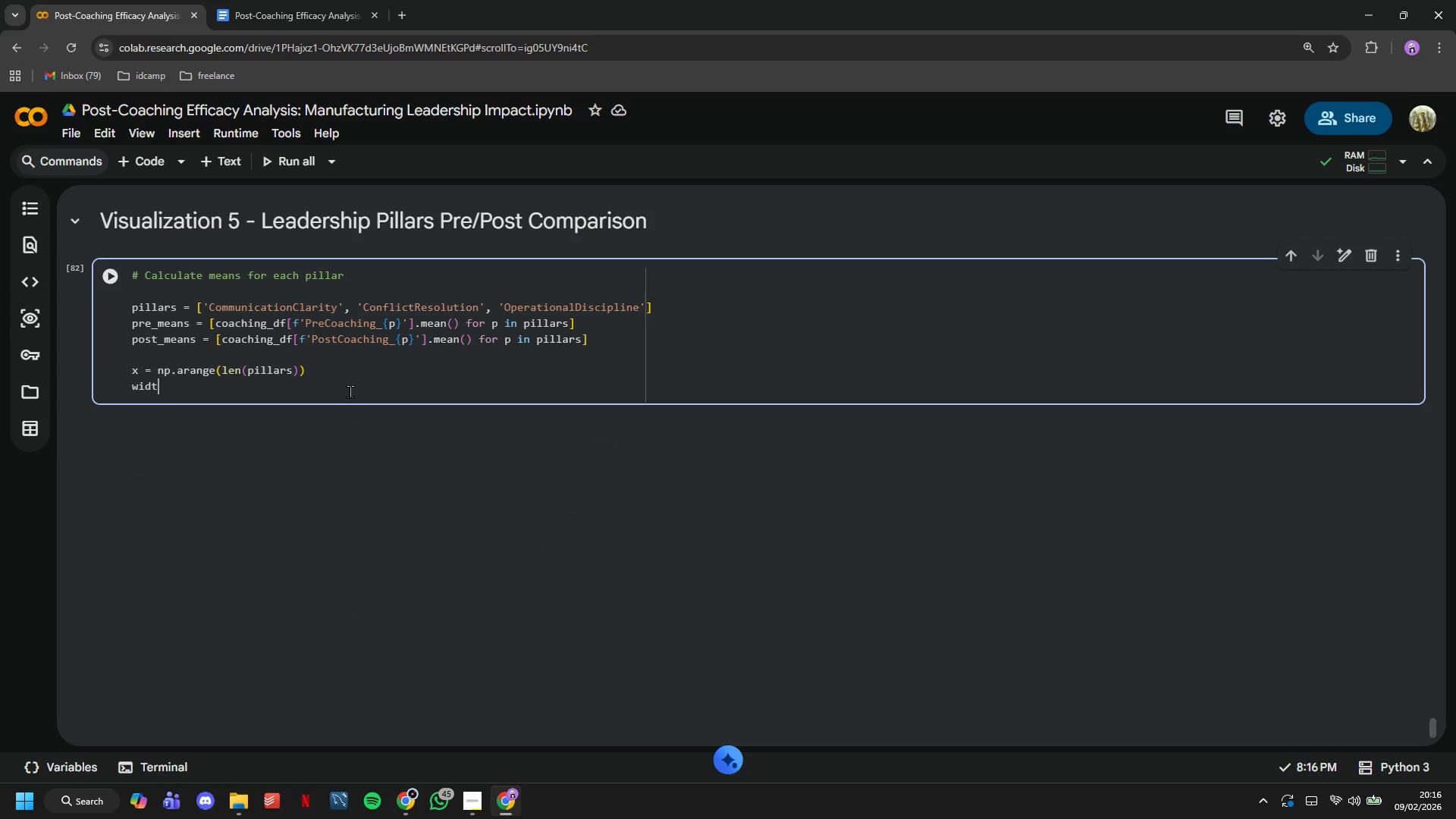 
key(Control+H)
 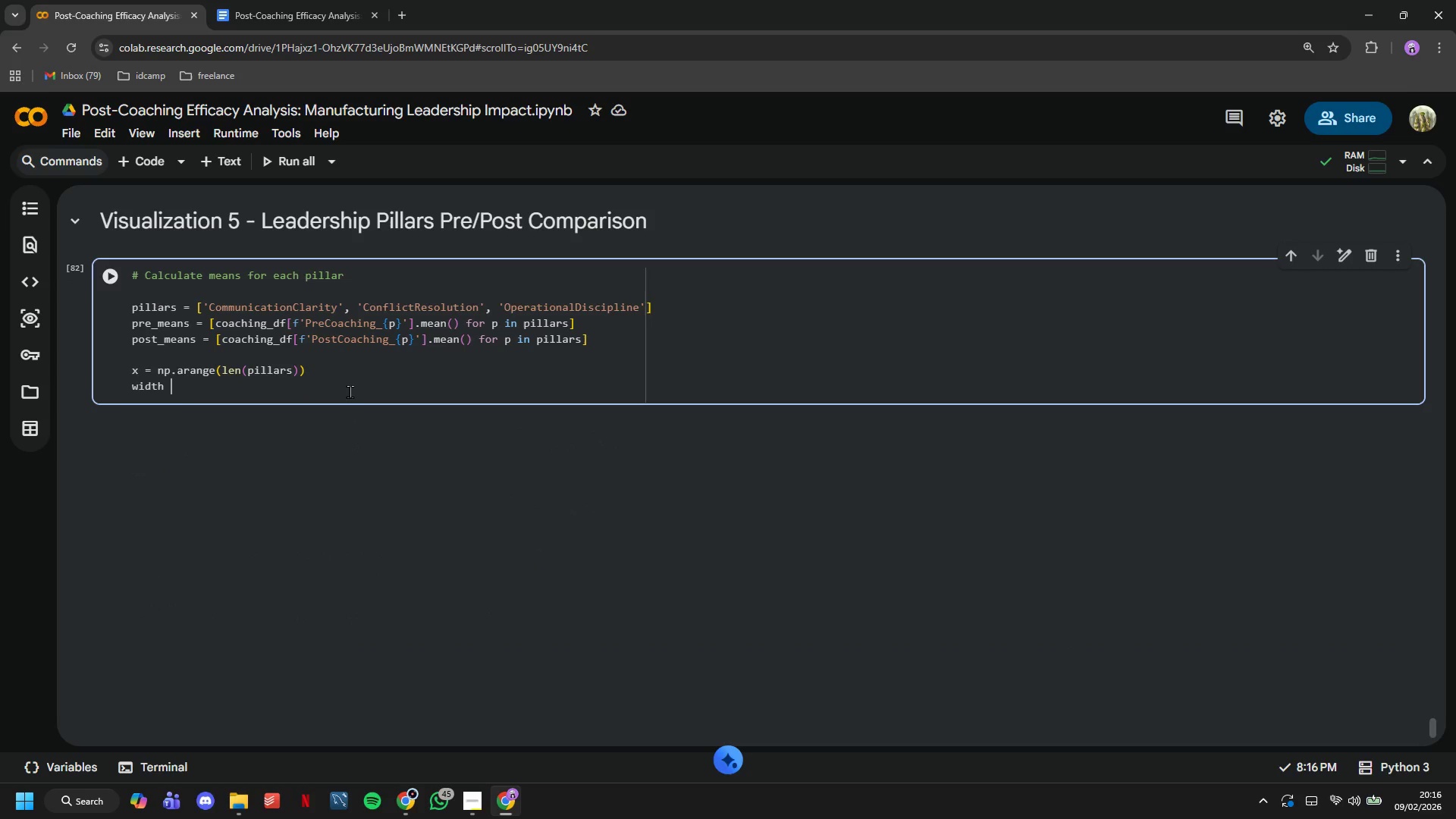 
key(Control+Space)
 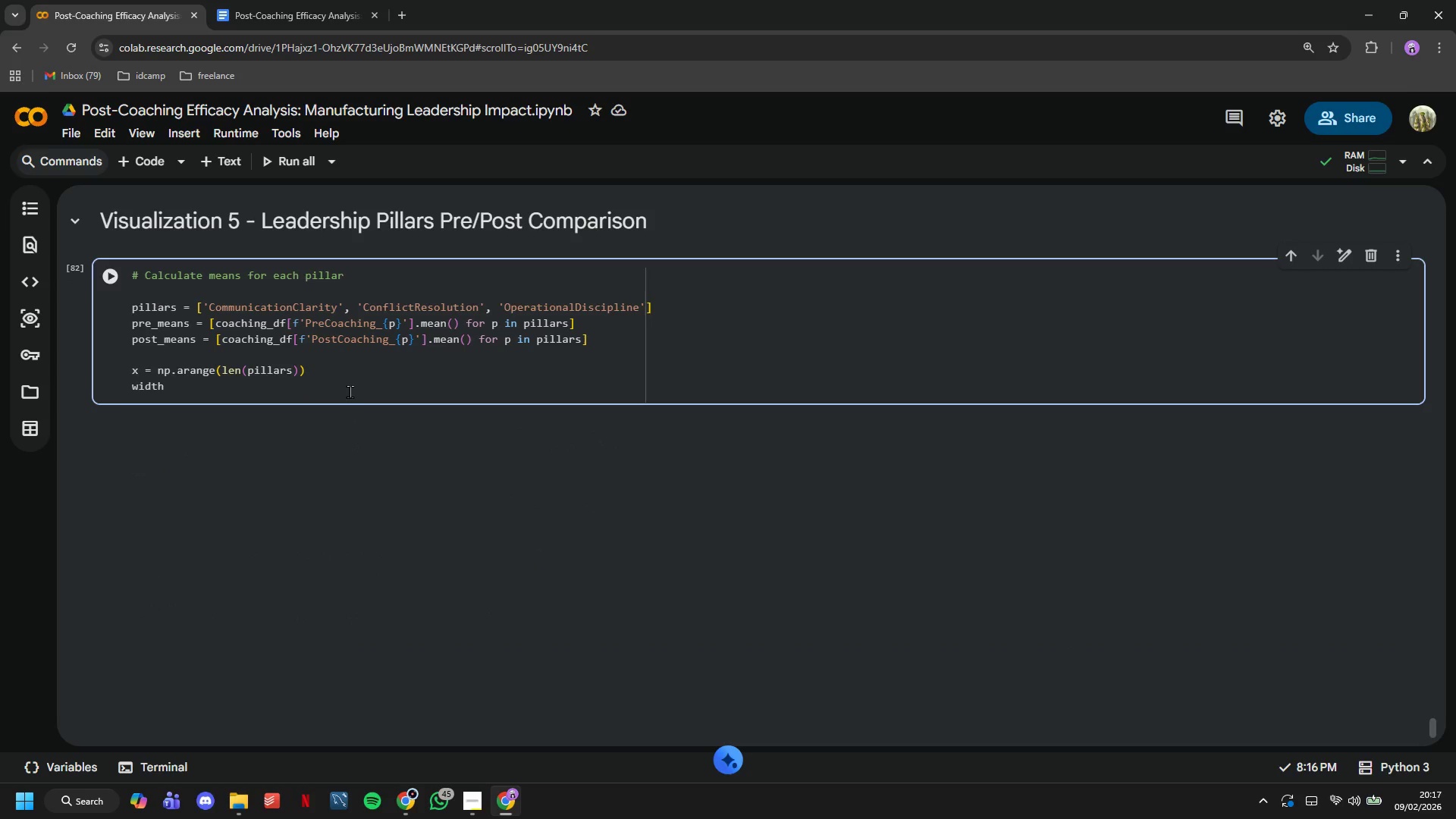 
key(Control+Equal)
 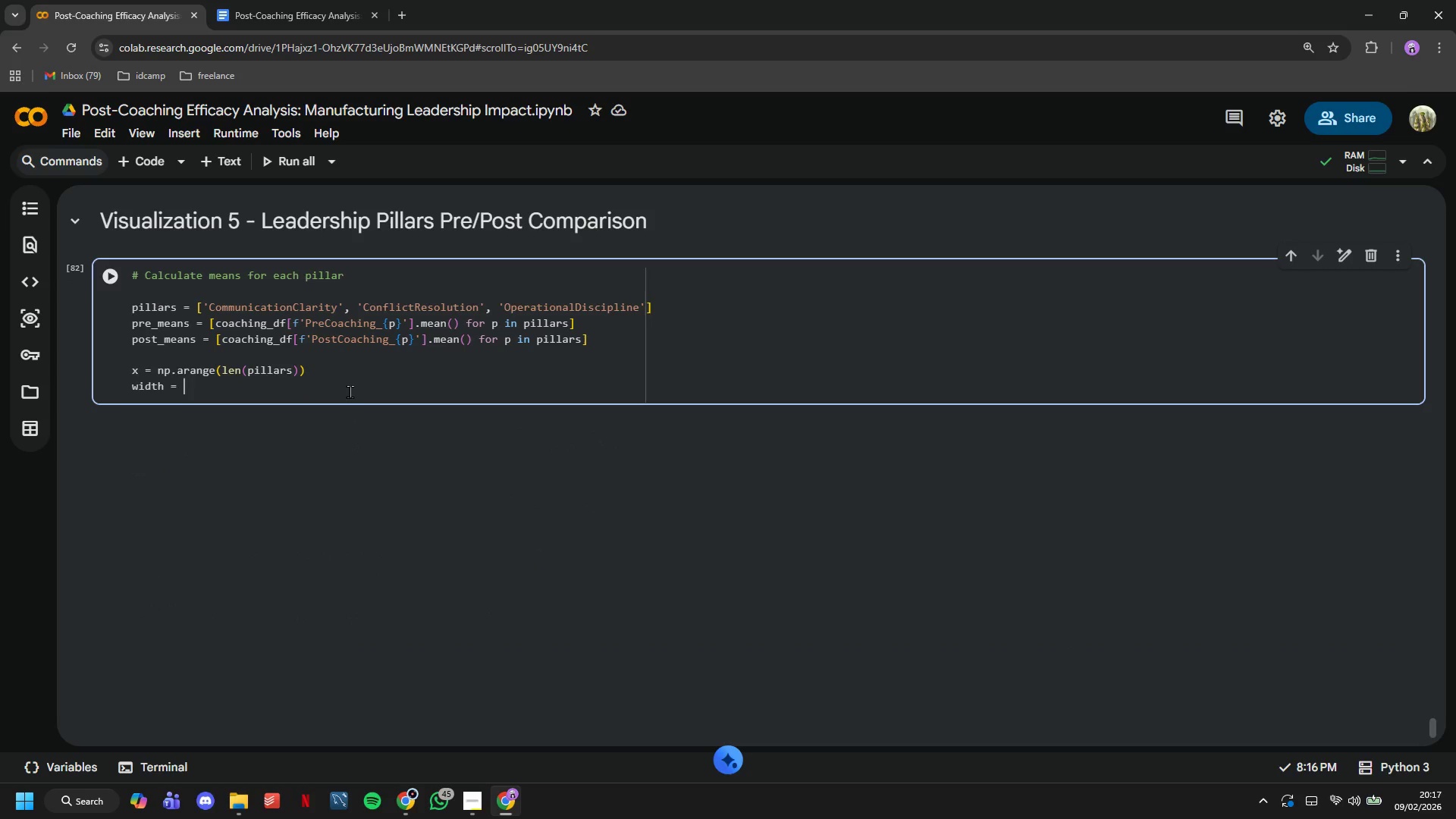 
key(Control+Space)
 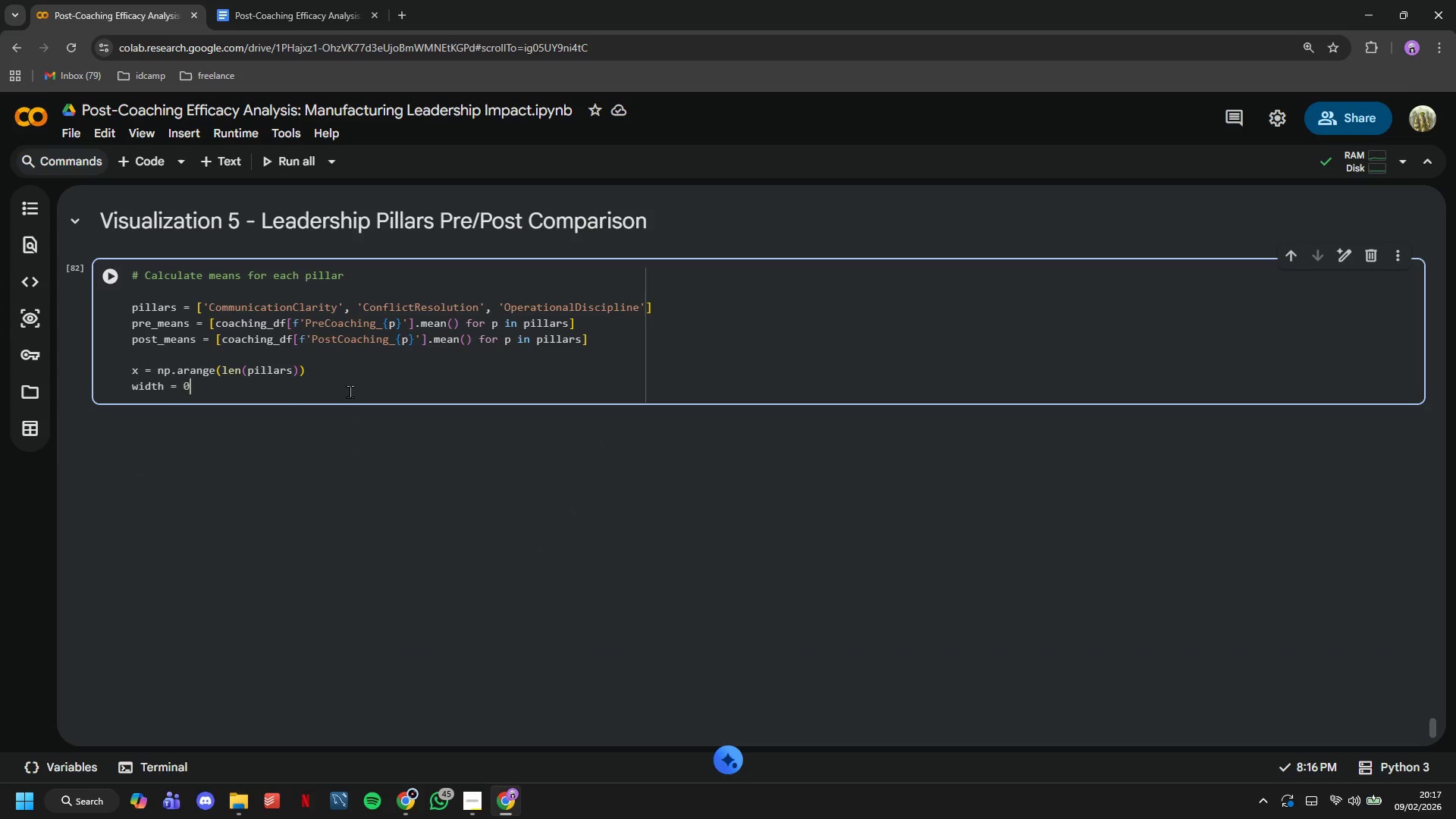 
key(Control+0)
 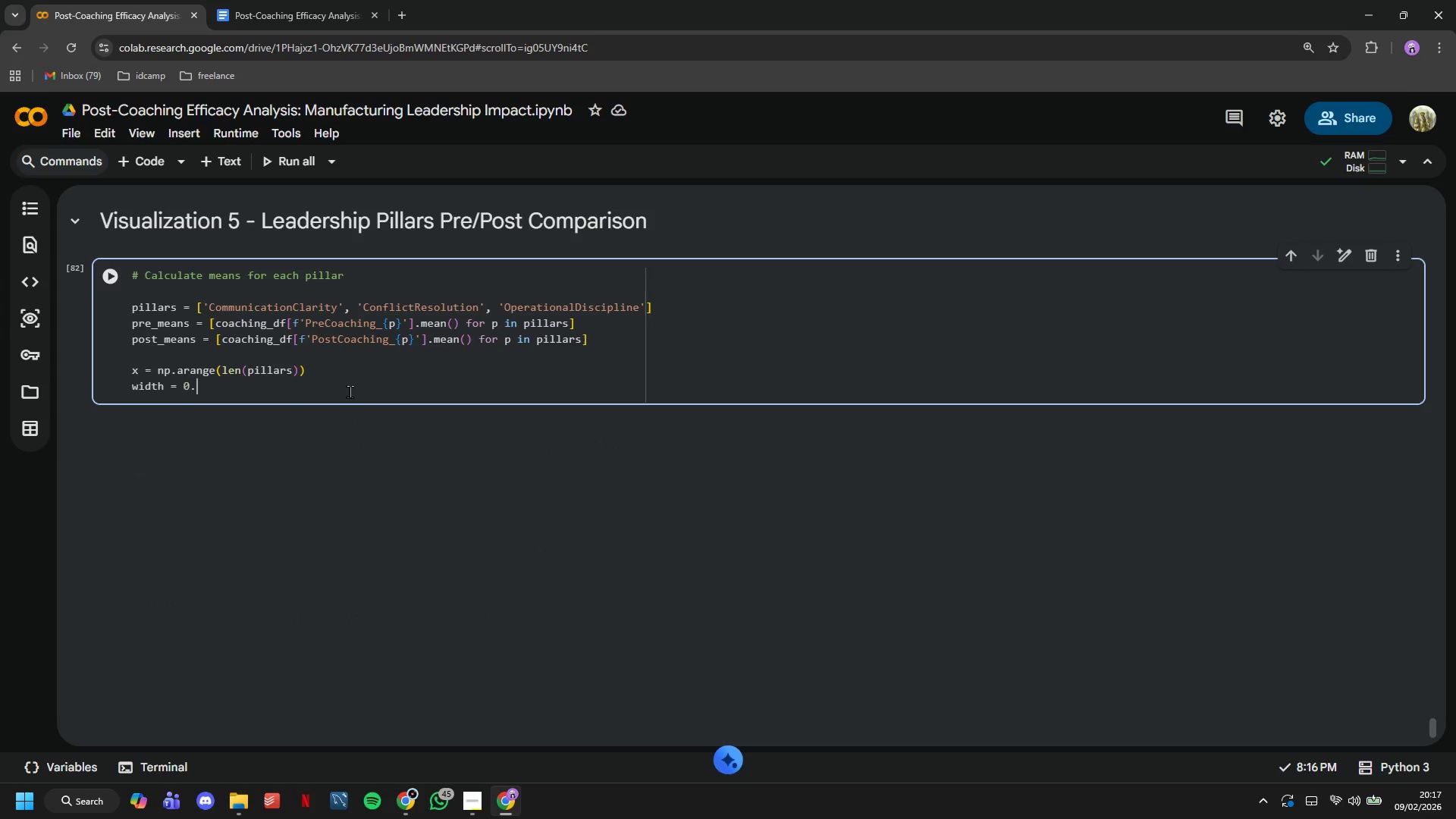 
key(Control+Period)
 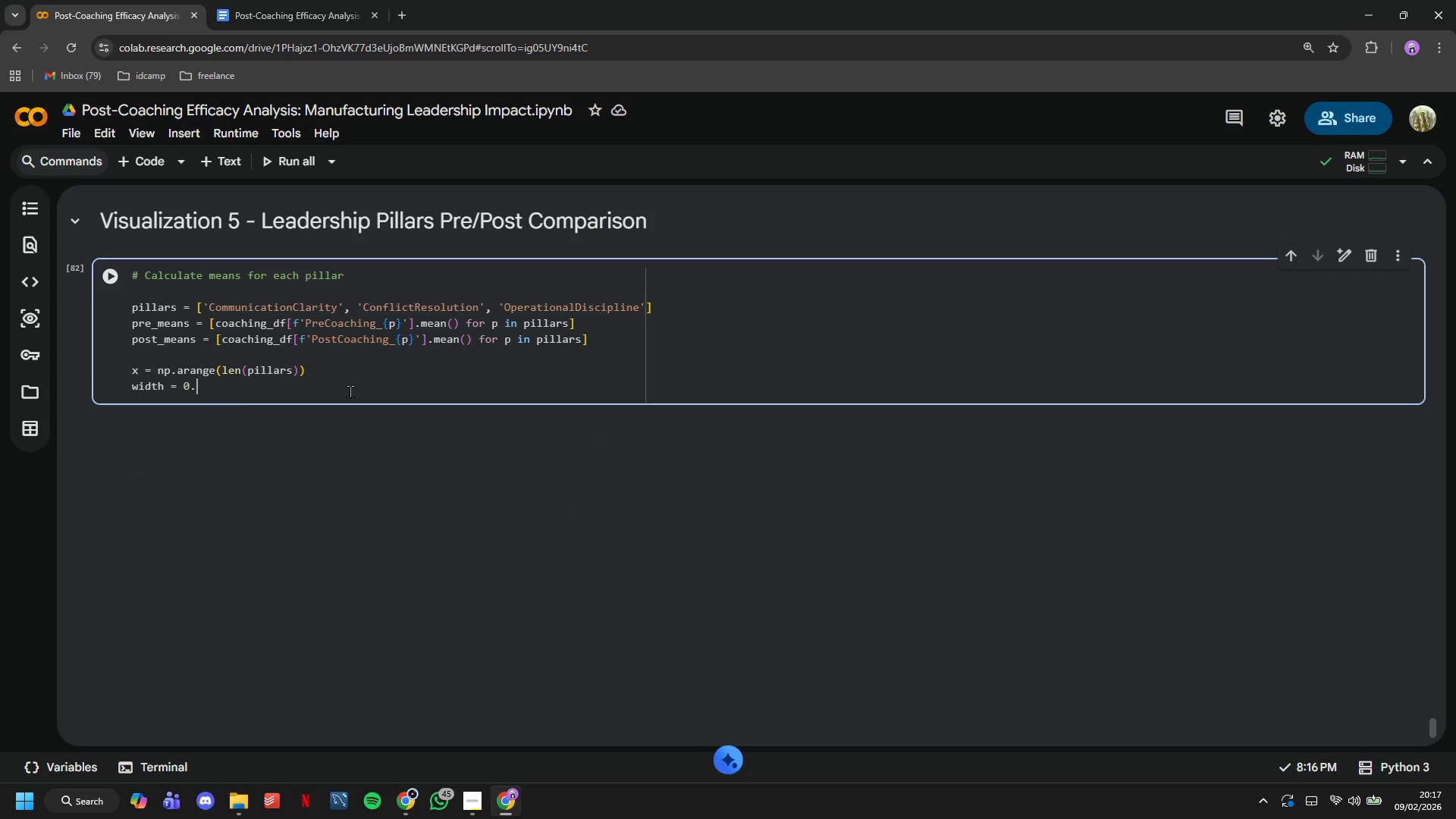 
key(Control+3)
 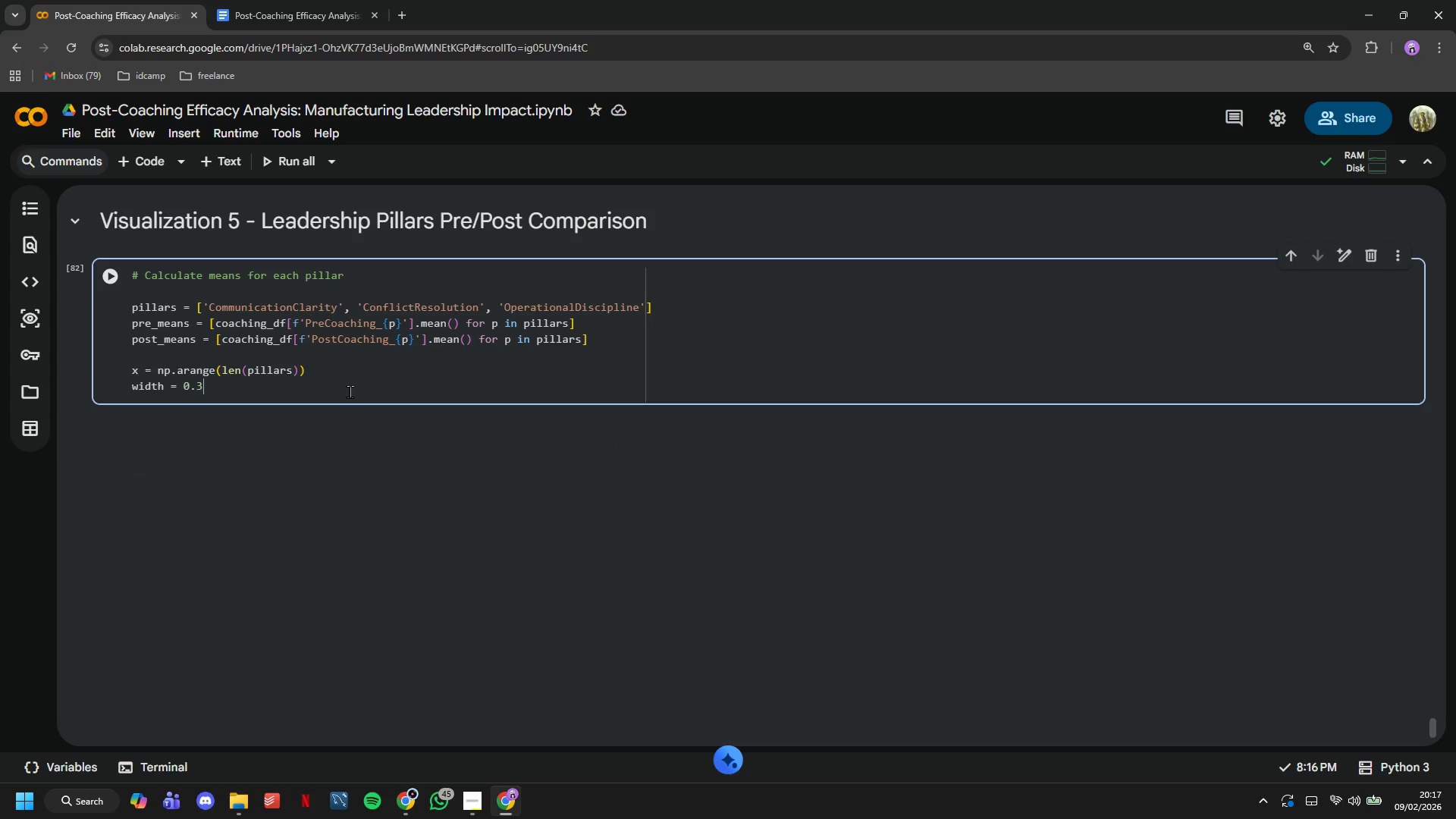 
key(Control+5)
 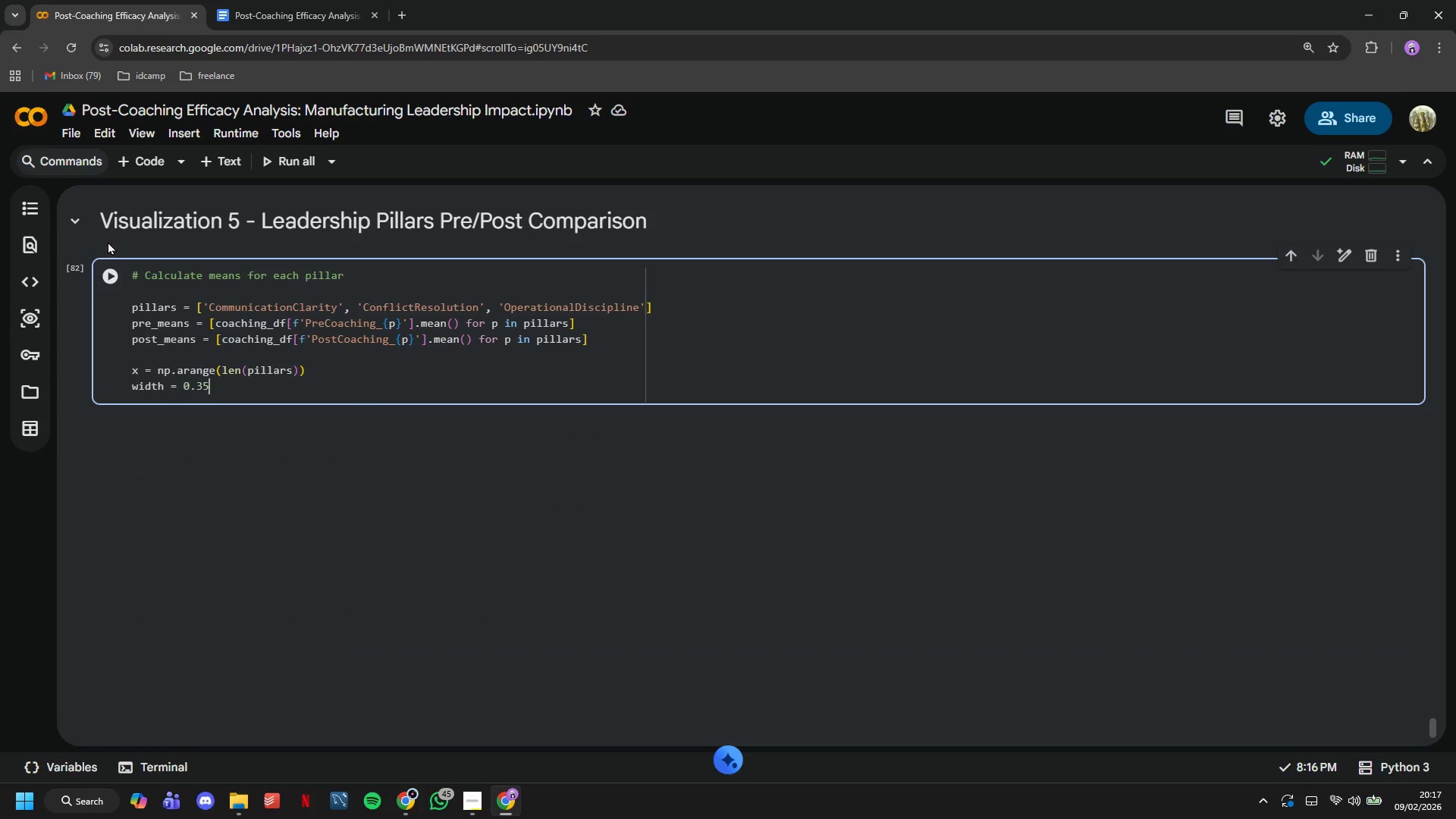 
left_click([109, 275])
 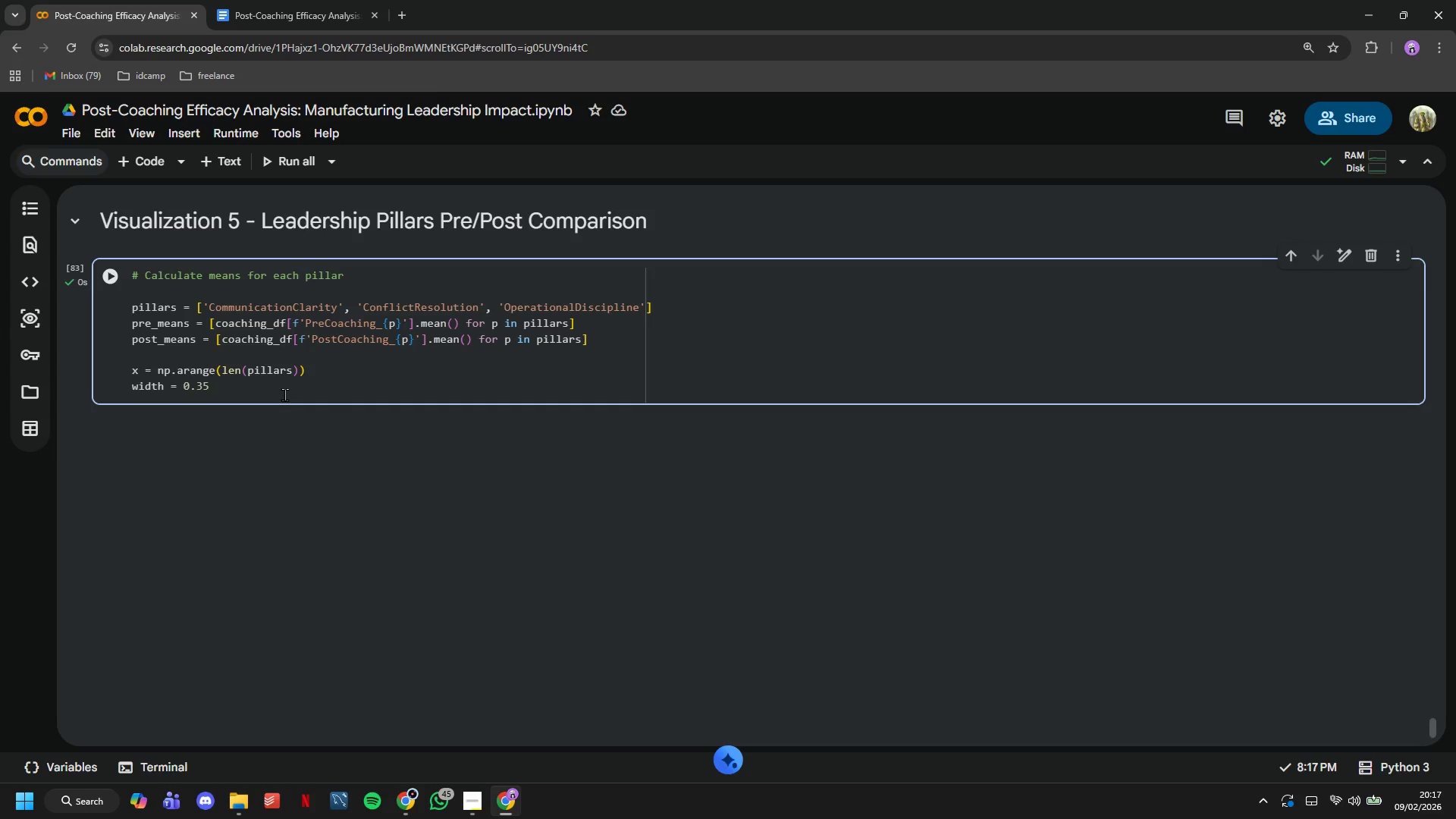 
key(Control+Enter)
 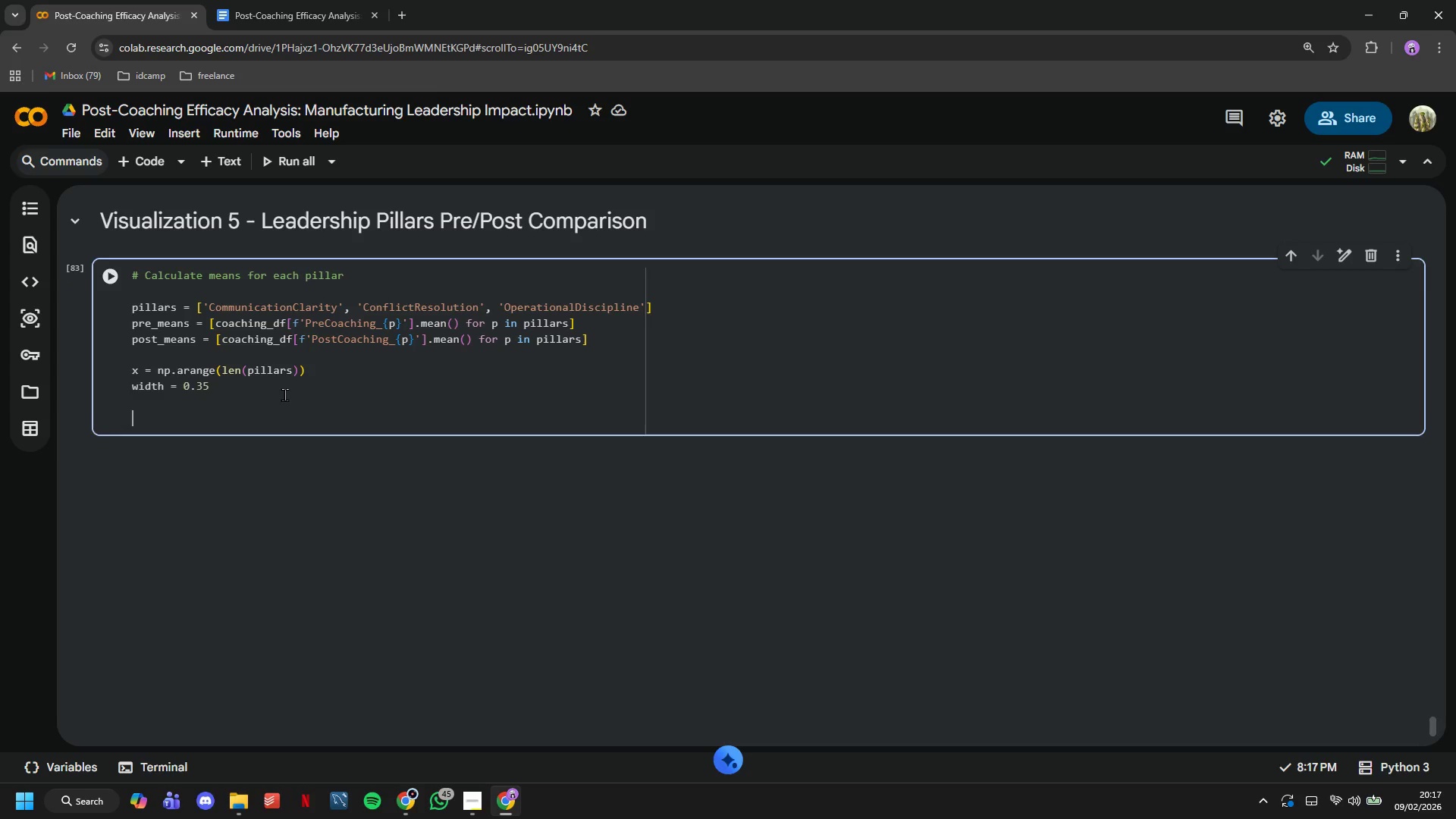 
key(Control+Enter)
 